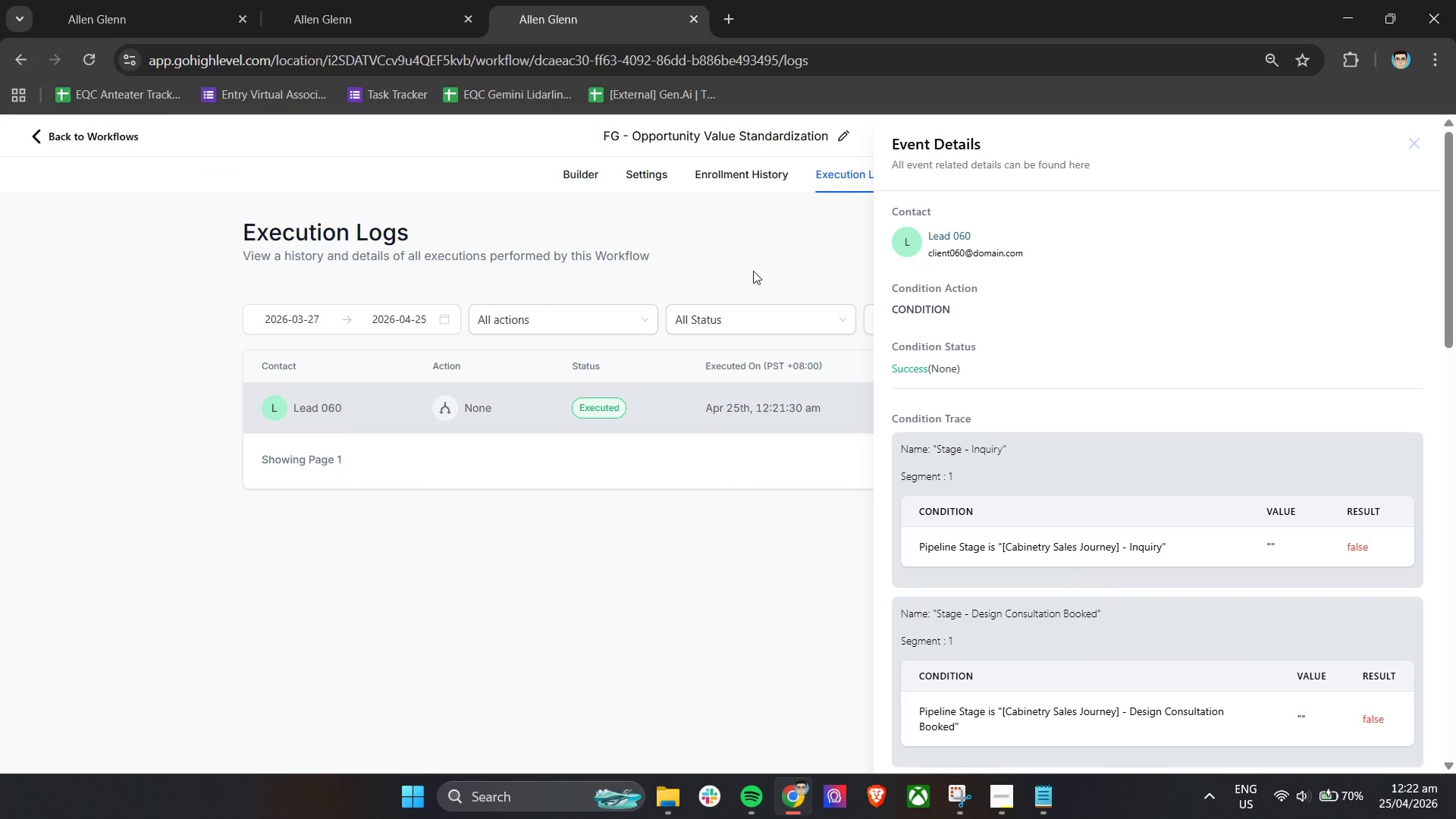 
left_click([1424, 141])
 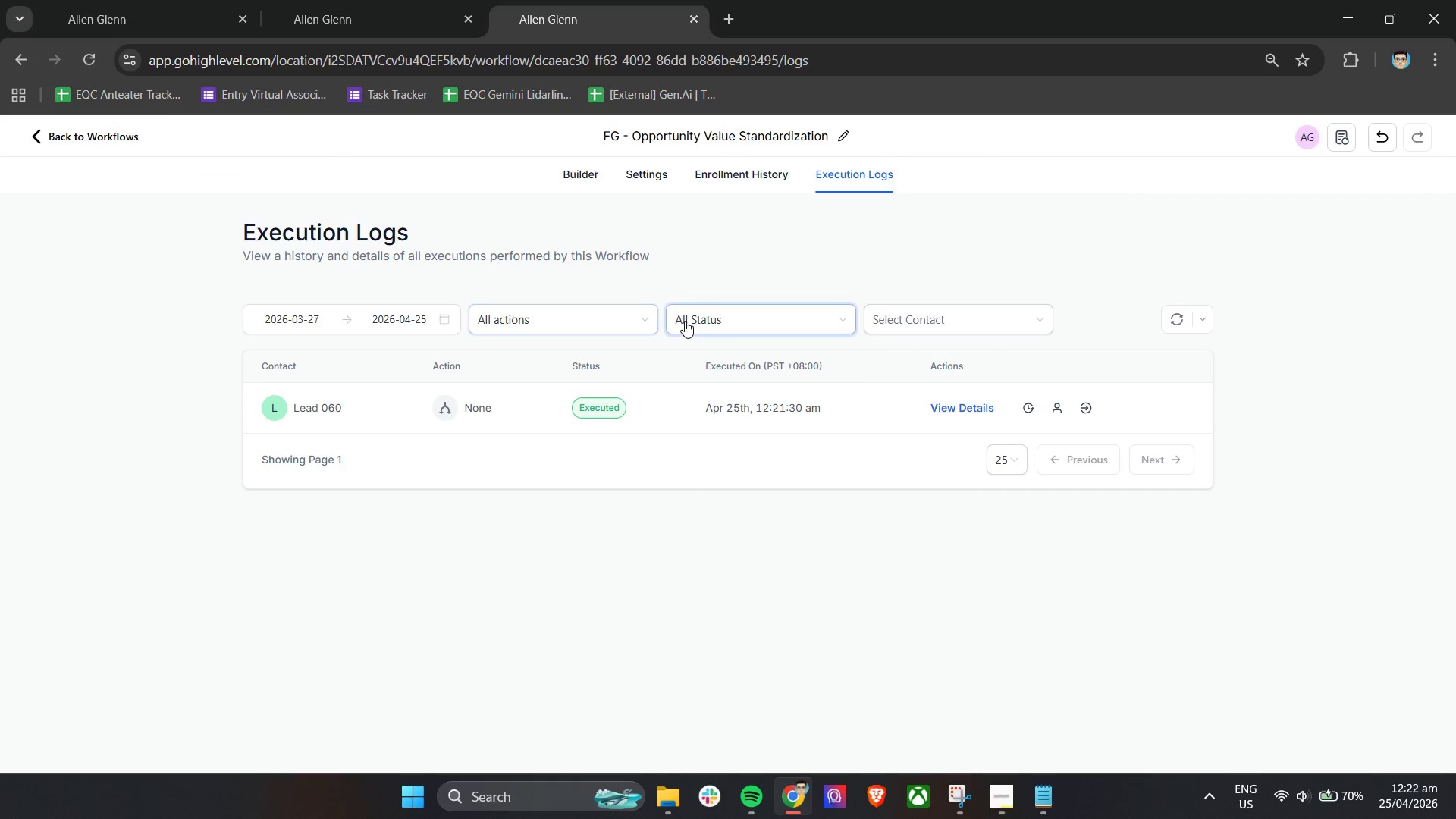 
left_click([1170, 316])
 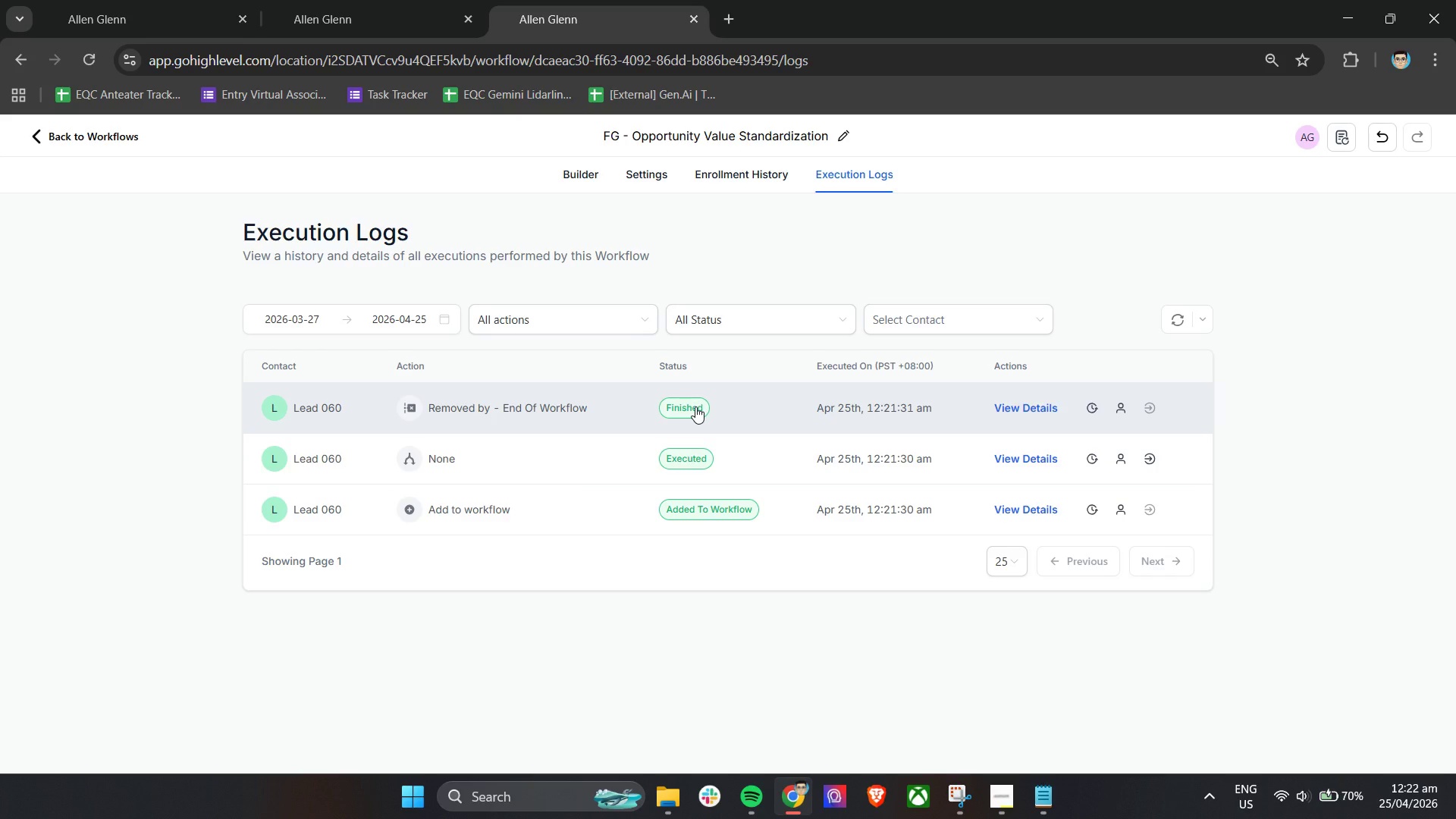 
wait(5.86)
 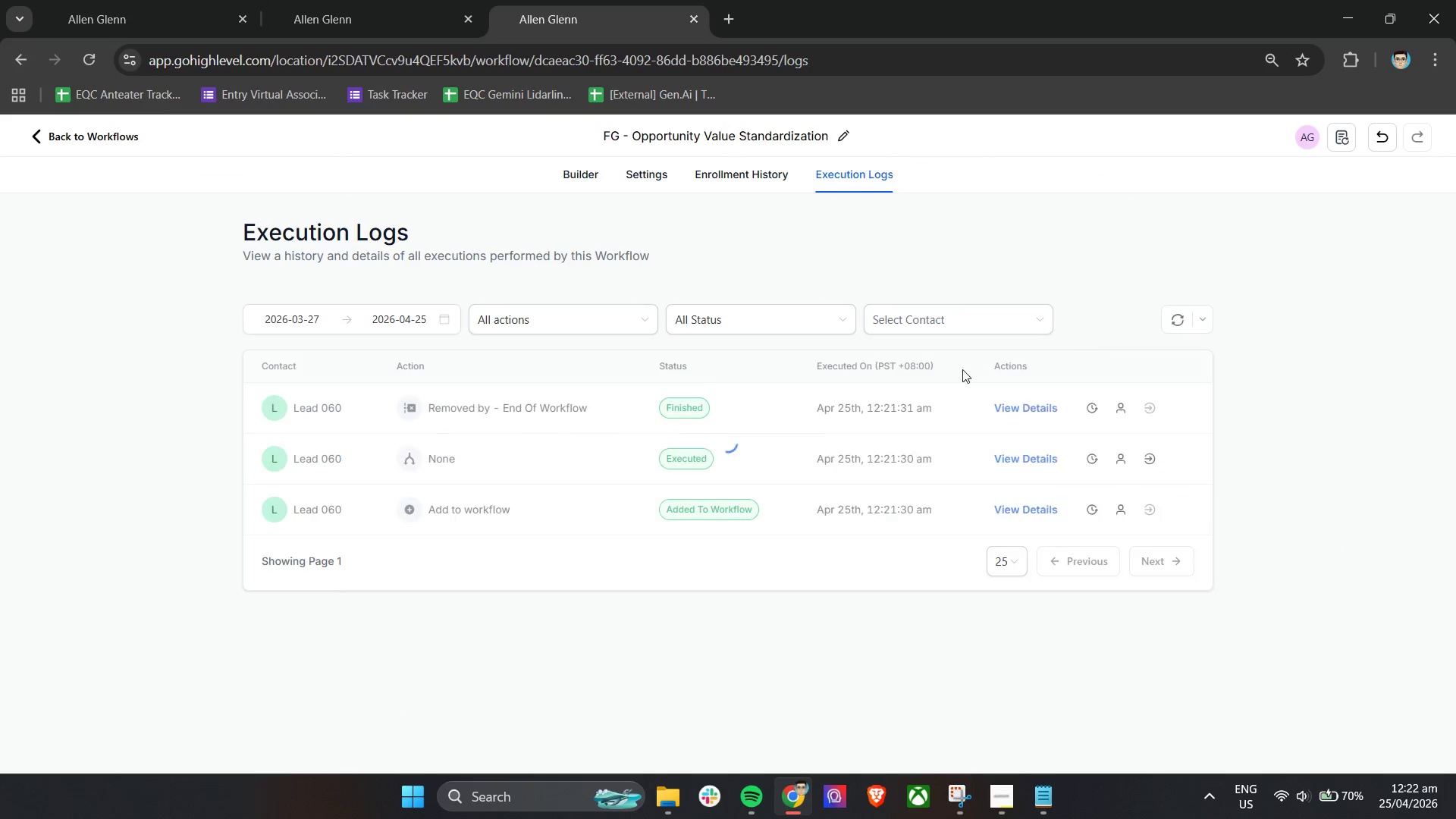 
left_click([1025, 409])
 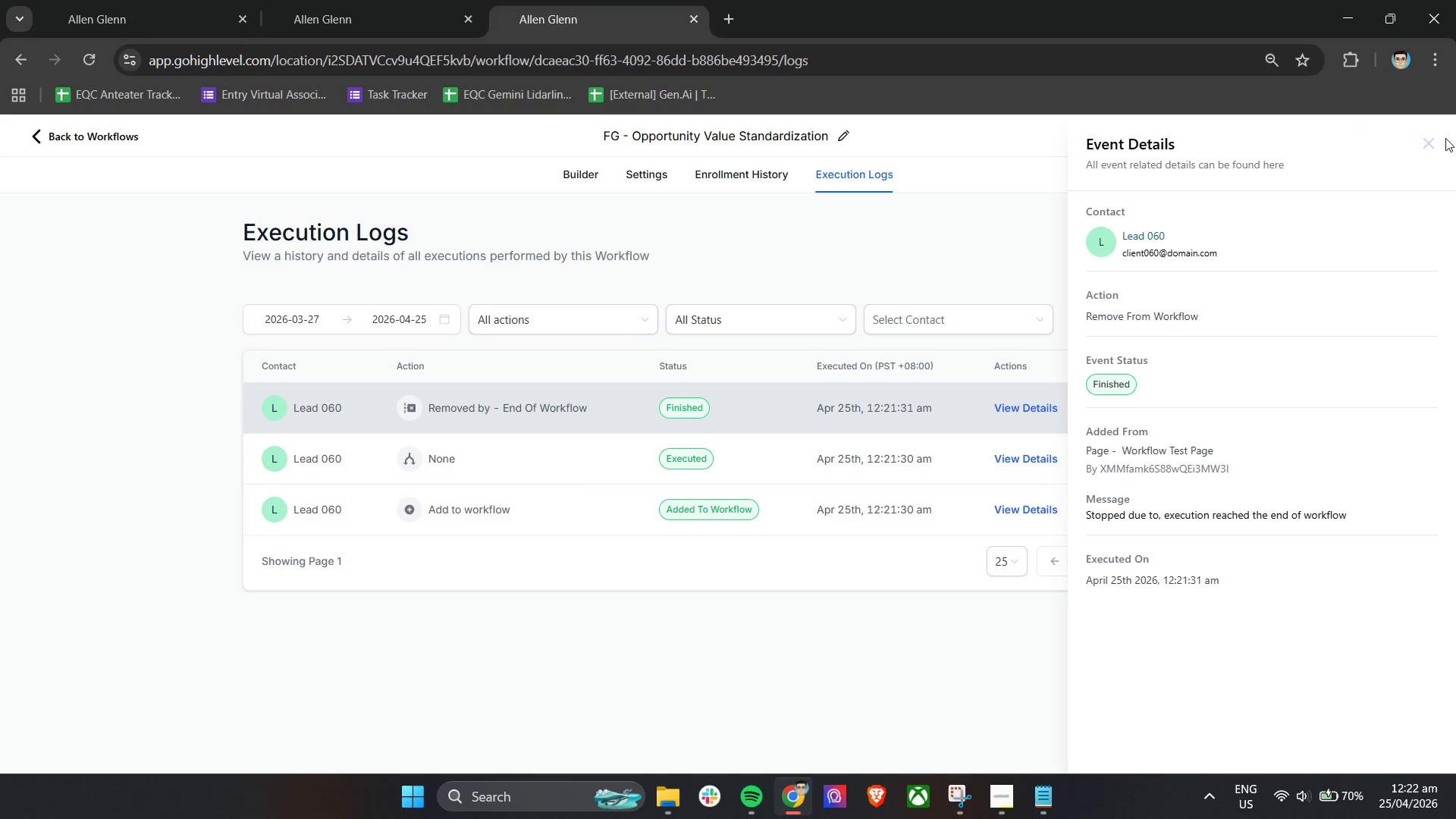 
wait(5.45)
 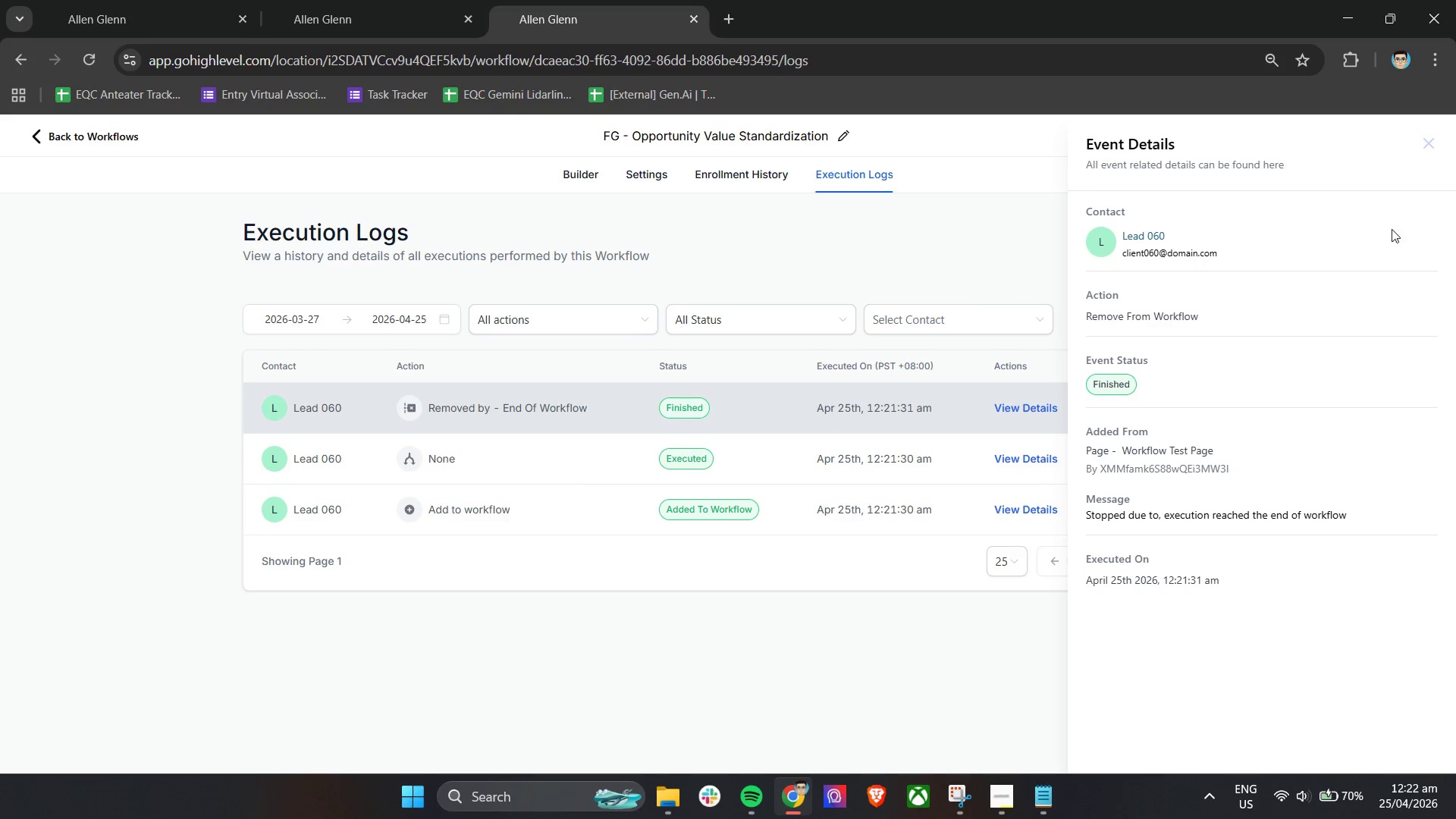 
left_click([1428, 138])
 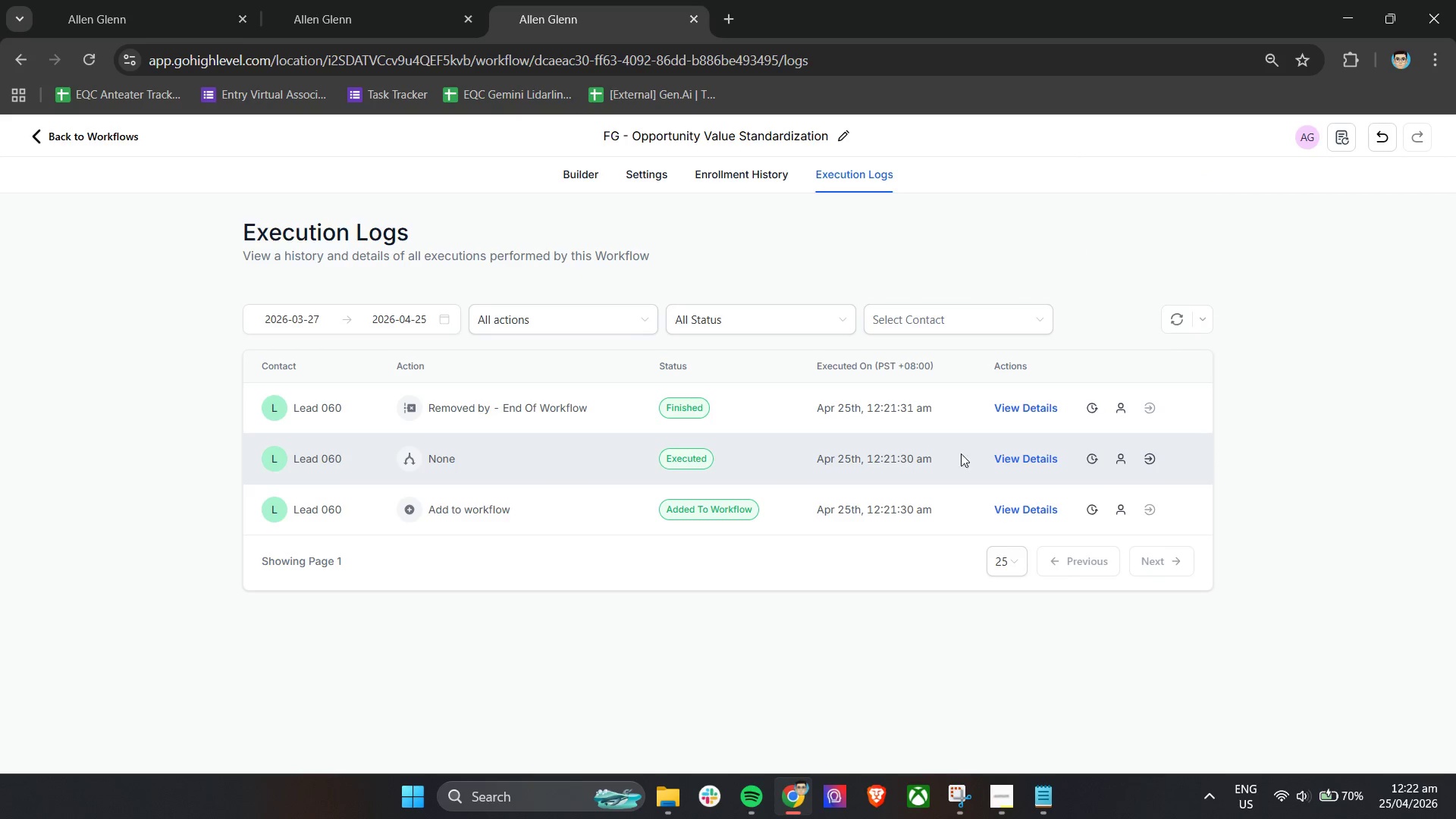 
left_click([1015, 460])
 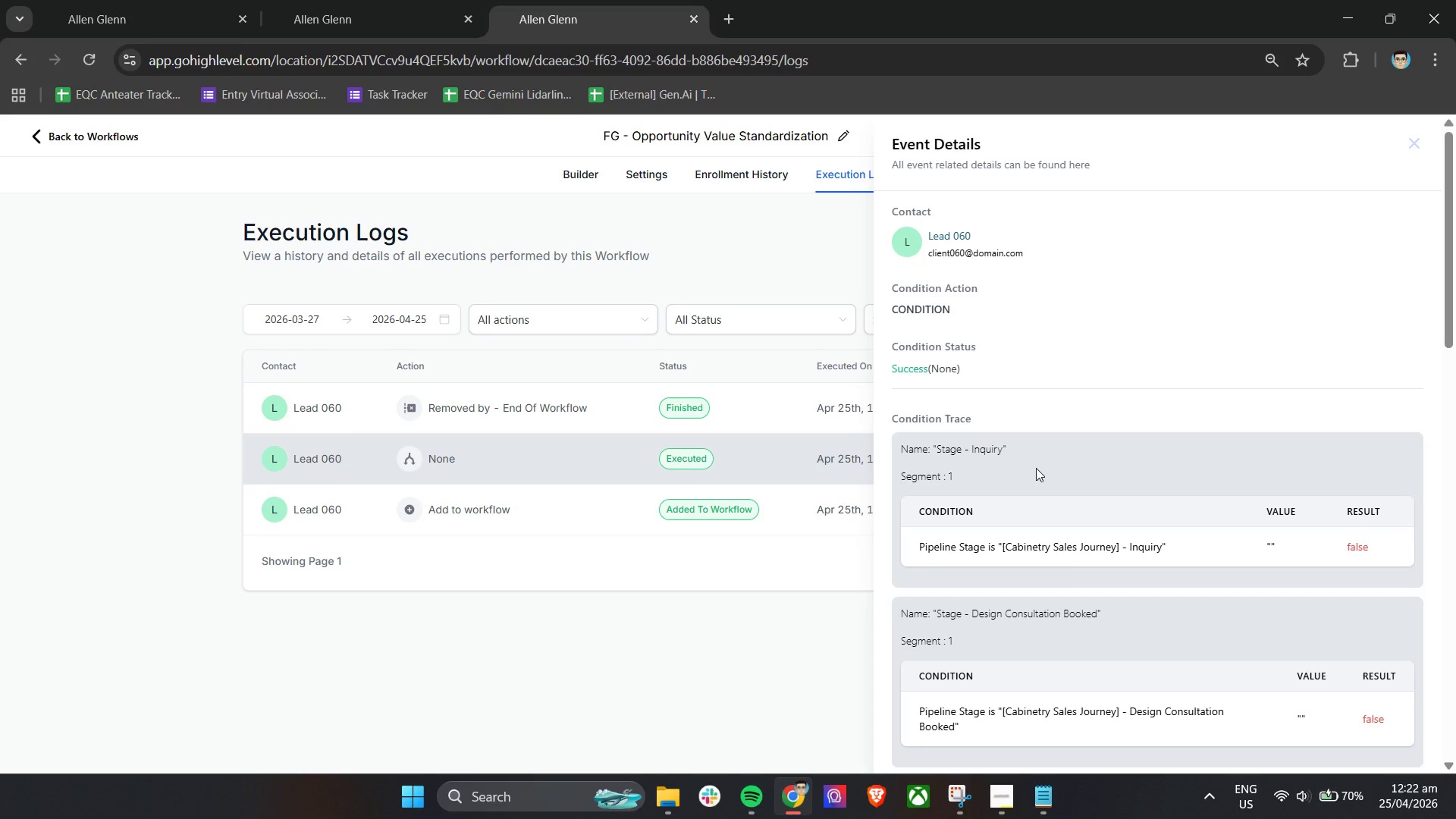 
scroll: coordinate [1036, 468], scroll_direction: down, amount: 2.0
 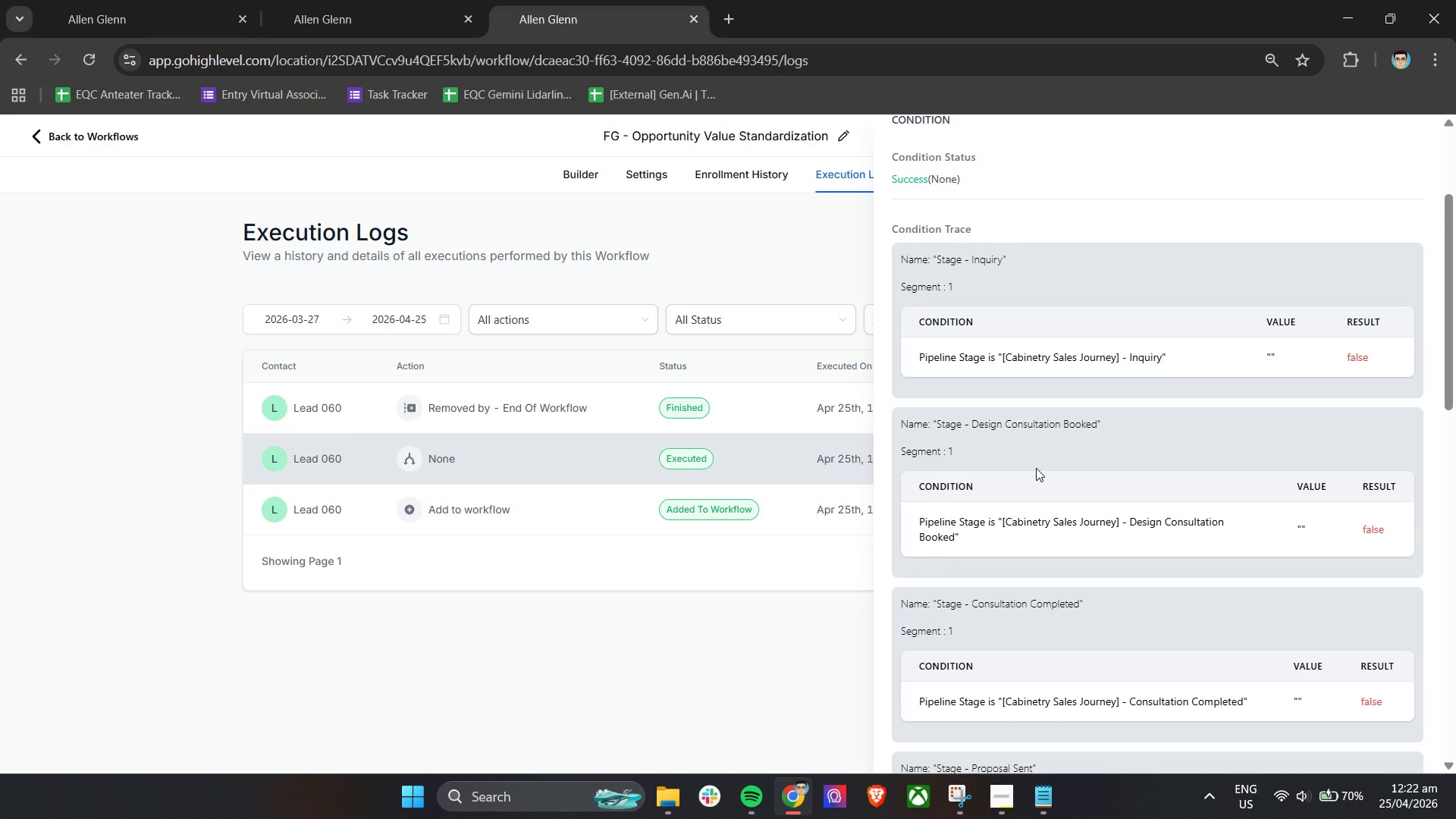 
scroll: coordinate [1165, 440], scroll_direction: up, amount: 11.0
 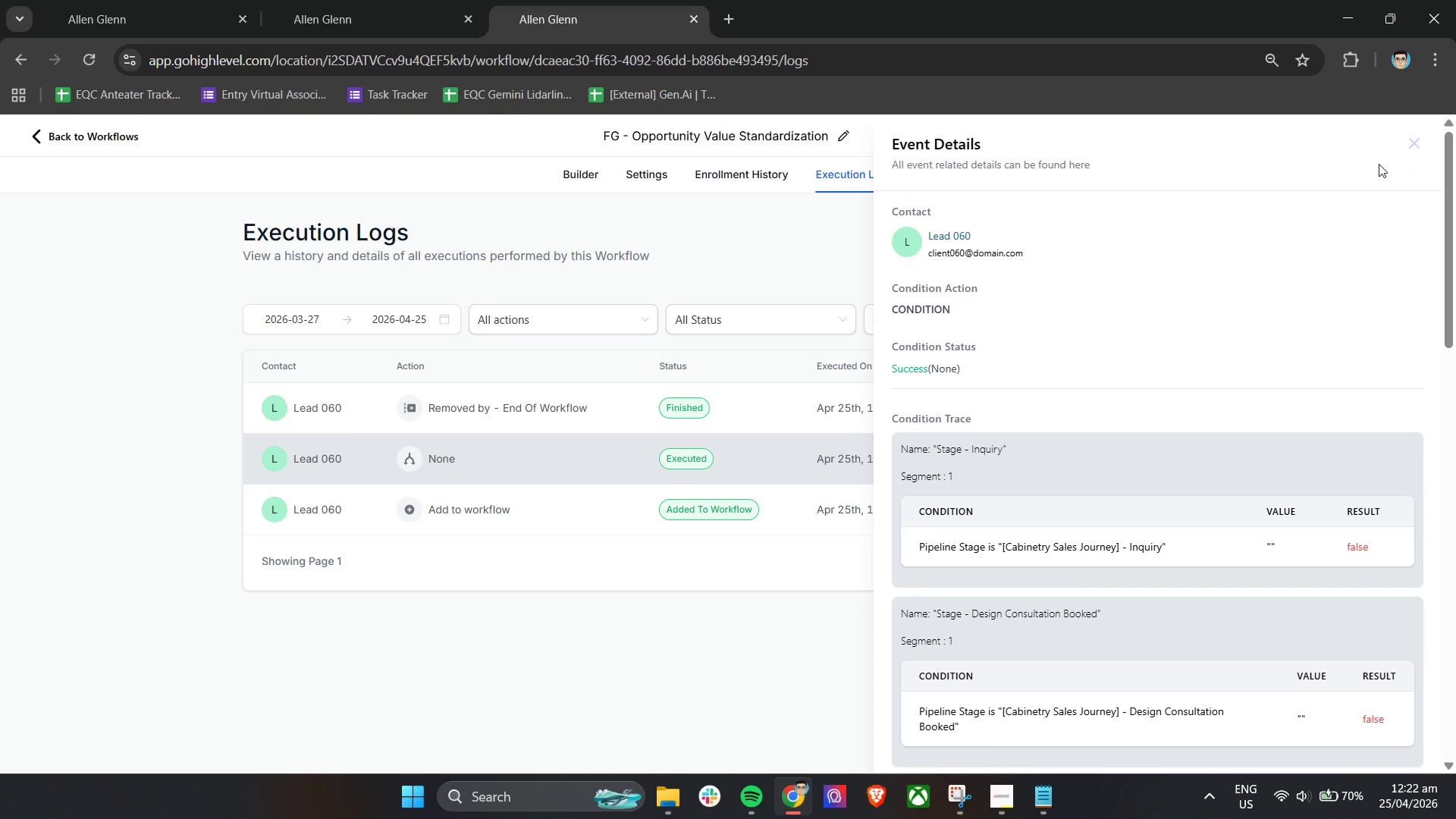 
left_click([1420, 143])
 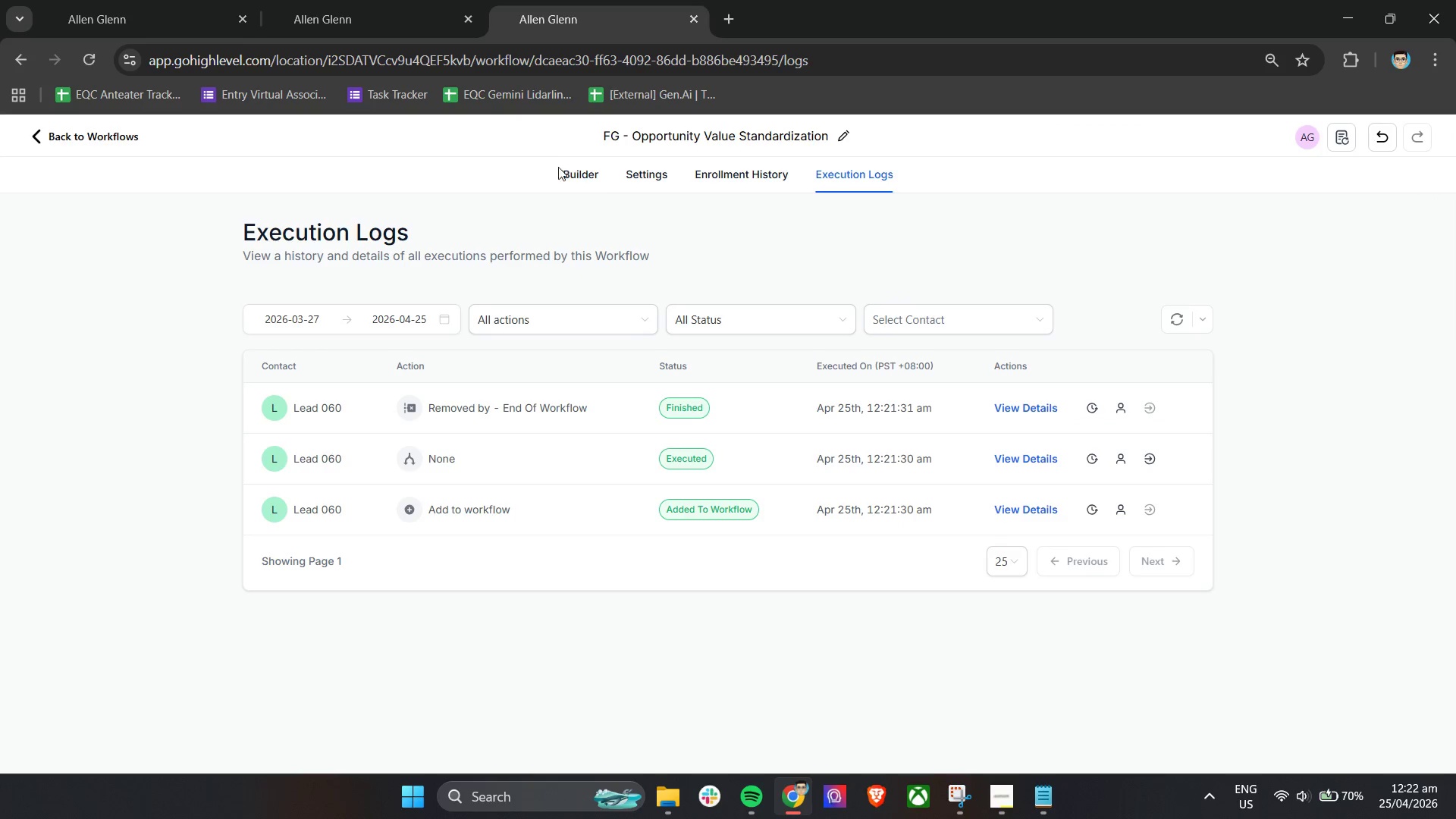 
left_click([582, 174])
 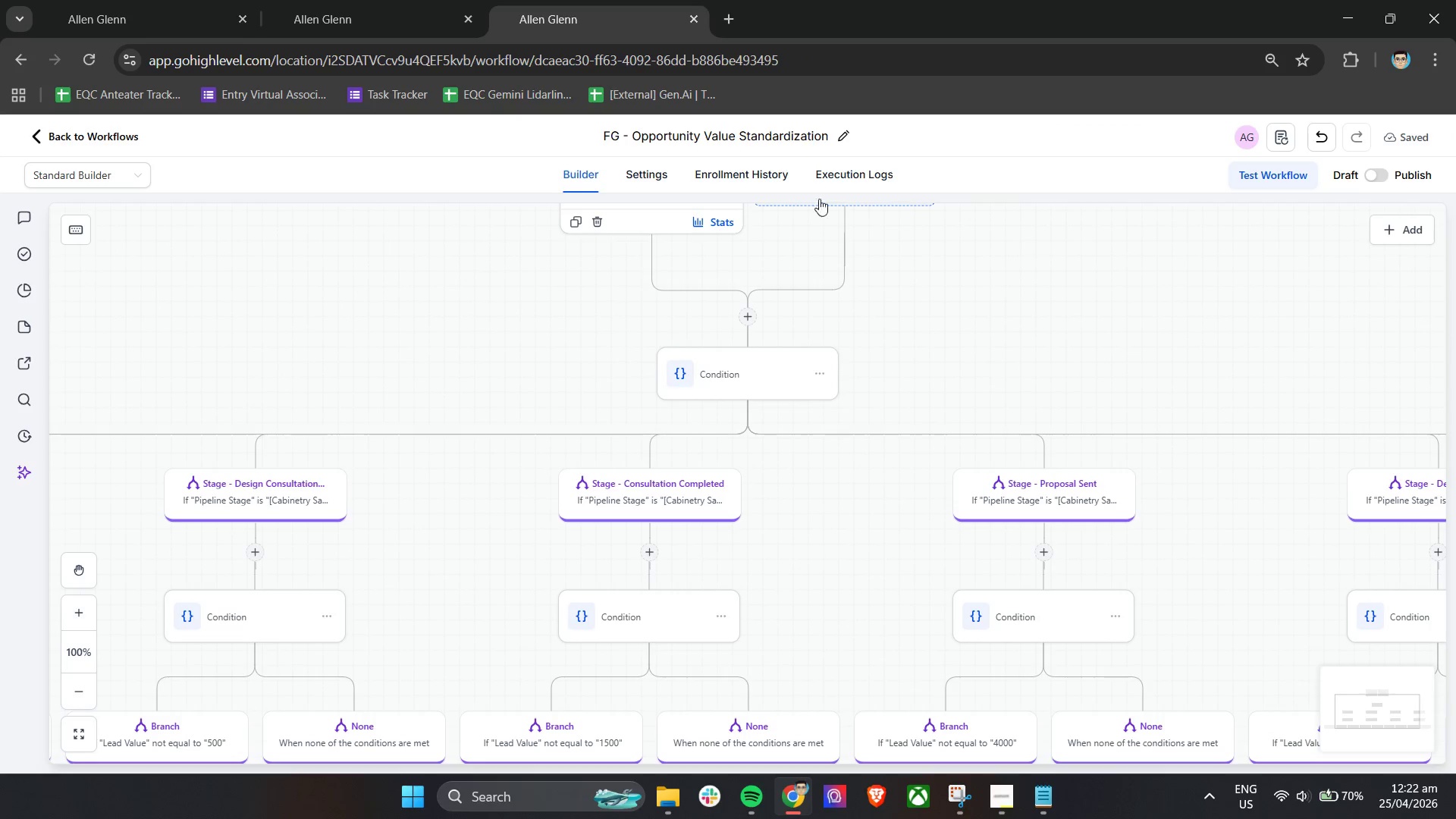 
left_click([845, 175])
 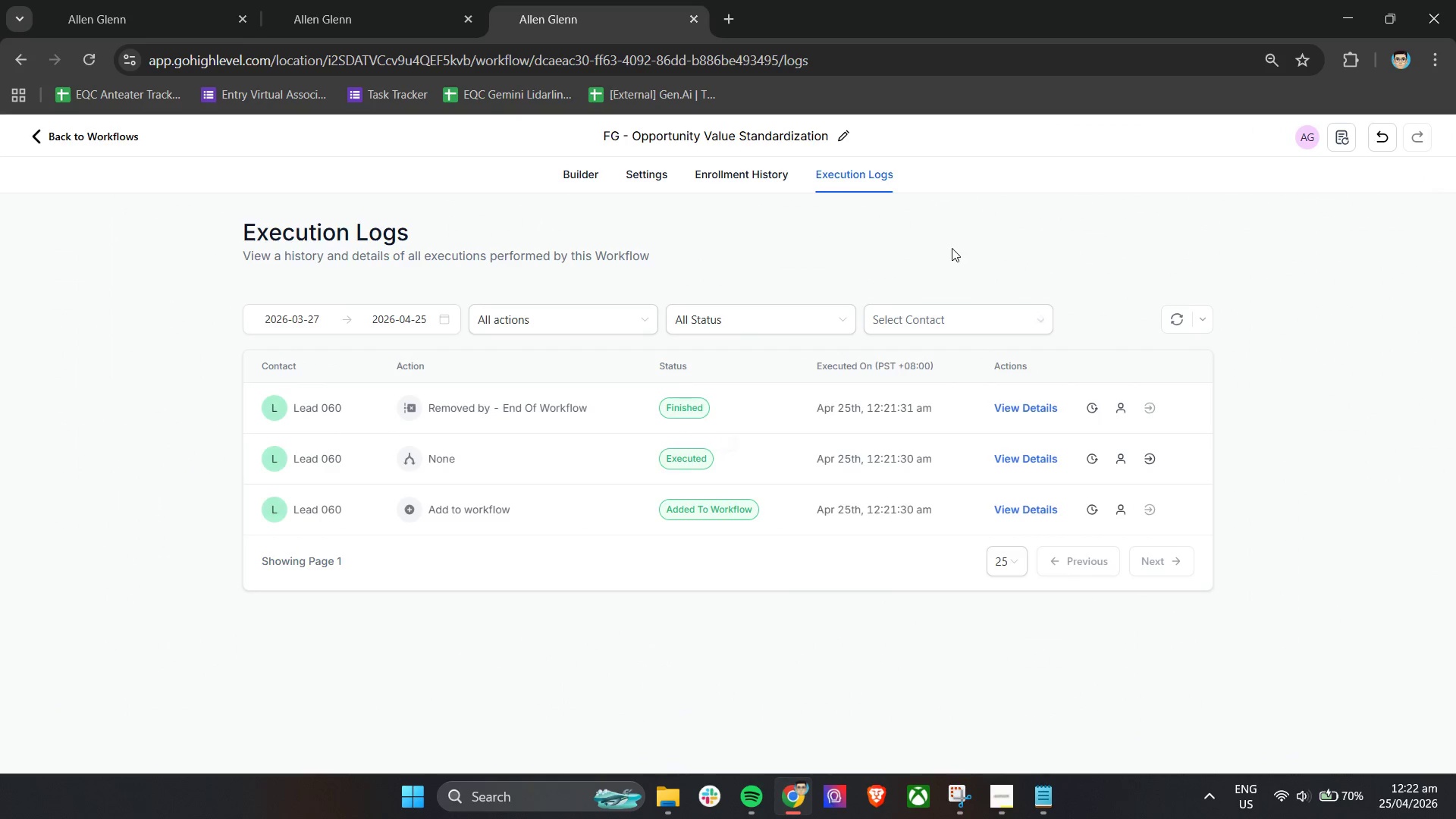 
left_click_drag(start_coordinate=[969, 231], to_coordinate=[974, 231])
 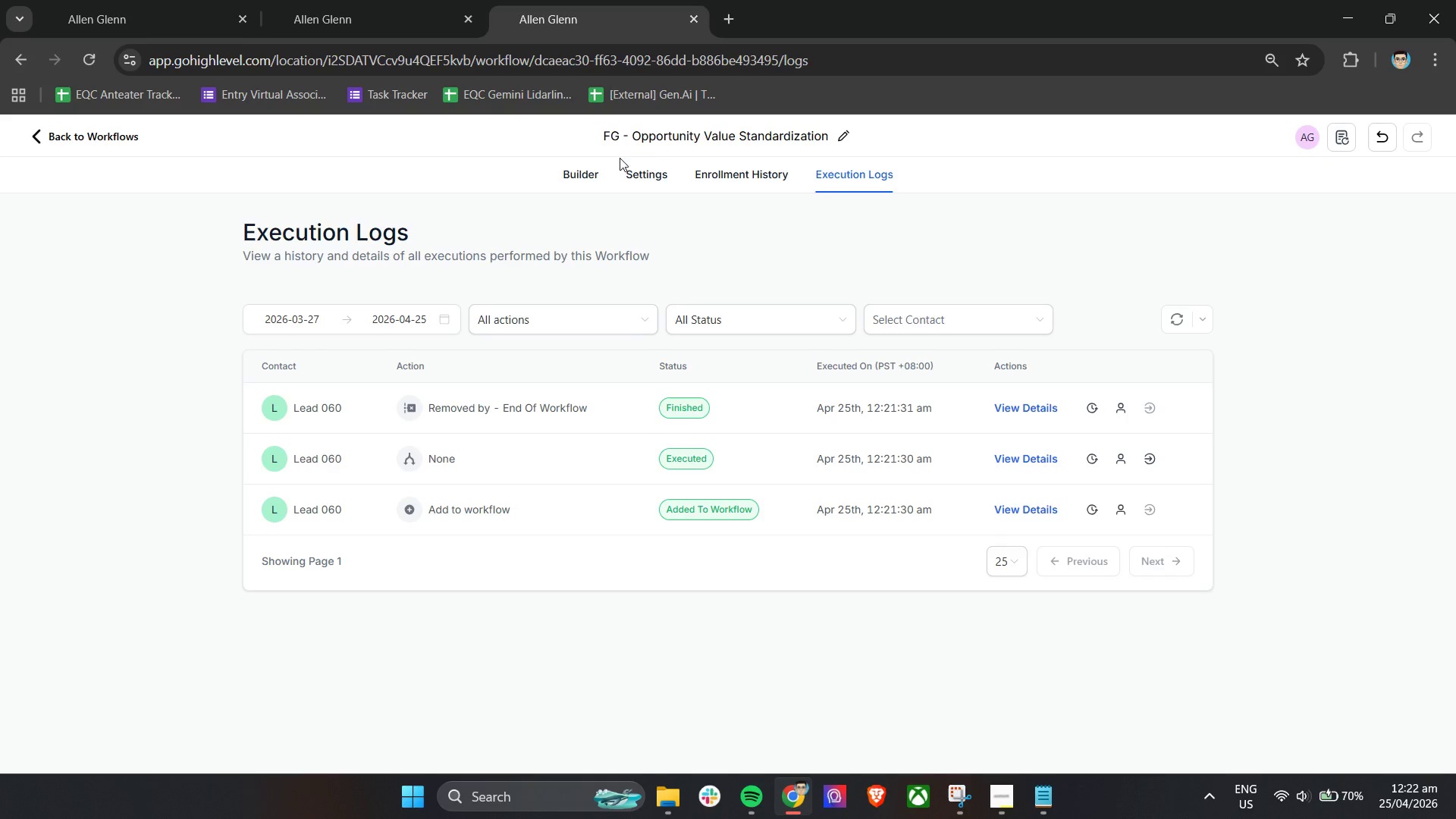 
left_click([588, 169])
 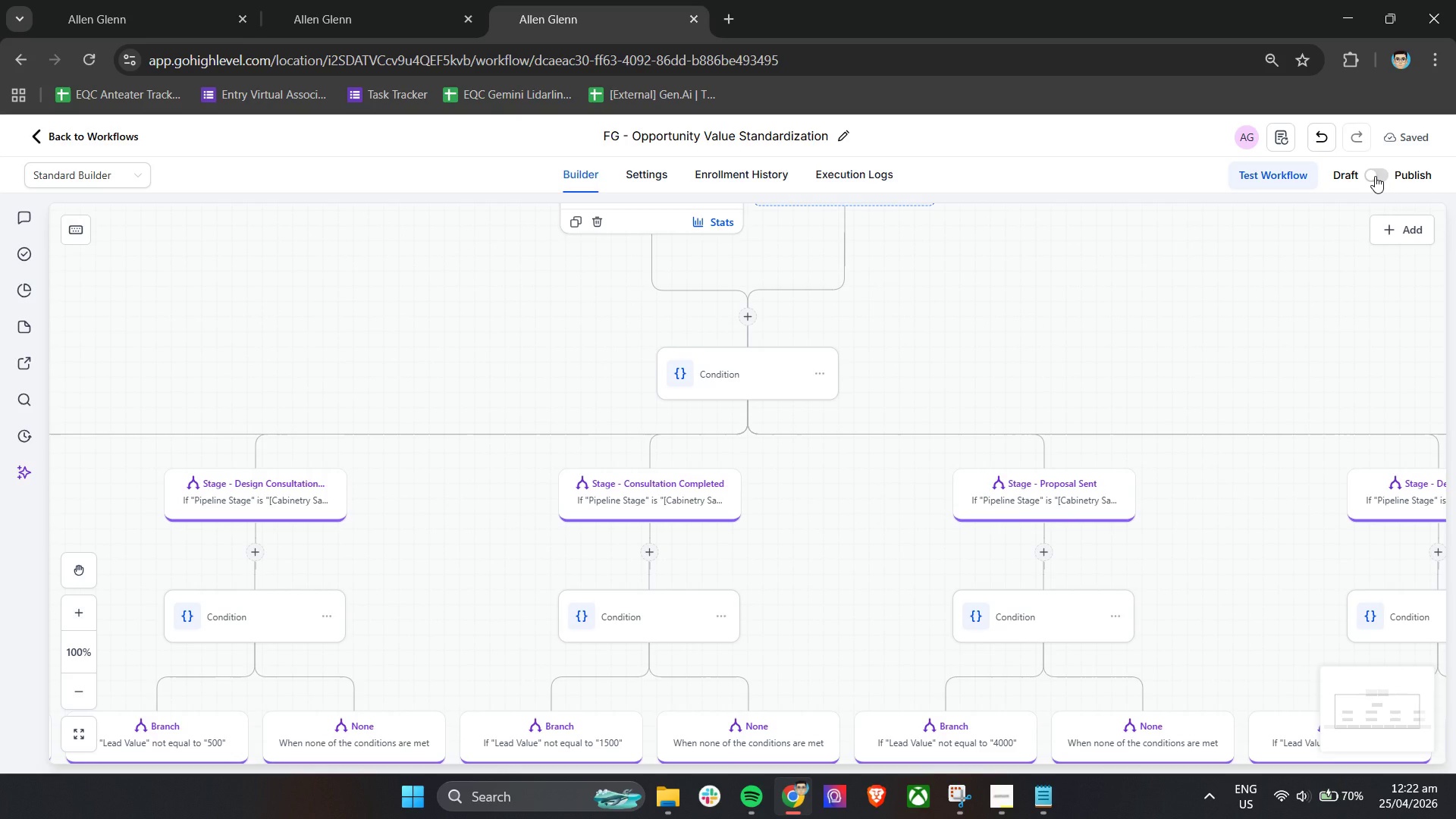 
left_click([1375, 176])
 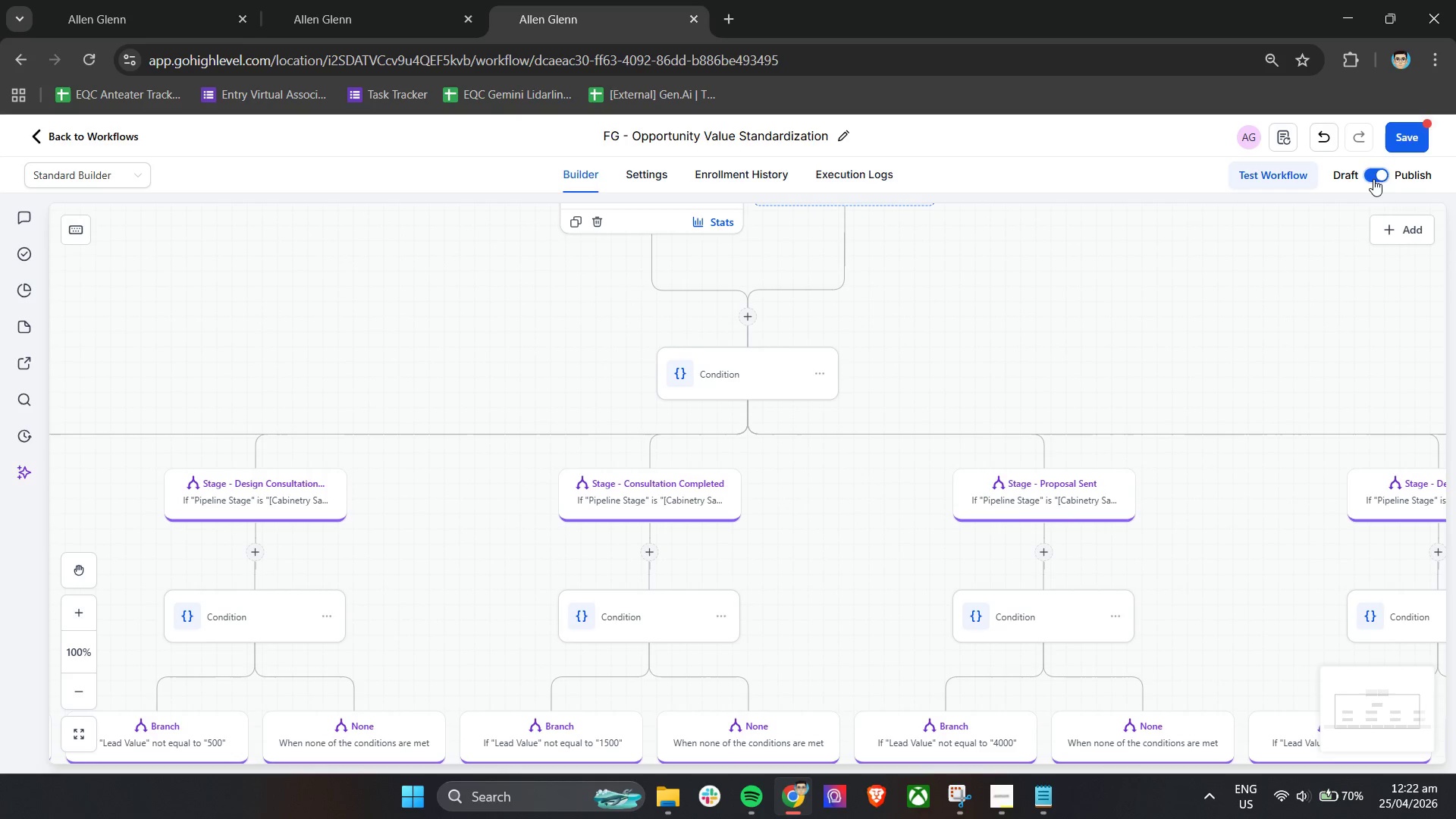 
left_click([1411, 143])
 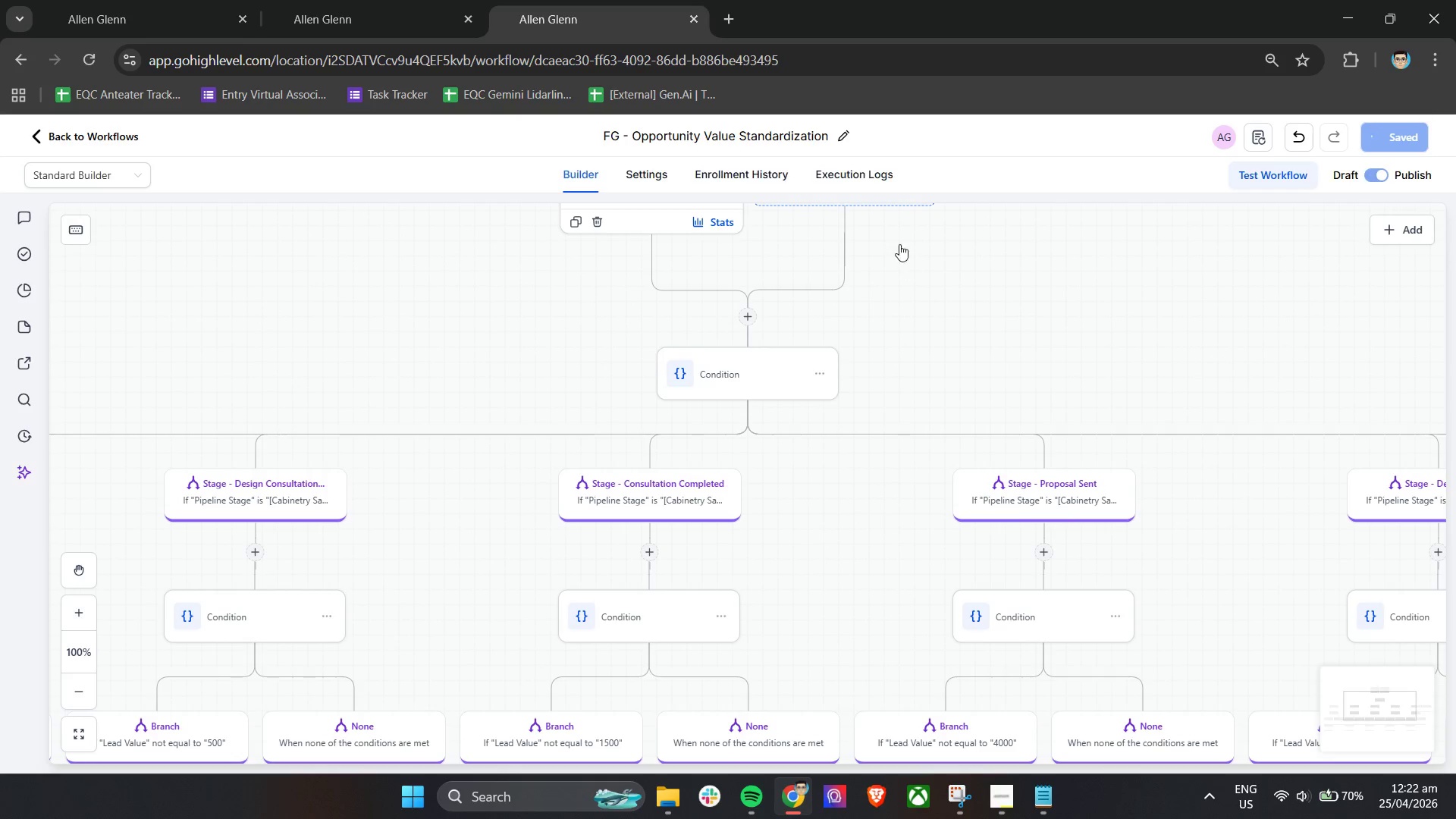 
left_click([891, 180])
 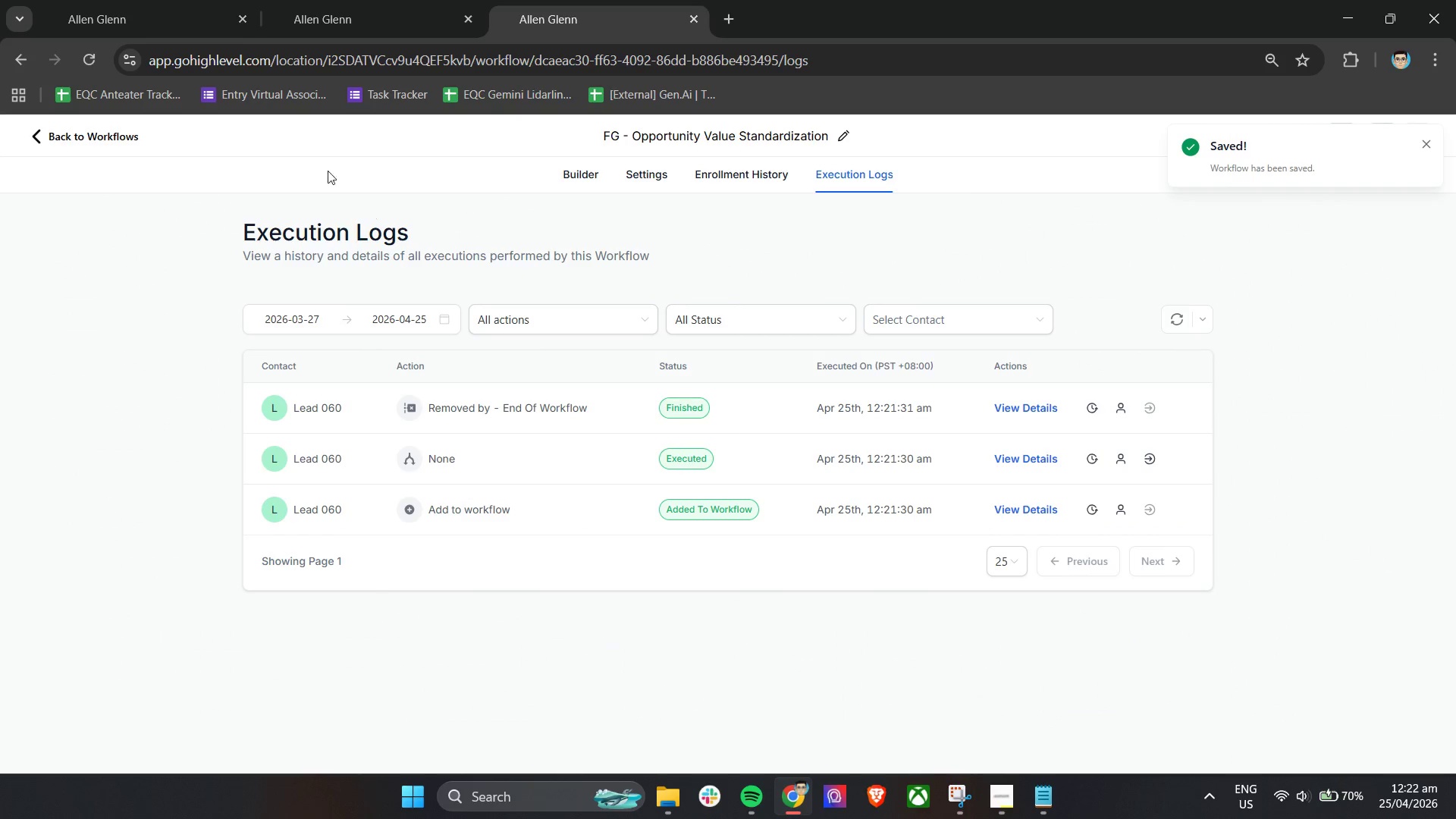 
left_click([325, 0])
 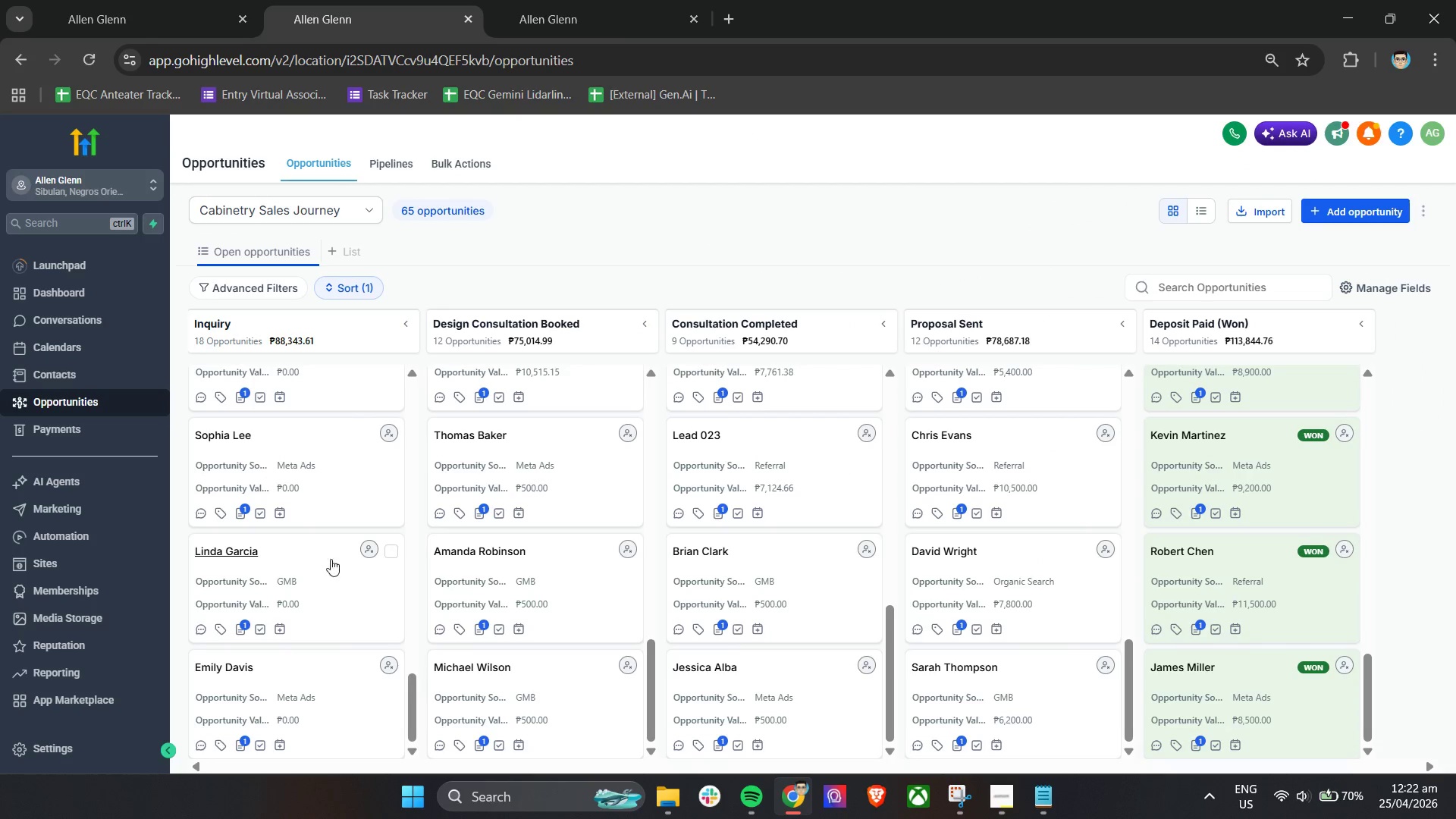 
scroll: coordinate [331, 560], scroll_direction: down, amount: 5.0
 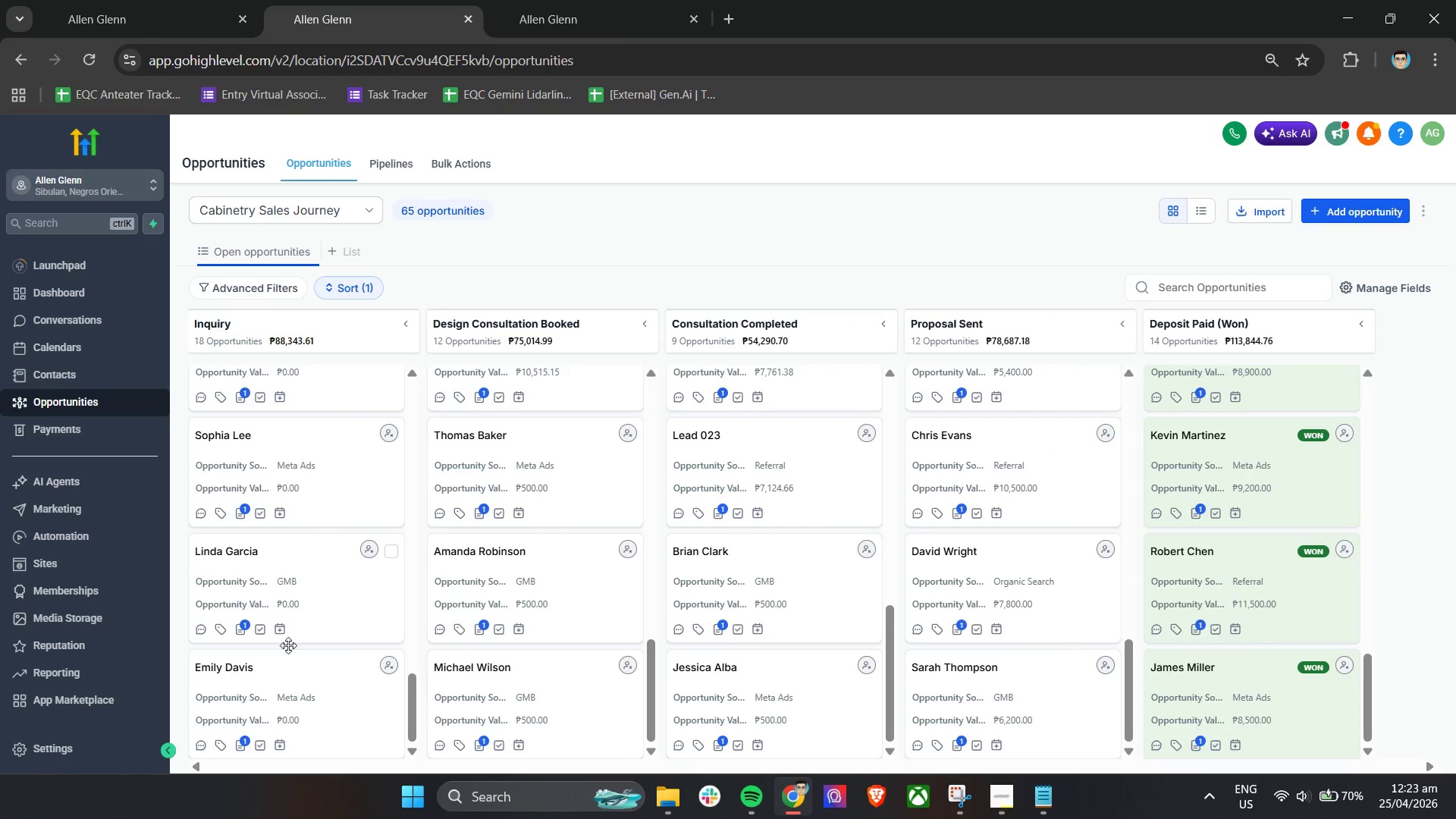 
mouse_move([265, 700])
 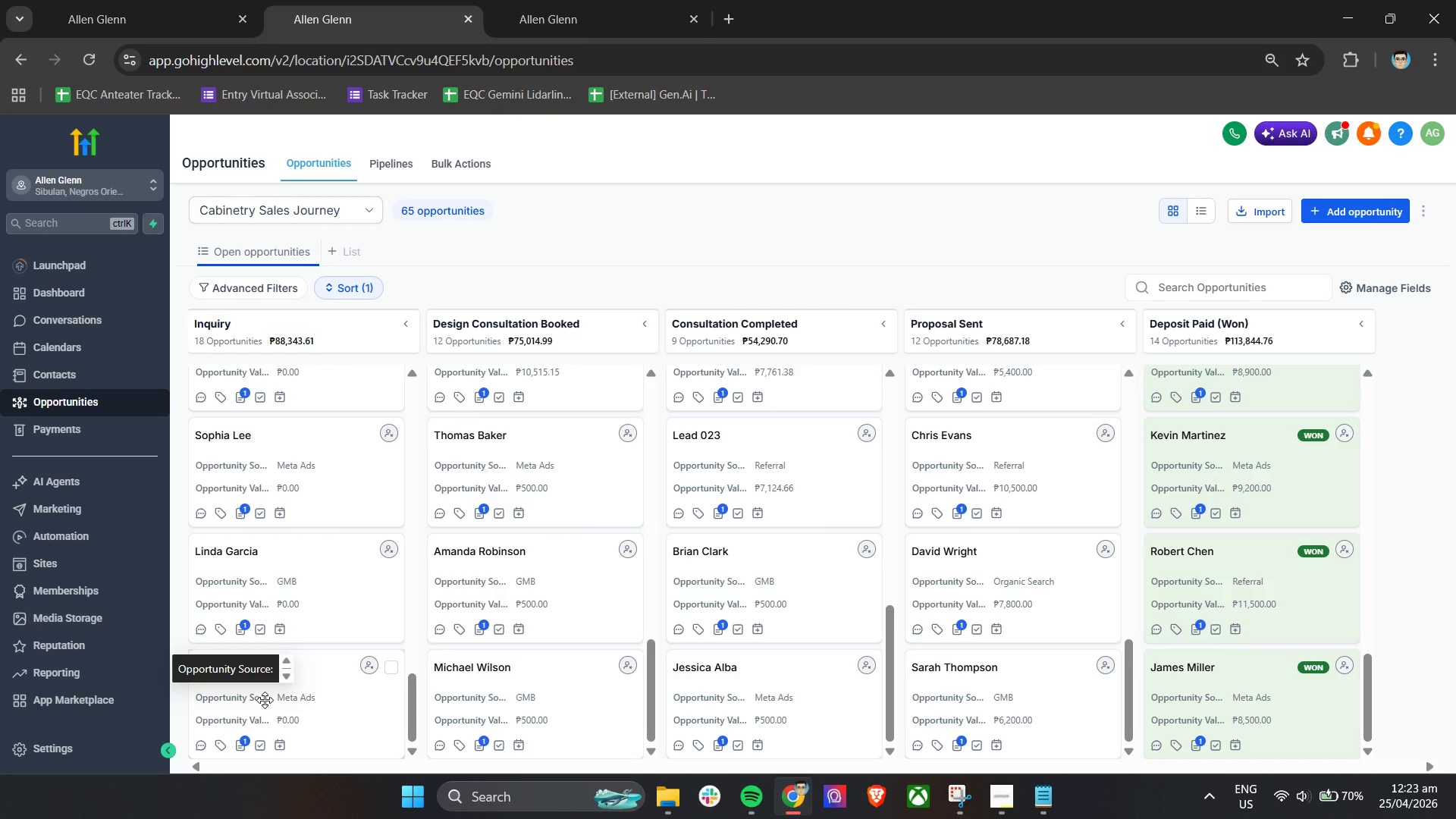 
left_click_drag(start_coordinate=[265, 700], to_coordinate=[507, 394])
 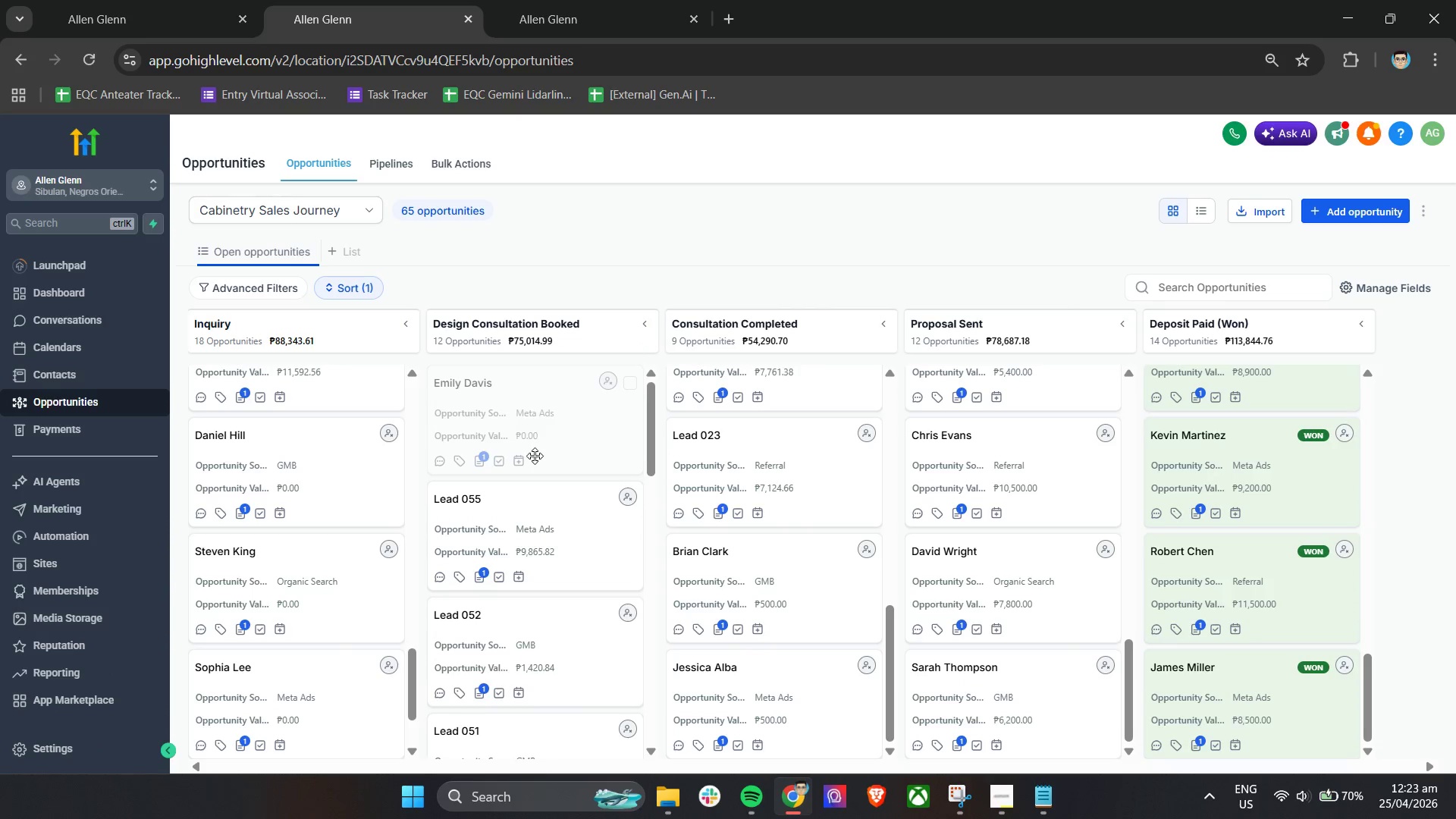 
scroll: coordinate [516, 451], scroll_direction: up, amount: 21.0
 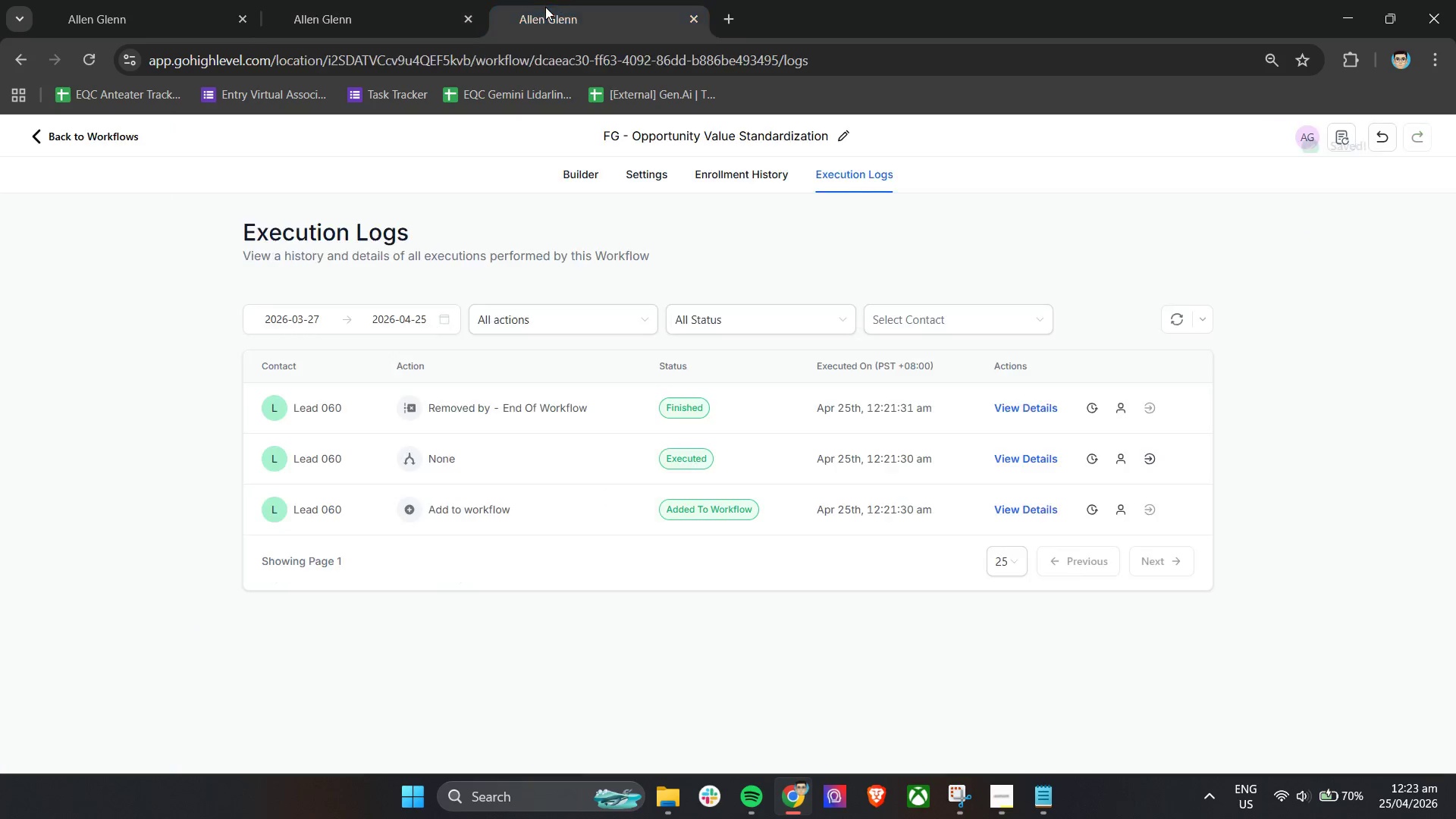 
left_click([1179, 315])
 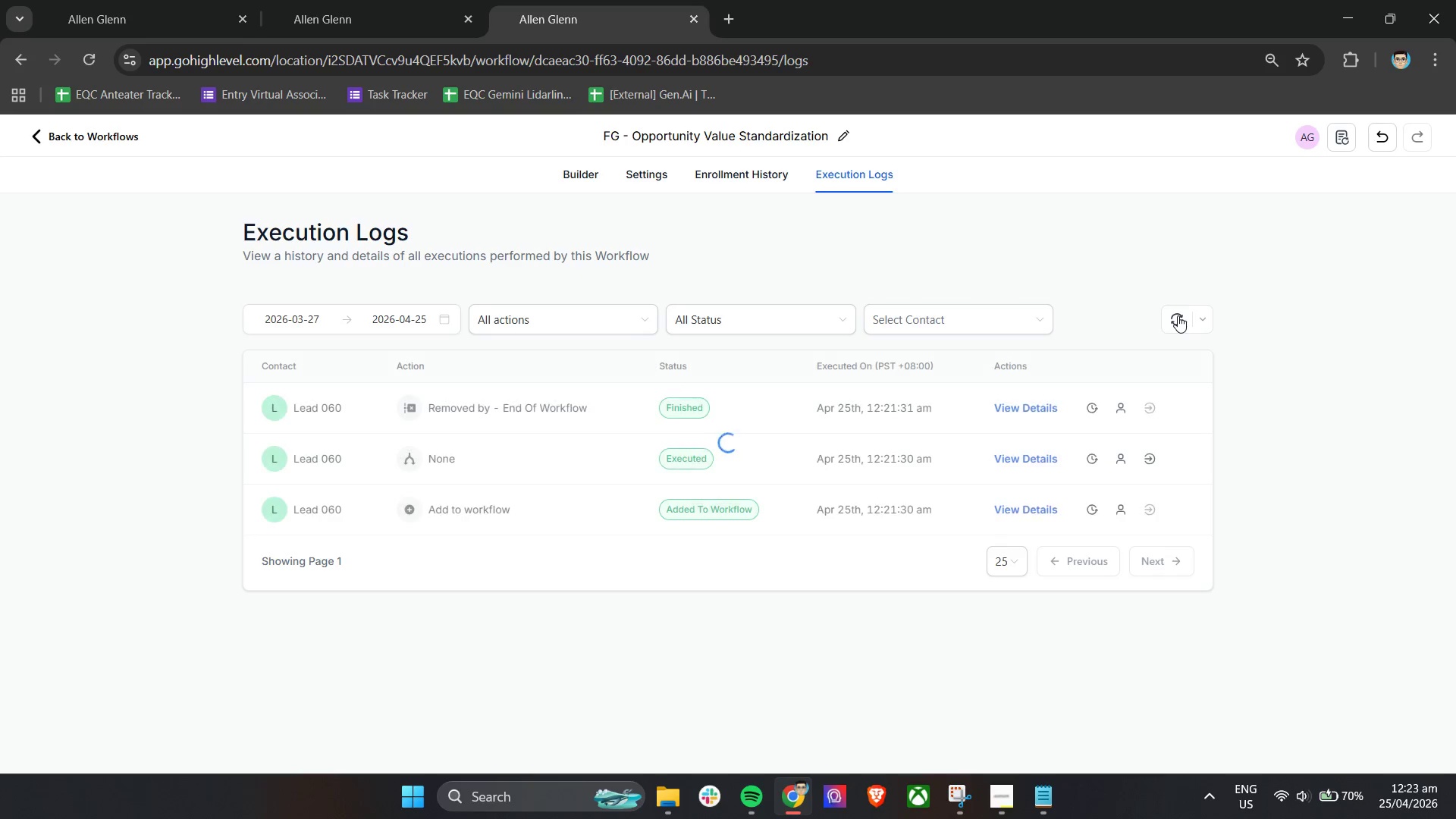 
left_click([1177, 315])
 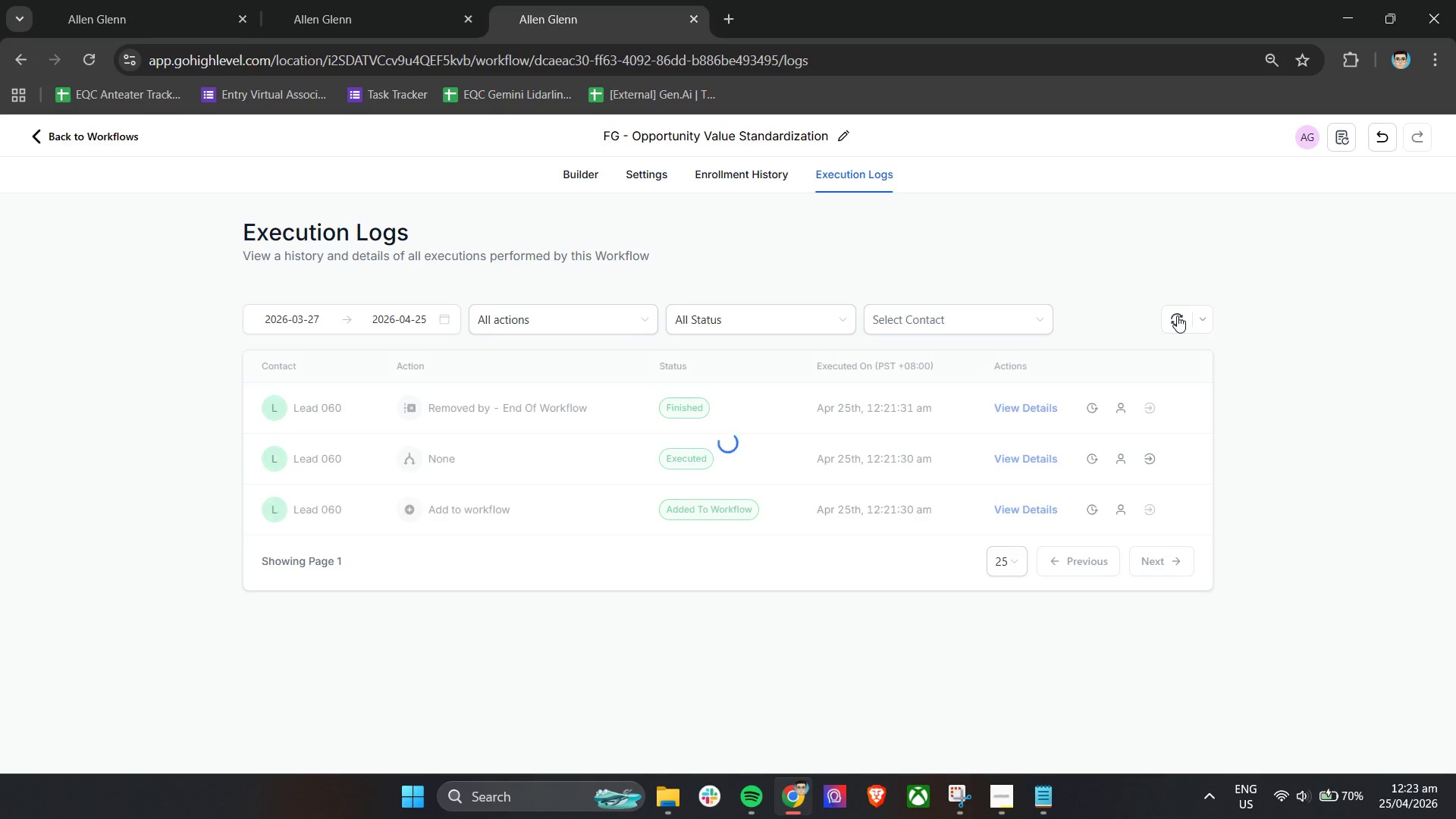 
left_click([1177, 315])
 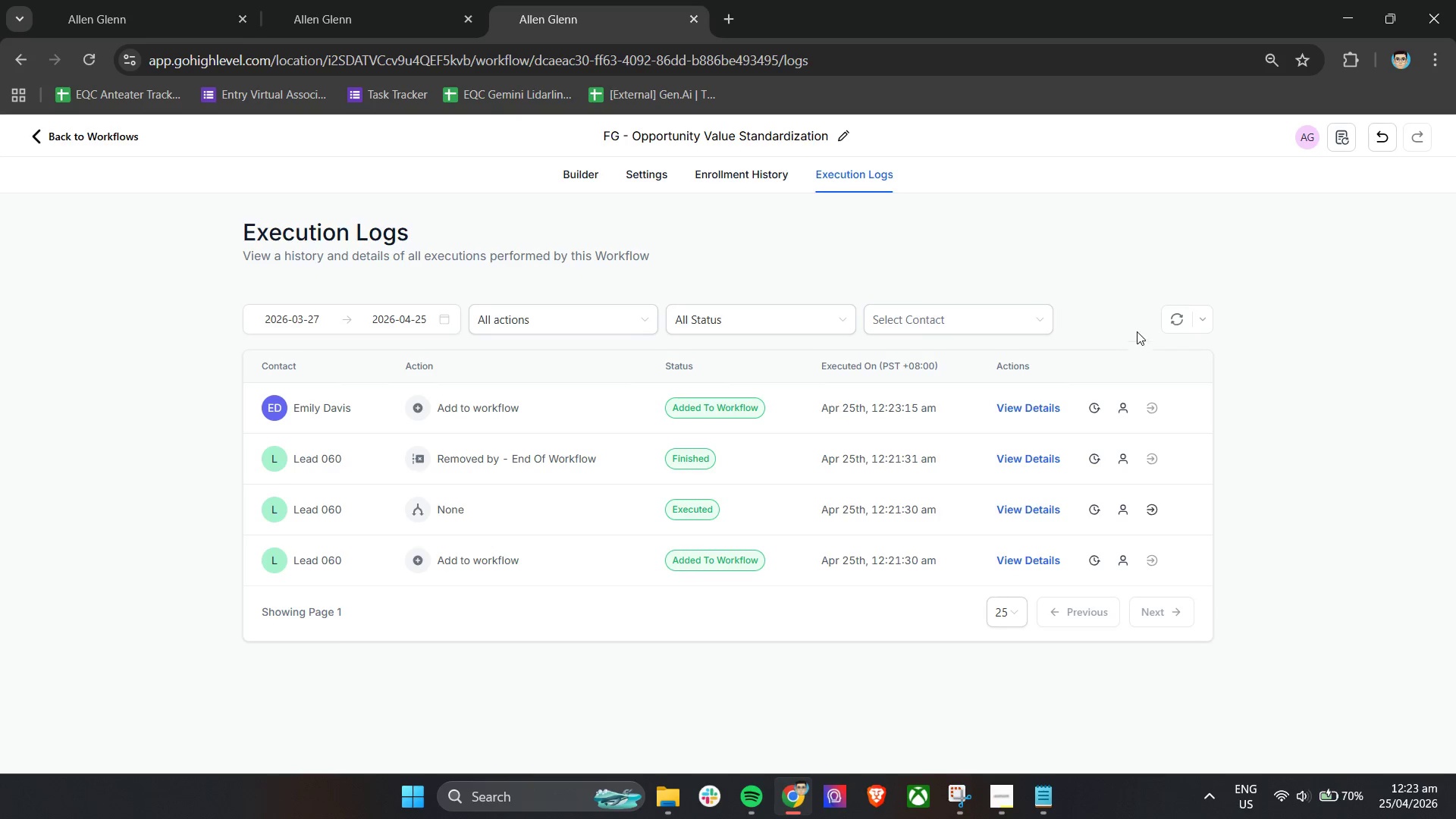 
left_click([1170, 315])
 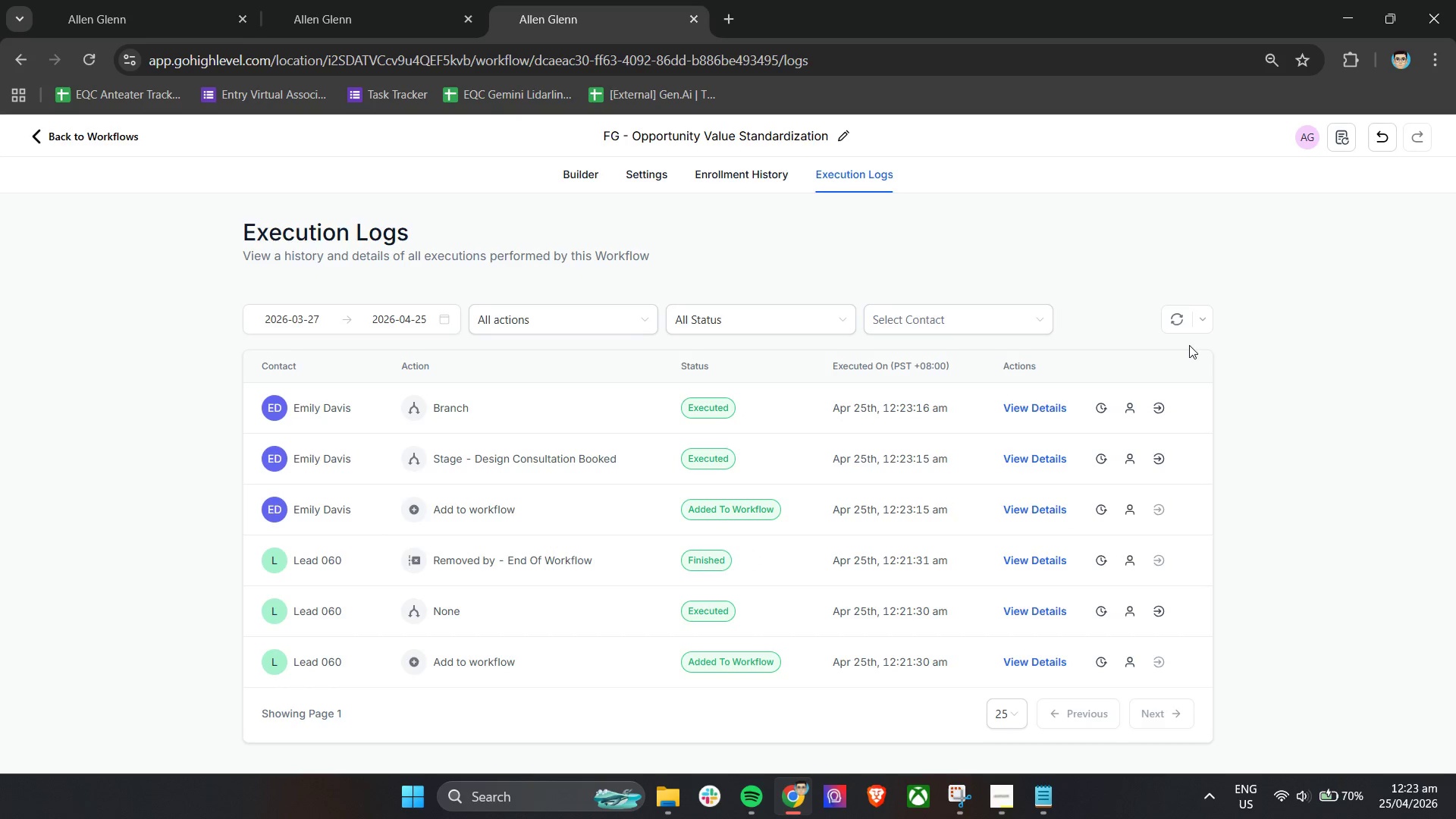 
left_click([1176, 323])
 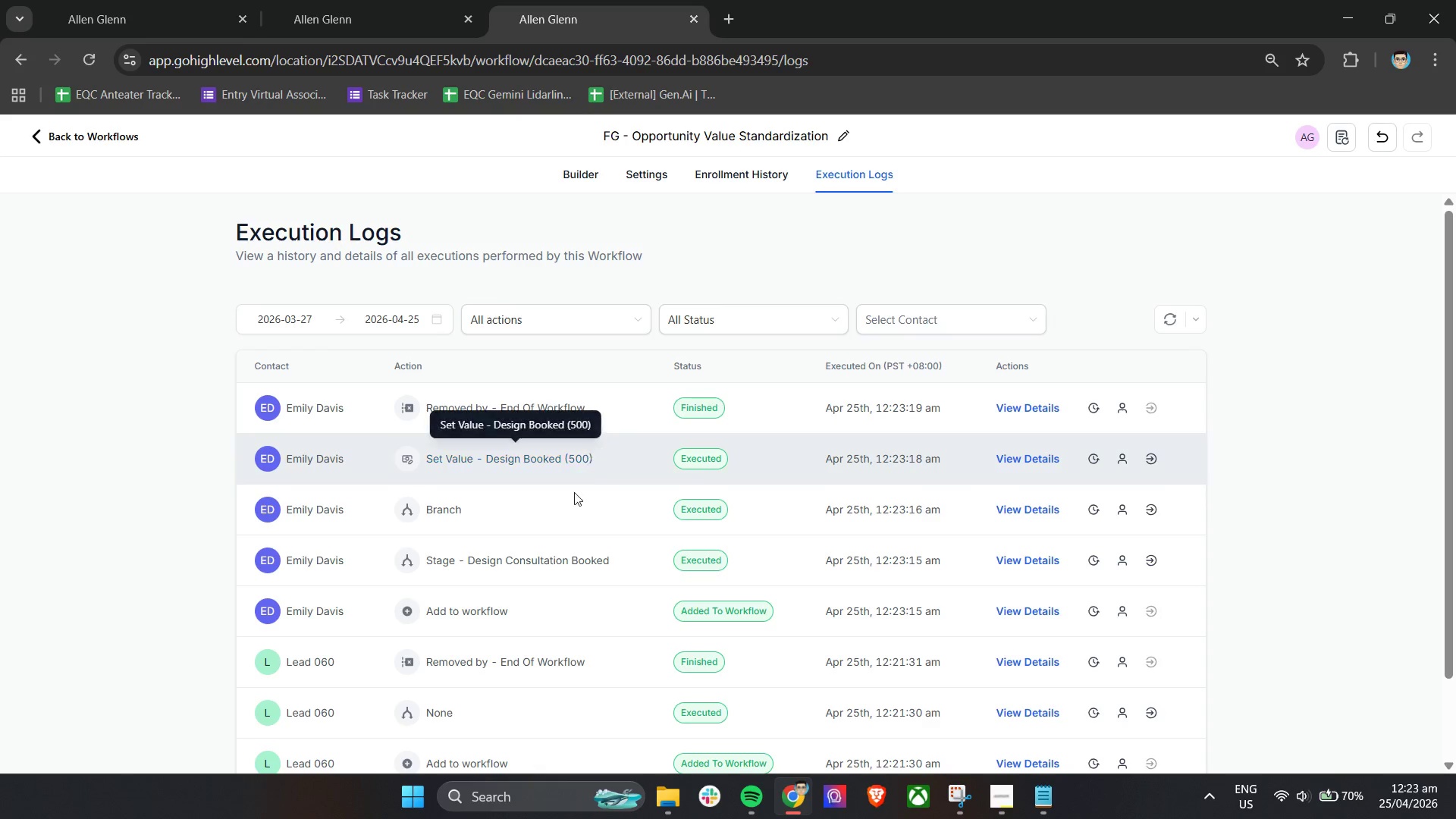 
left_click([372, 0])
 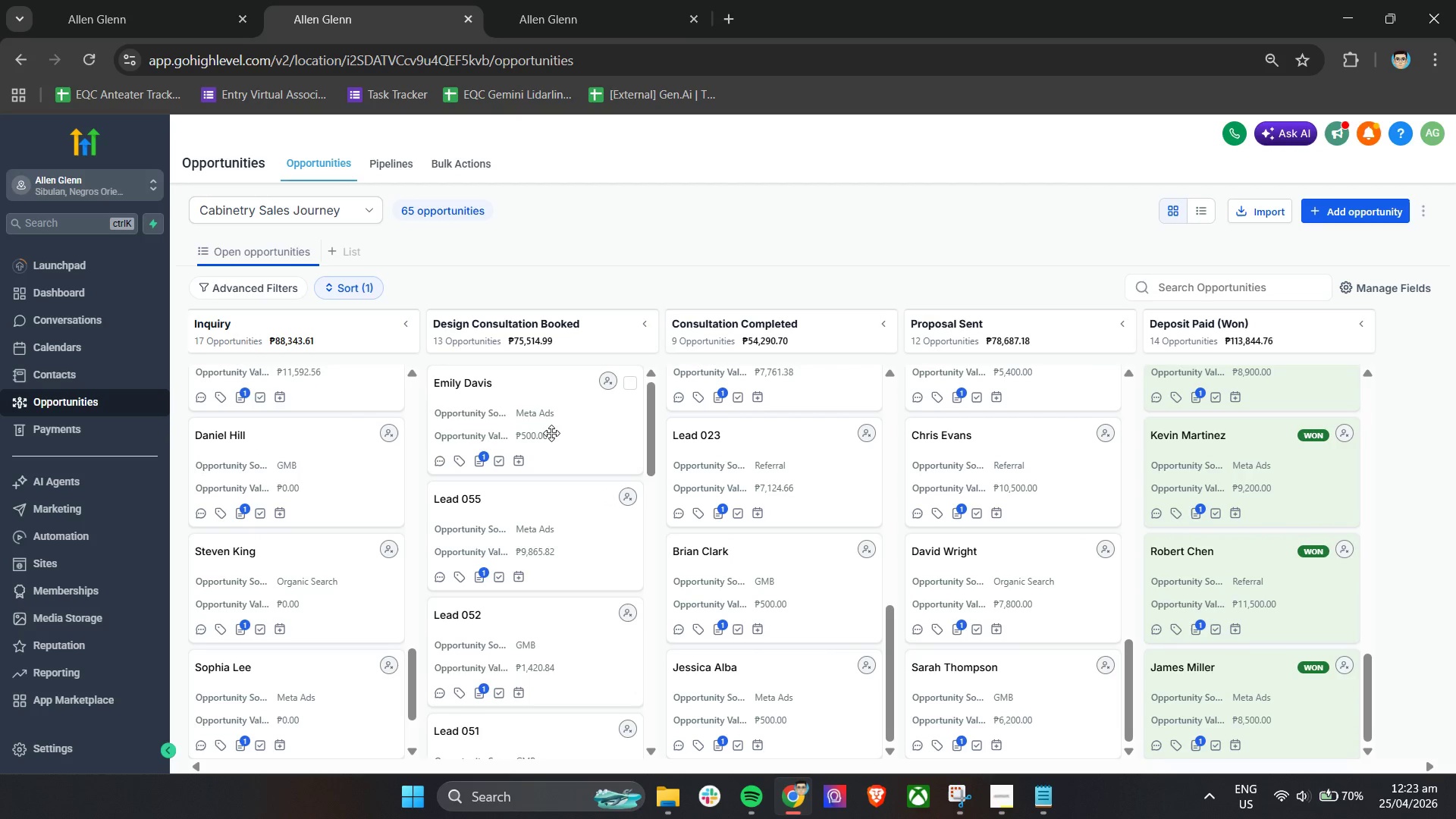 
scroll: coordinate [576, 471], scroll_direction: up, amount: 57.0
 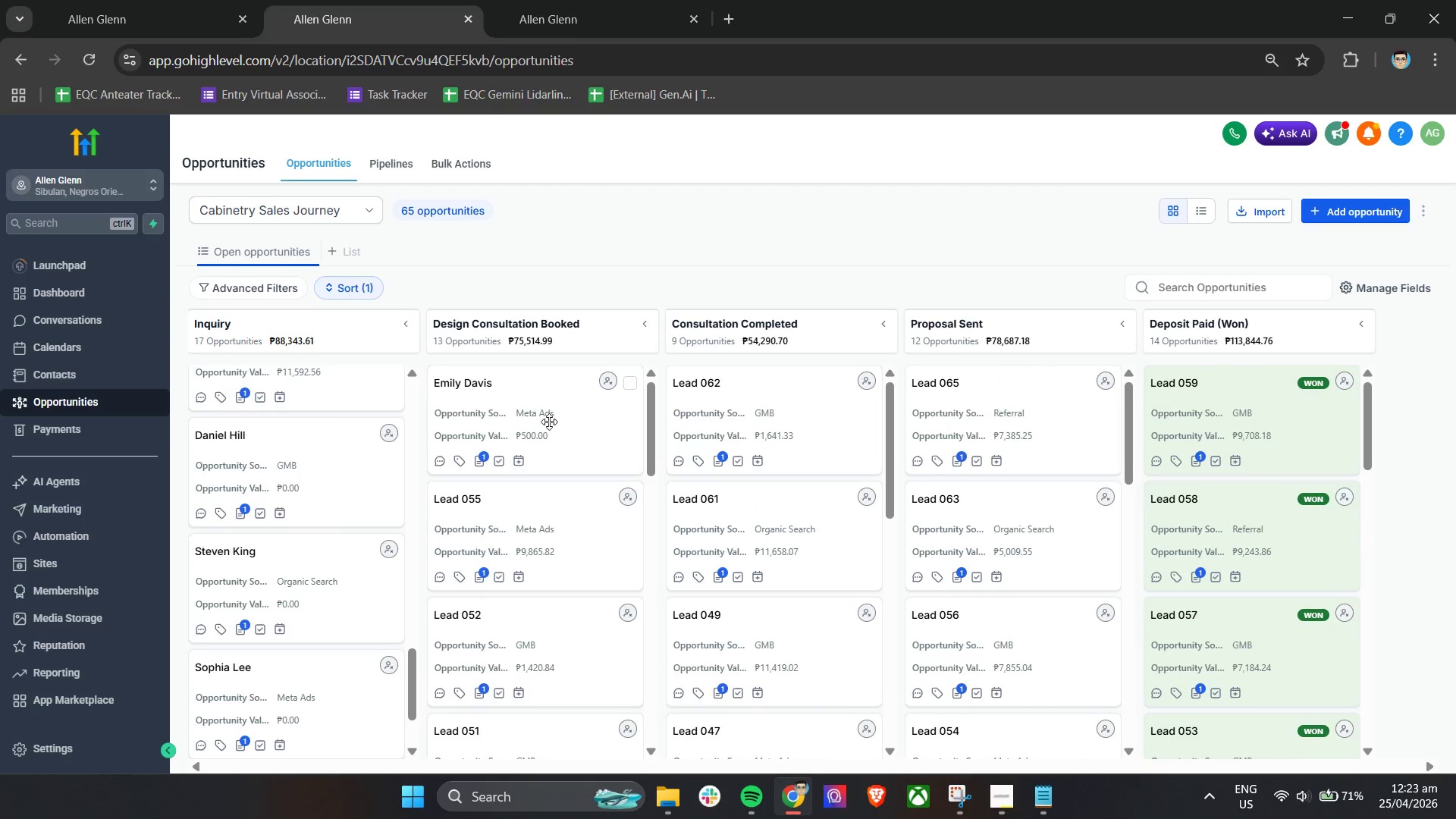 
left_click_drag(start_coordinate=[540, 419], to_coordinate=[776, 390])
 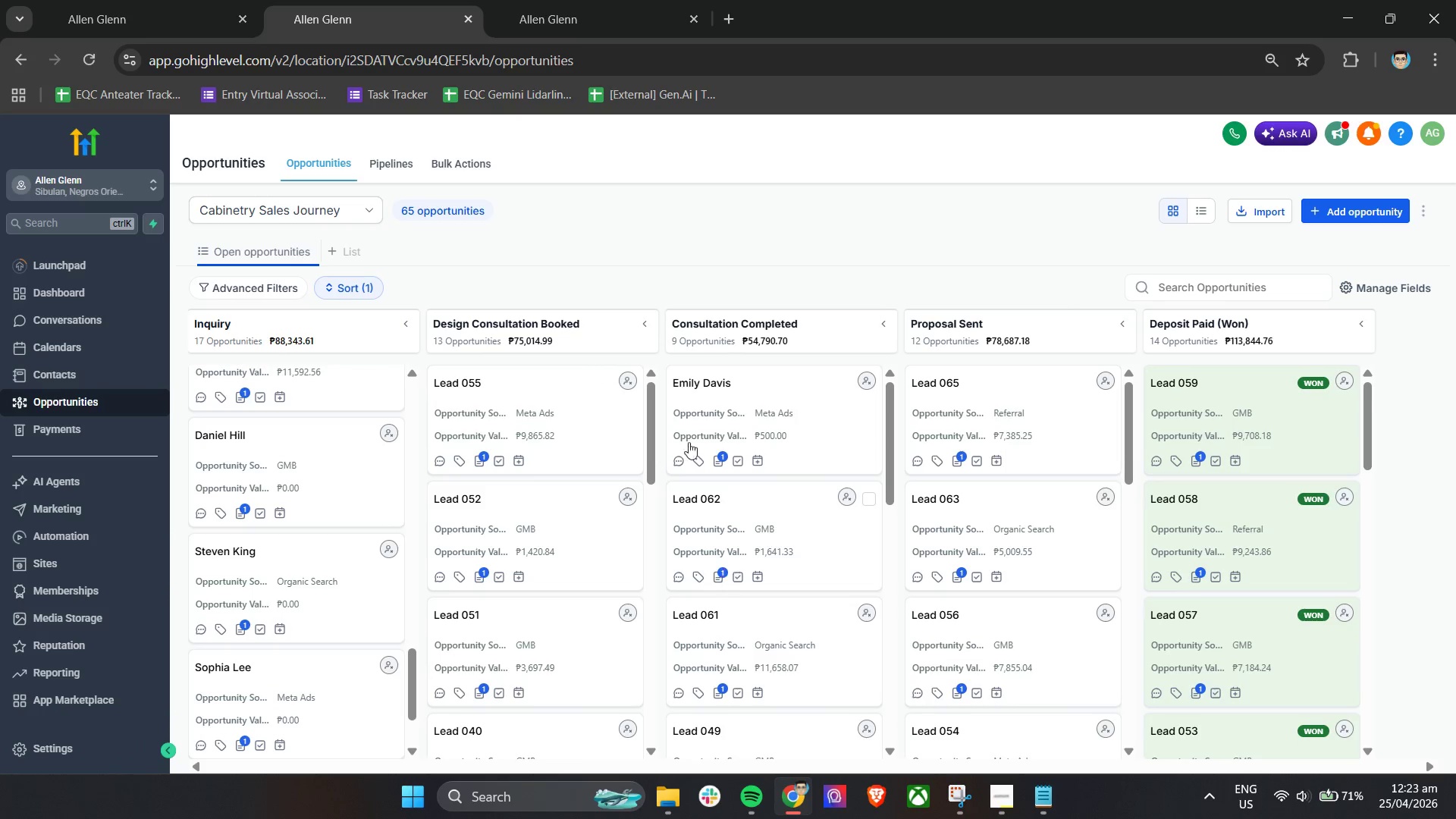 
left_click([575, 0])
 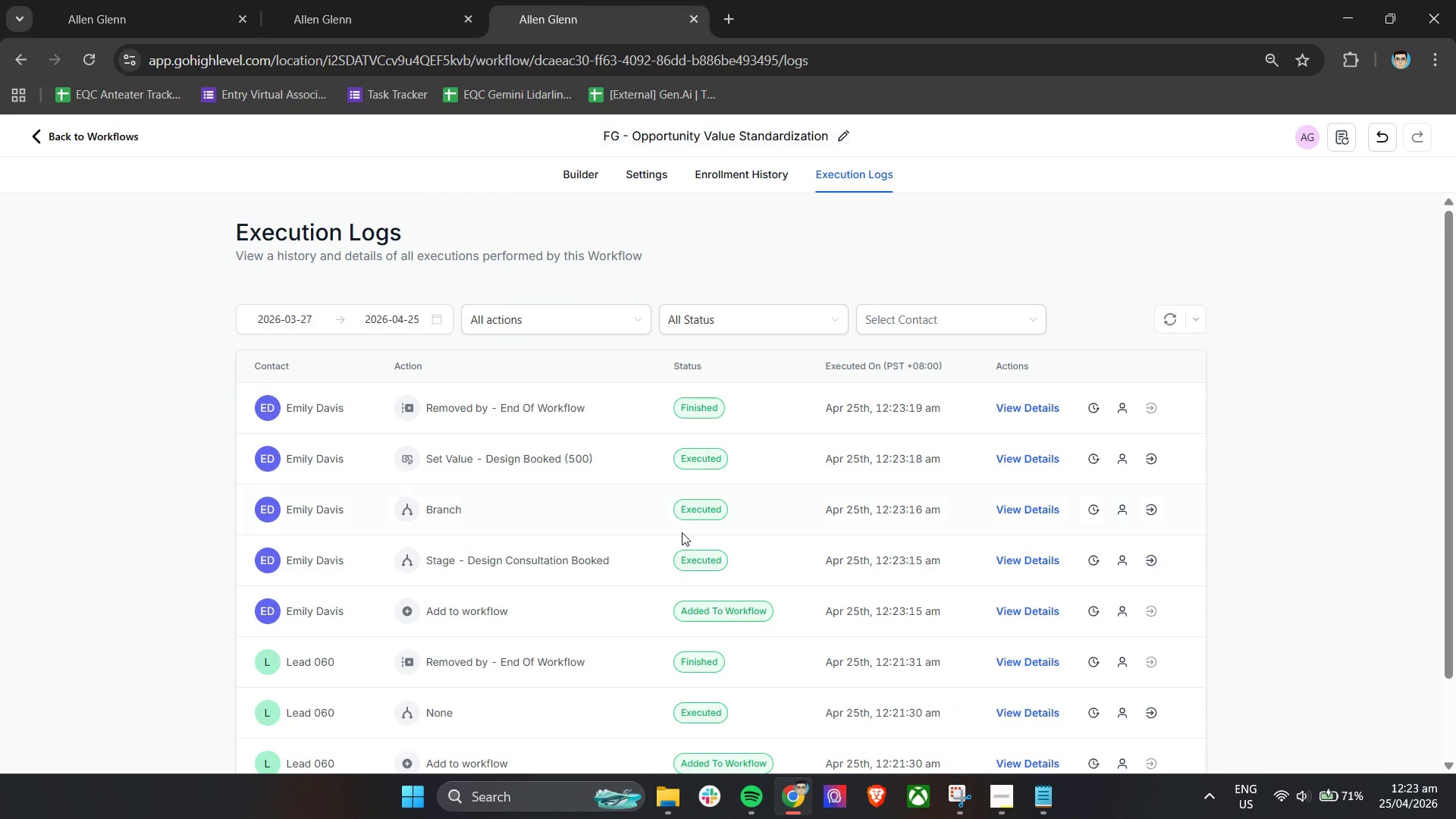 
scroll: coordinate [680, 534], scroll_direction: up, amount: 3.0
 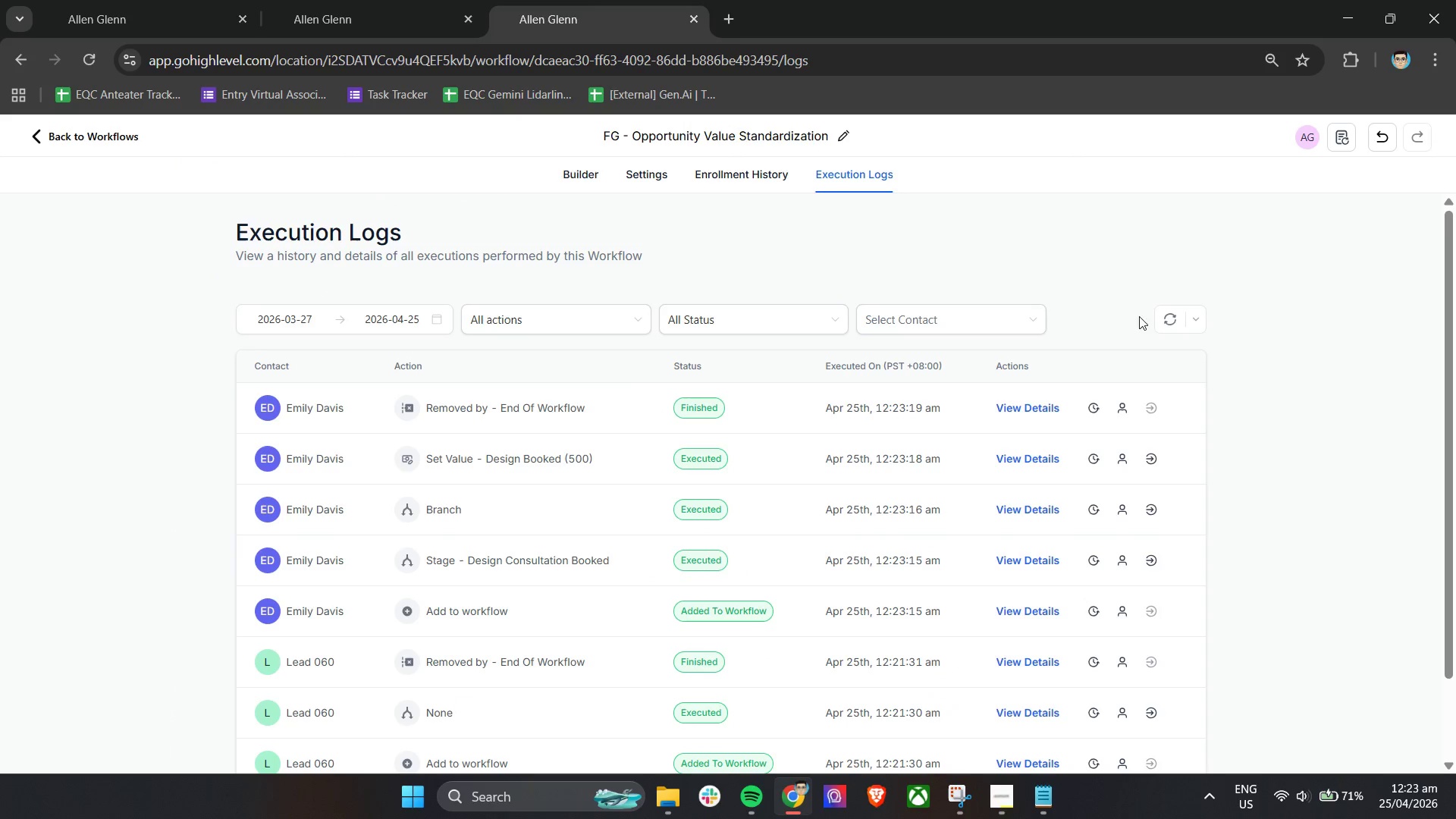 
left_click([1165, 316])
 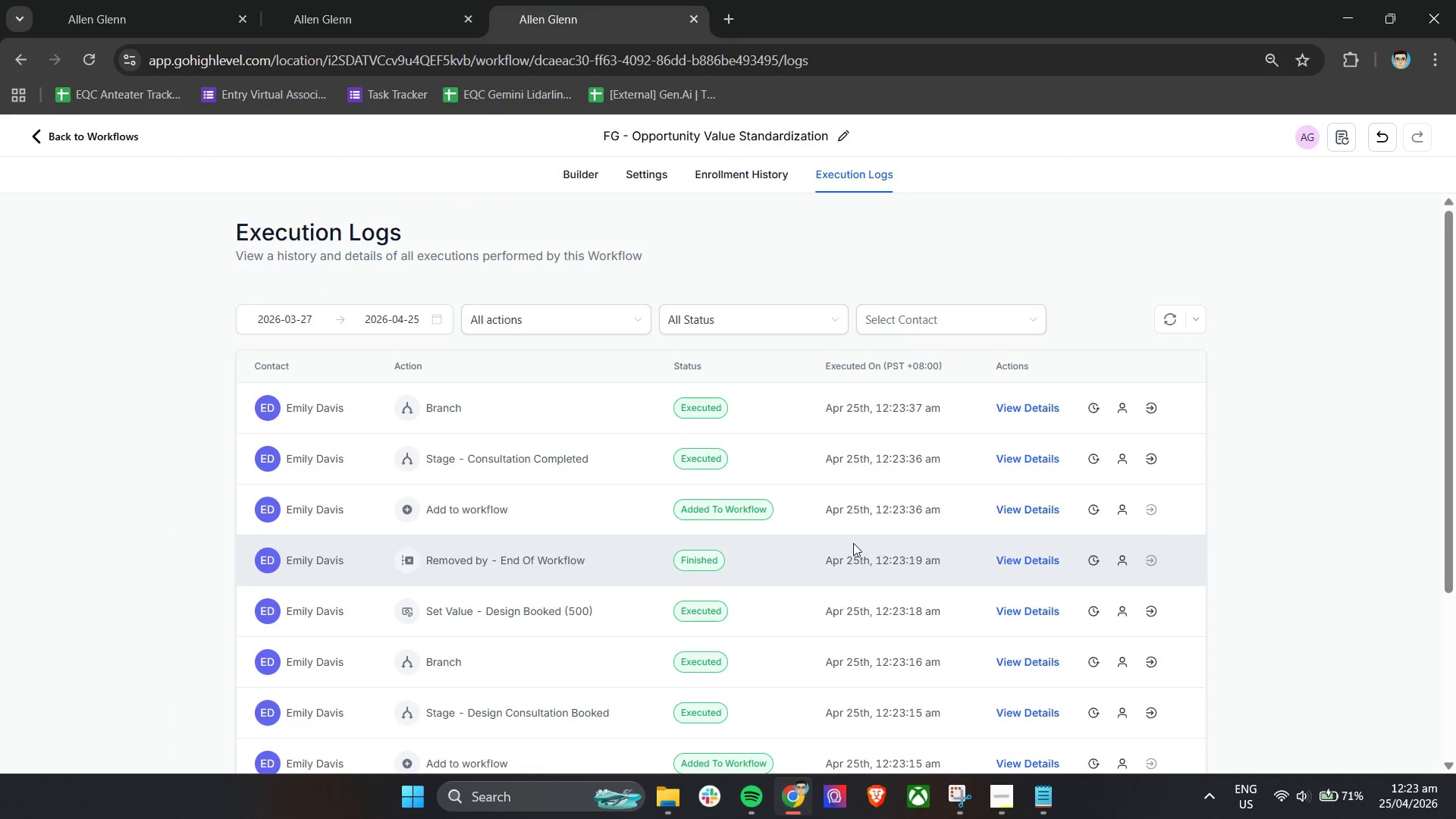 
wait(6.41)
 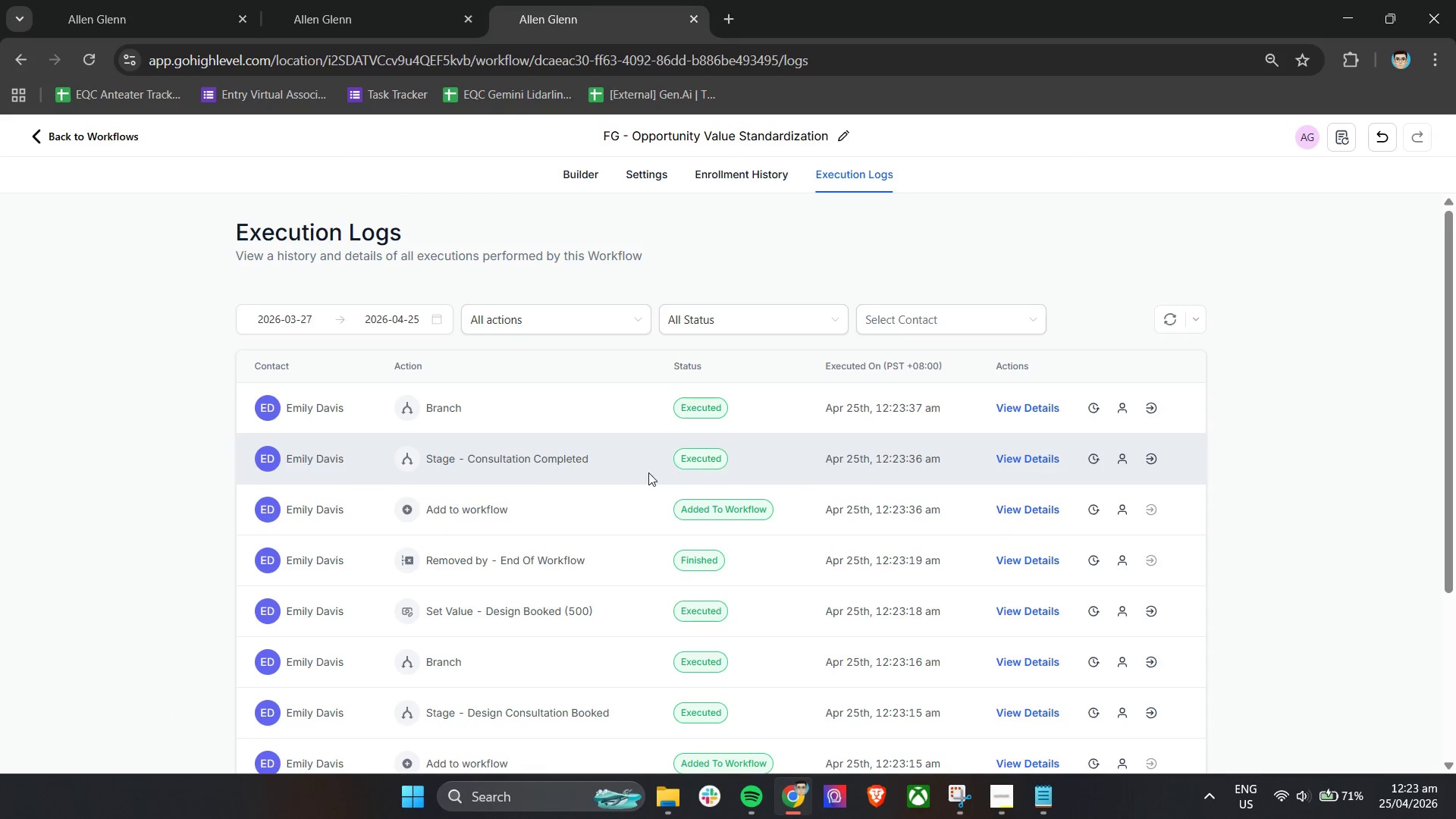 
left_click([1163, 321])
 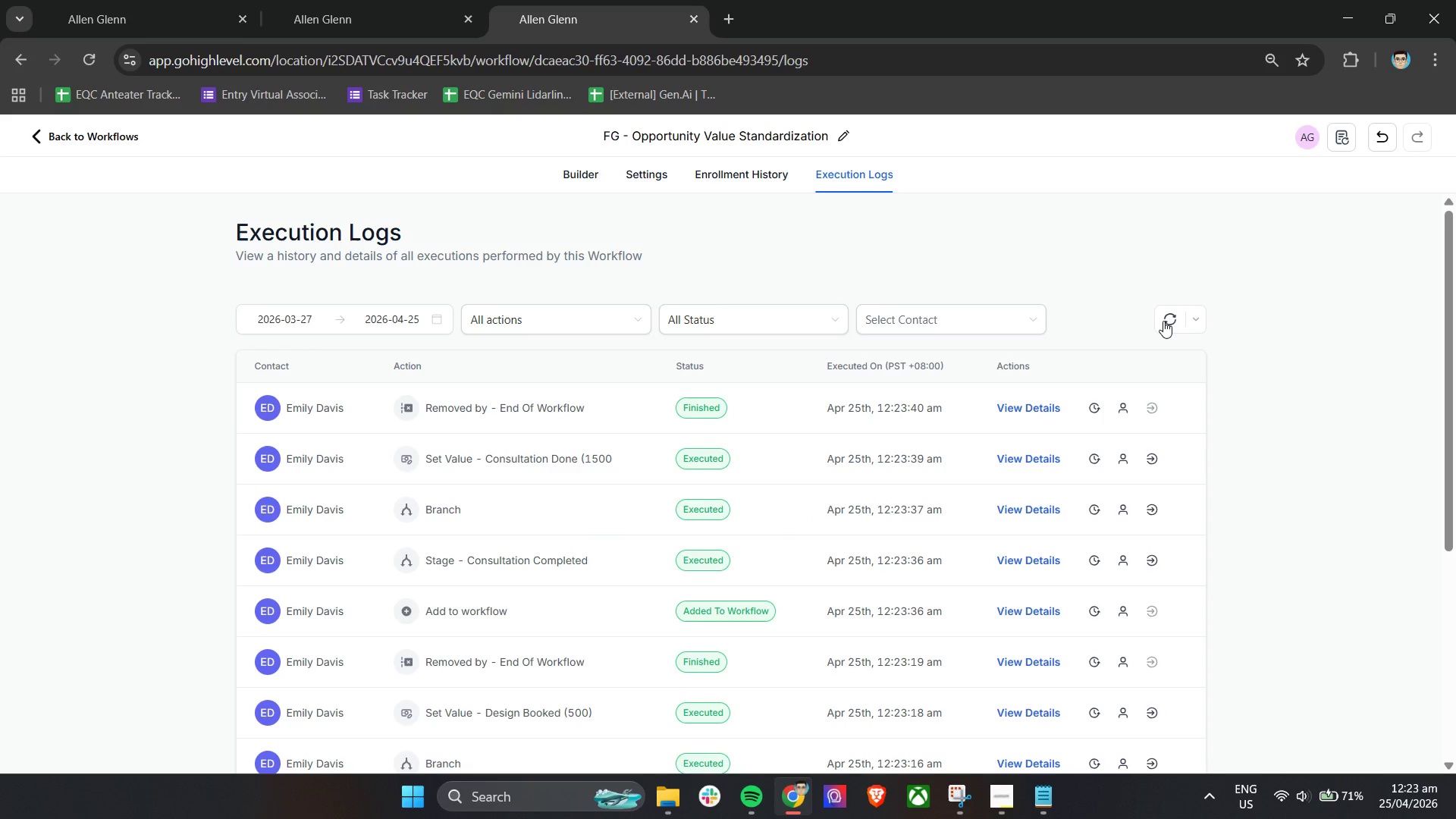 
left_click([1163, 321])
 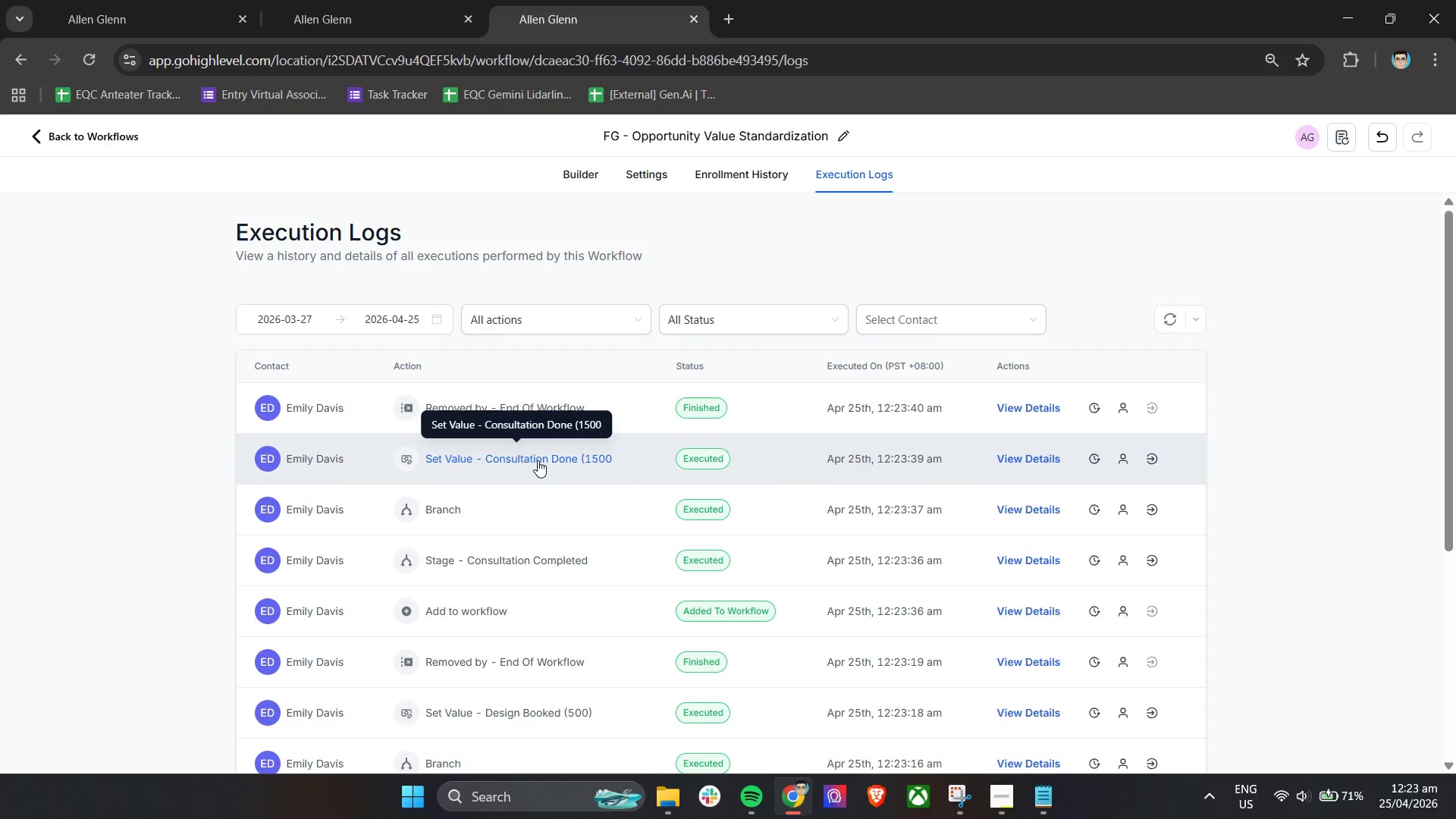 
left_click([323, 0])
 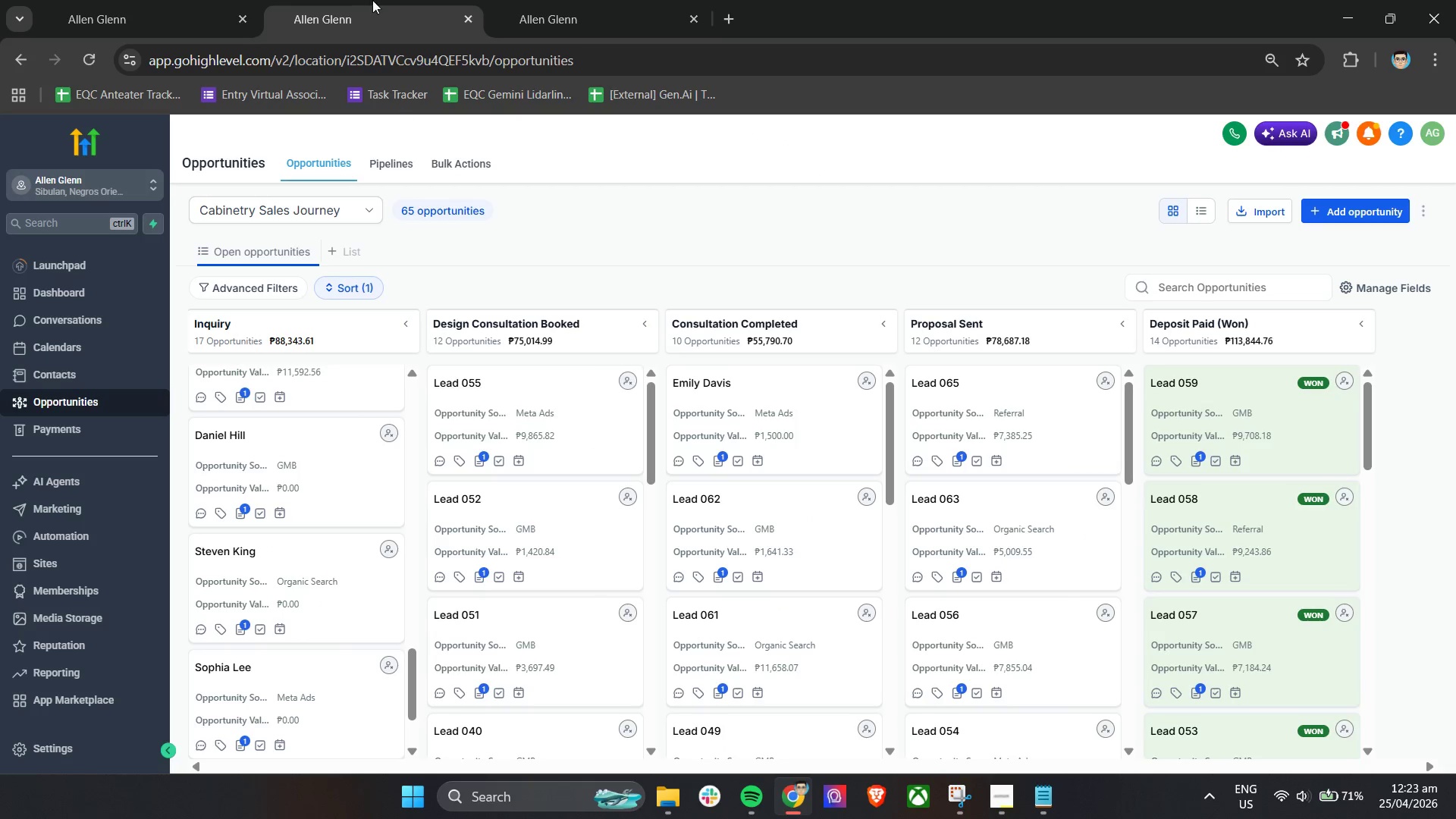 
left_click([514, 0])
 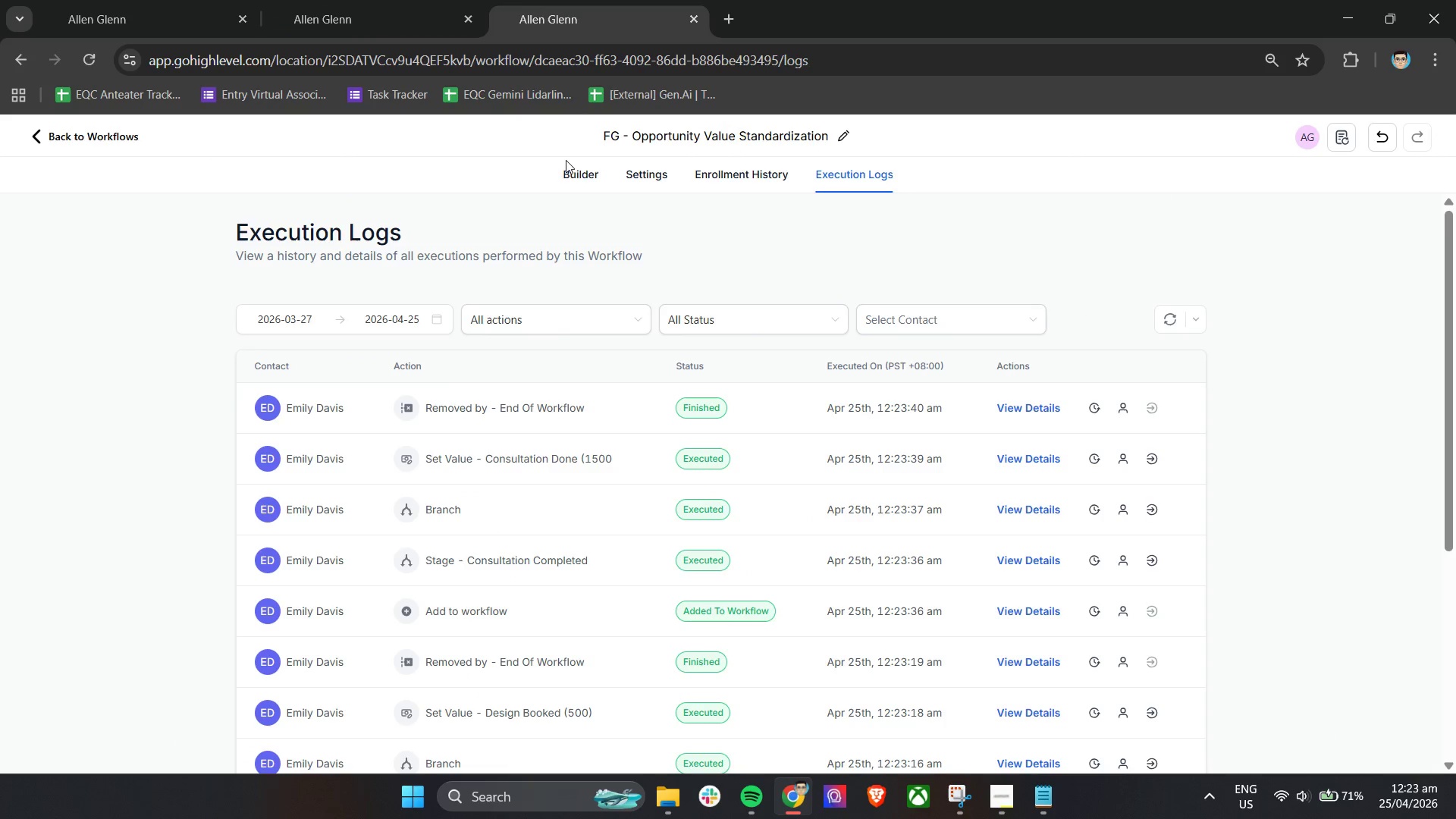 
double_click([566, 162])
 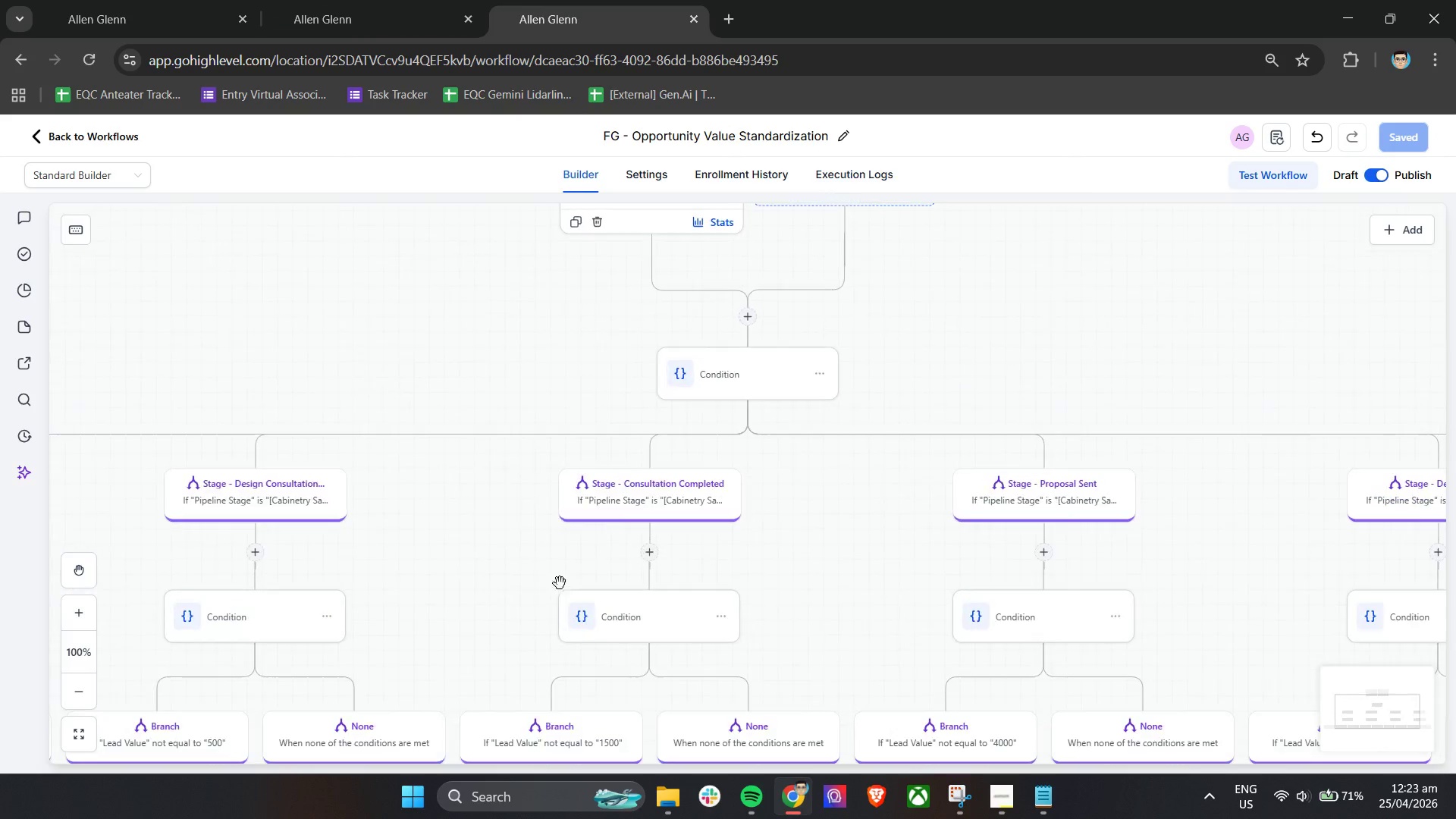 
scroll: coordinate [527, 594], scroll_direction: down, amount: 5.0
 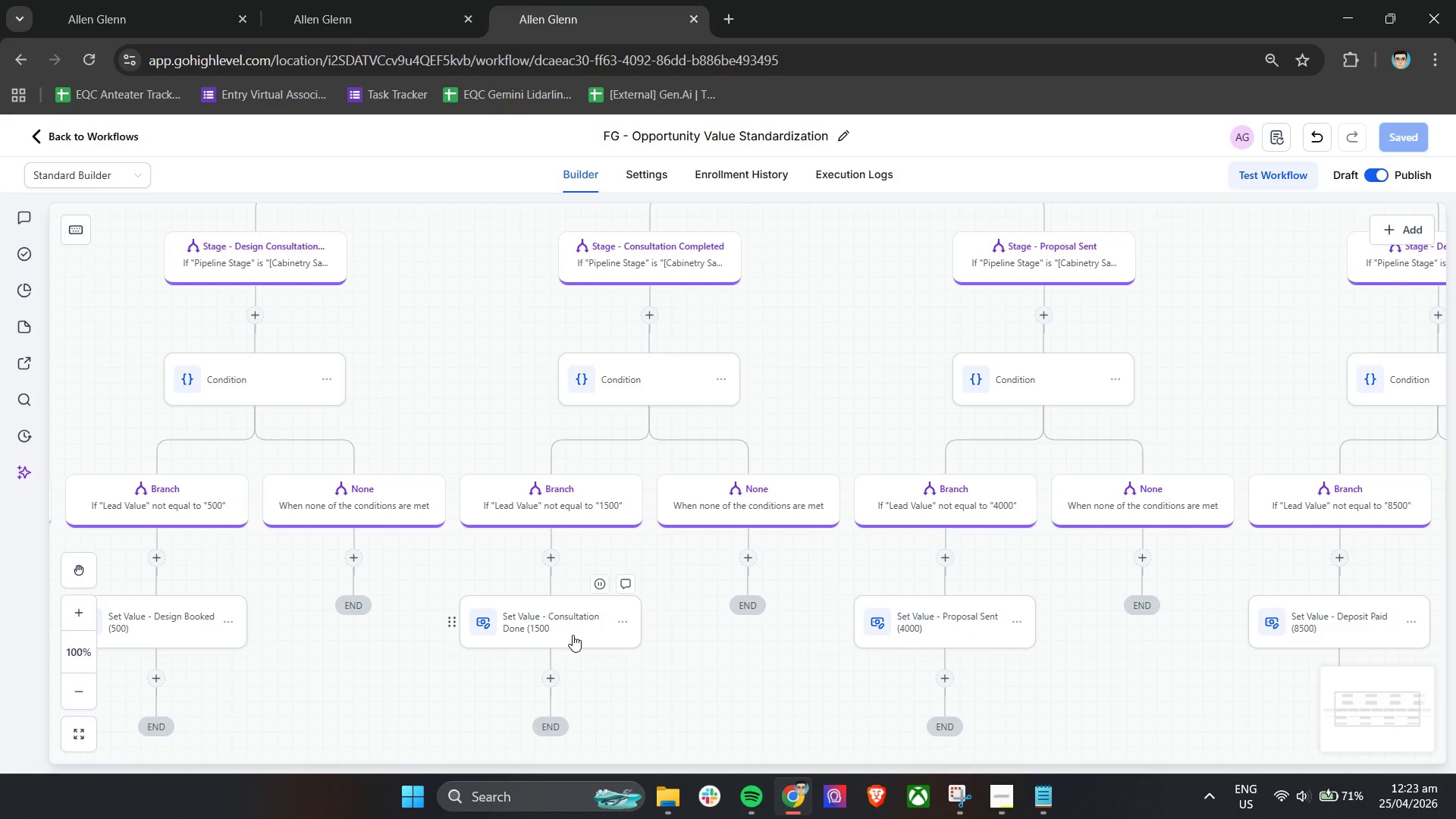 
left_click([573, 635])
 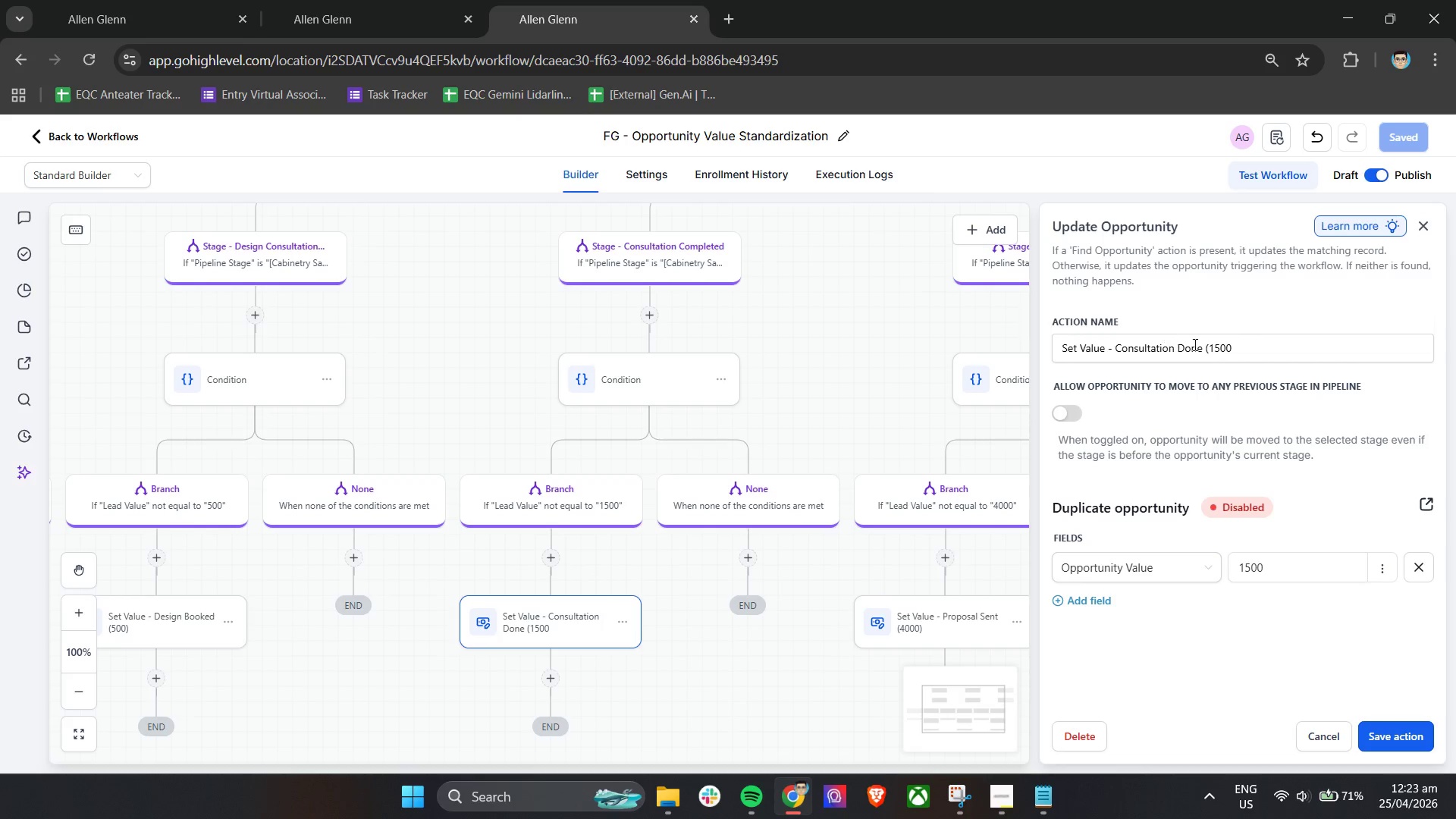 
double_click([1263, 350])
 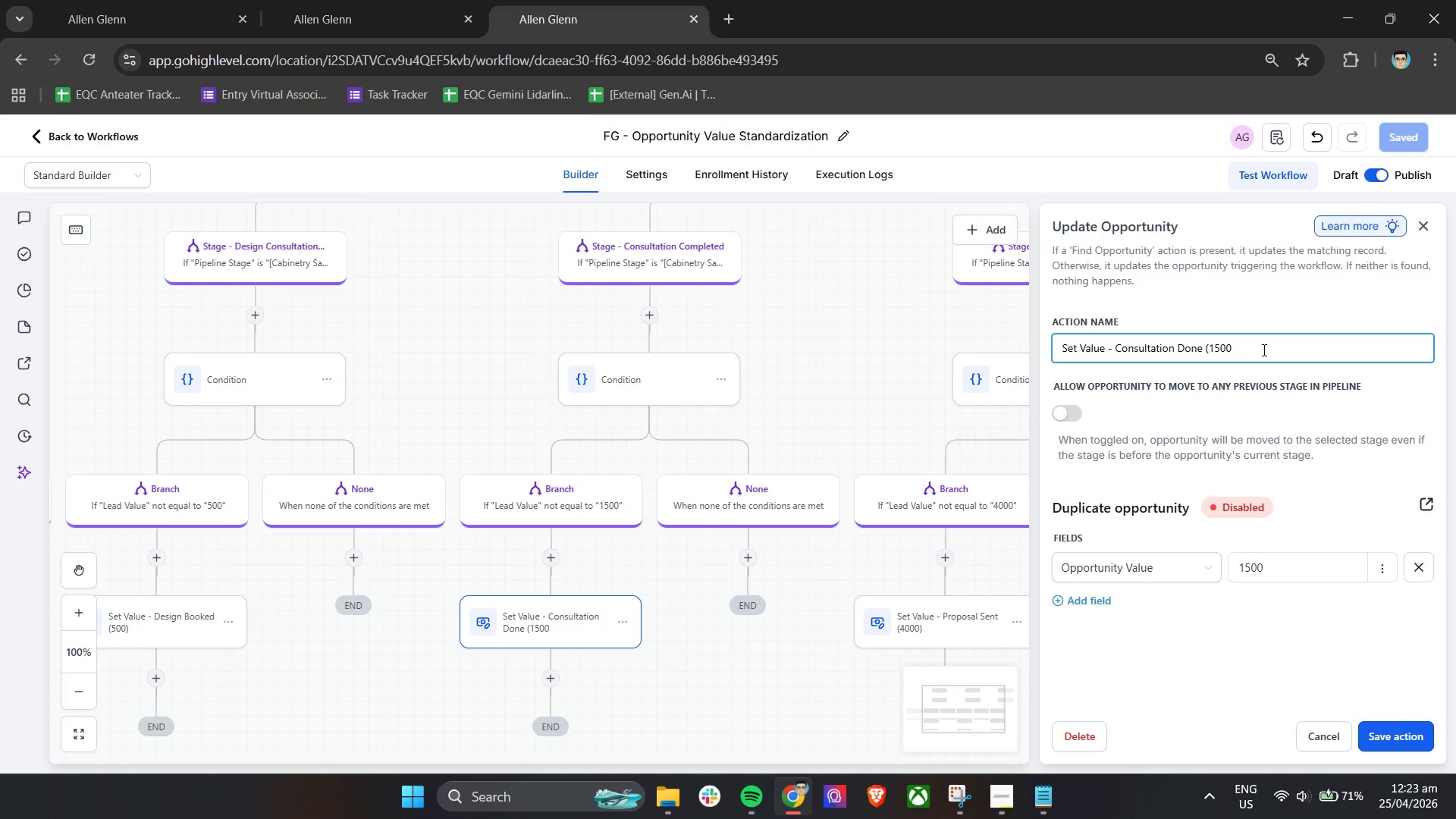 
key(Shift+0)
 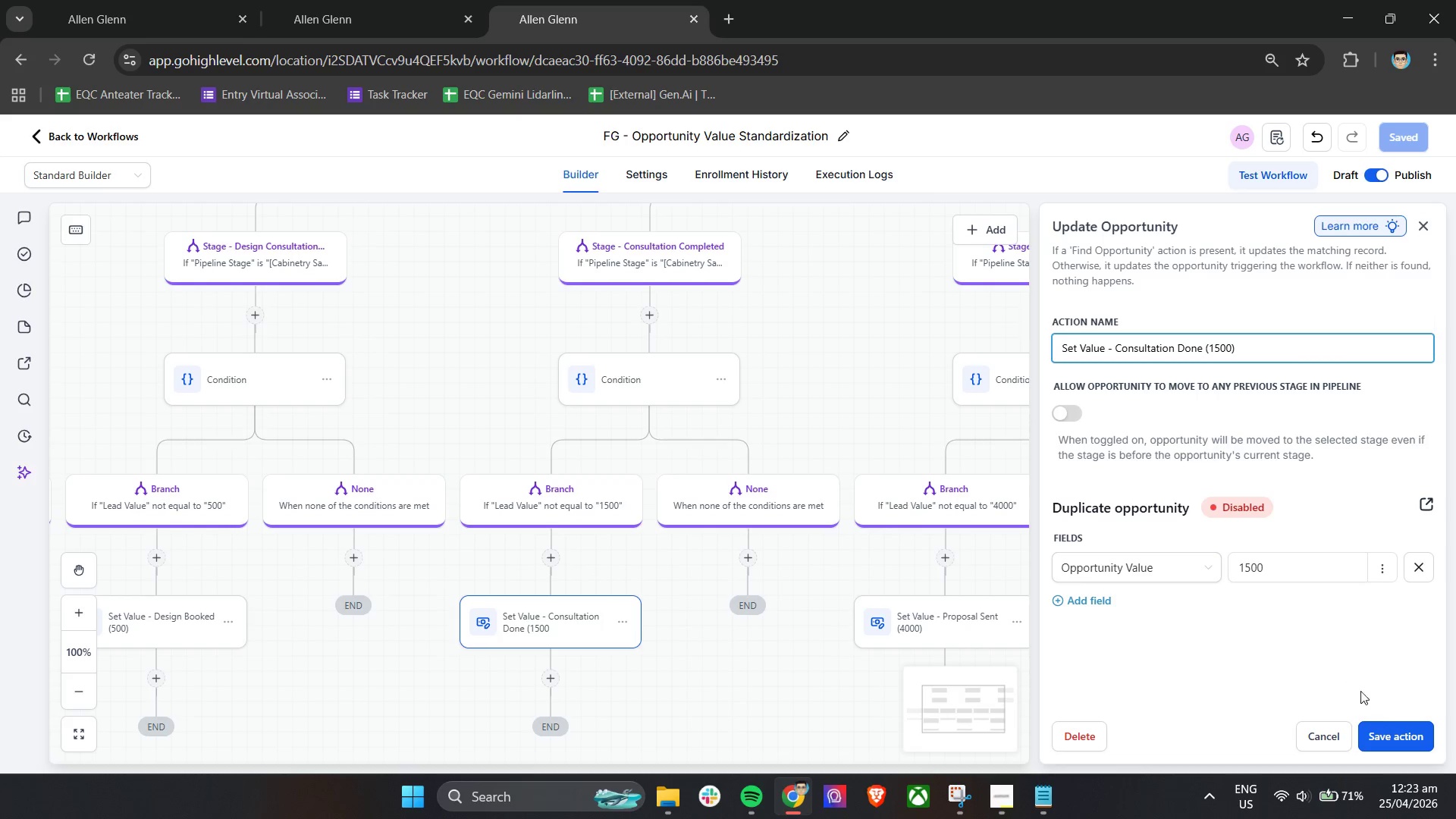 
left_click([1389, 737])
 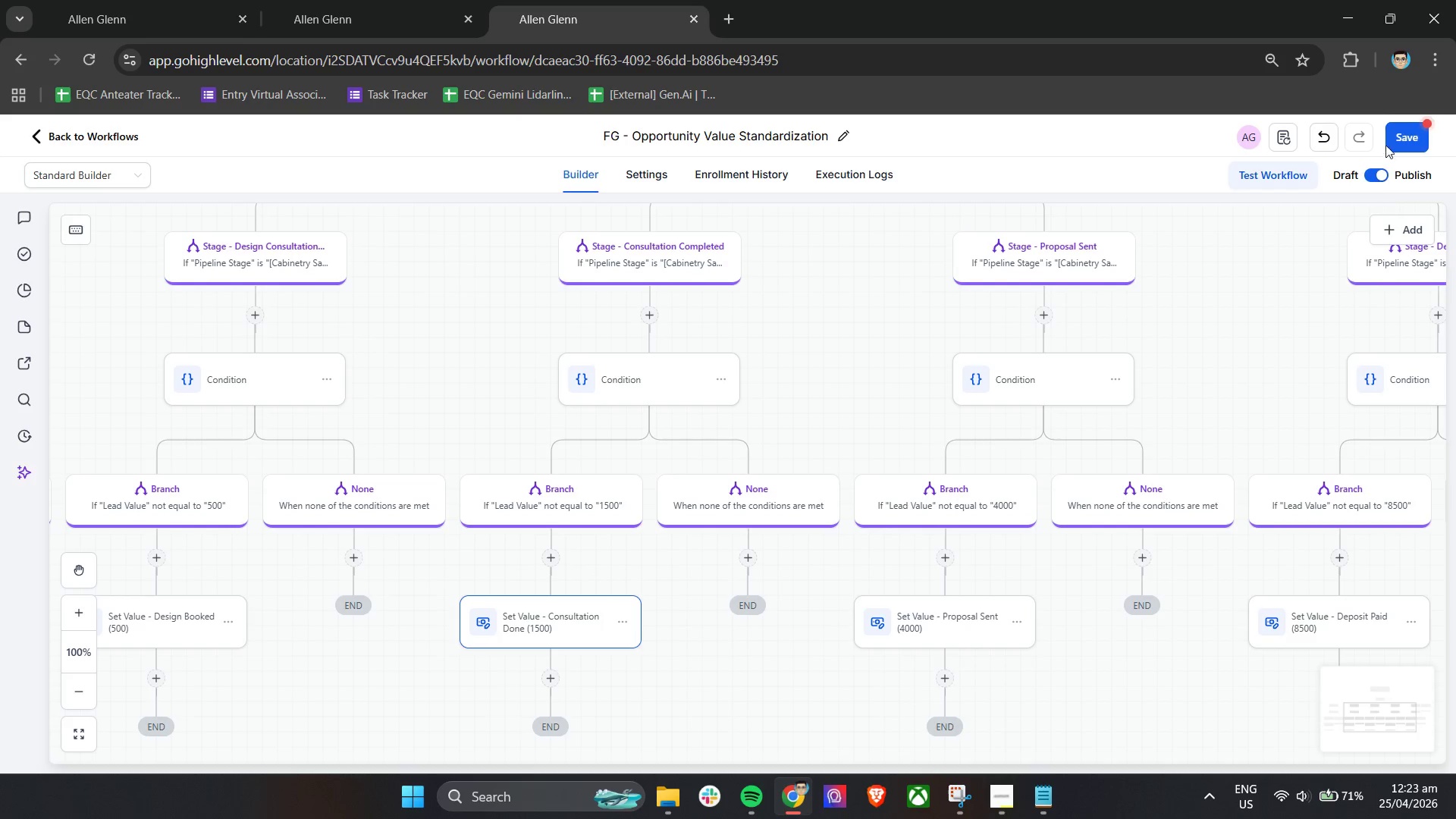 
left_click([1411, 127])
 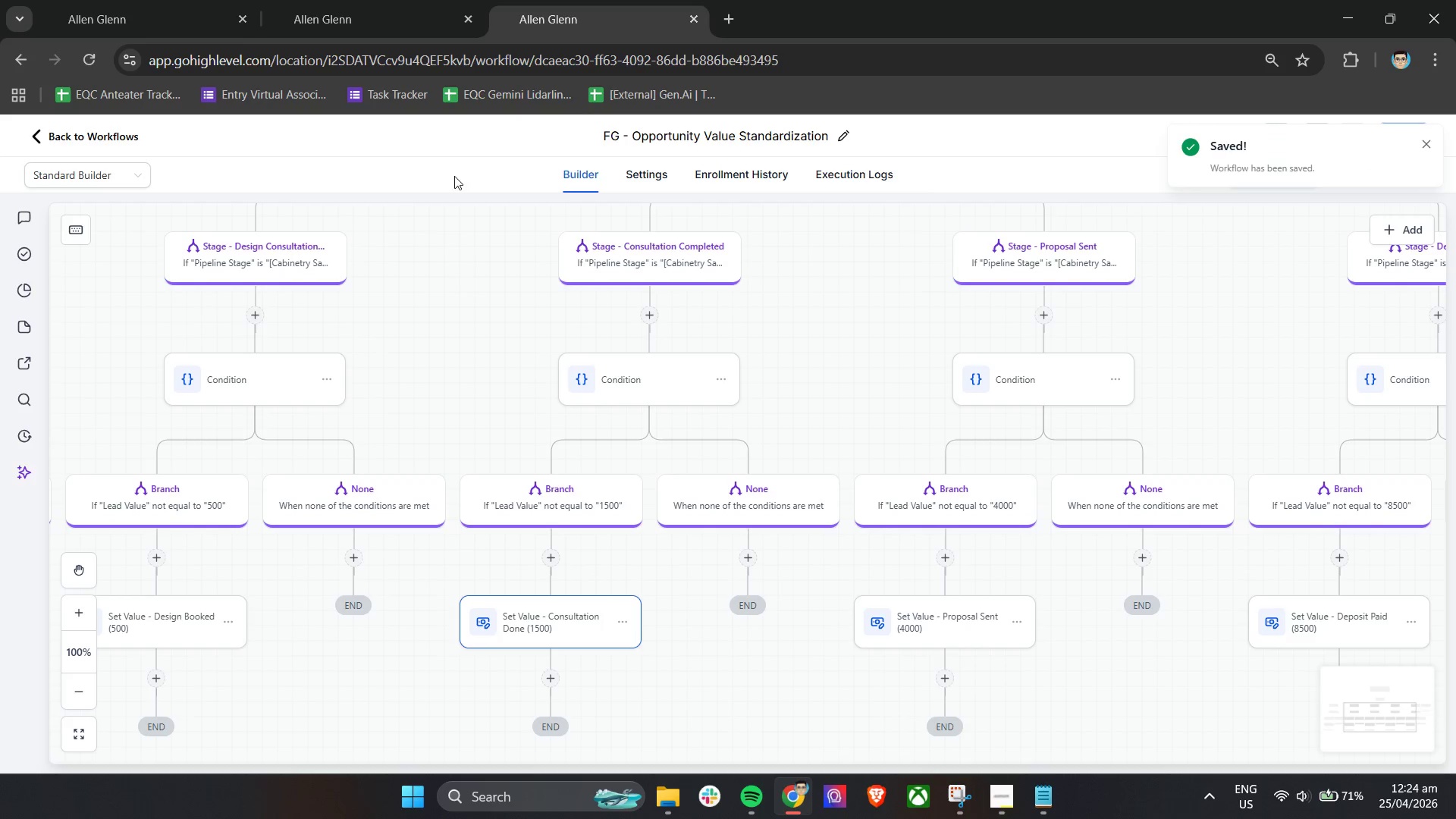 
left_click([849, 164])
 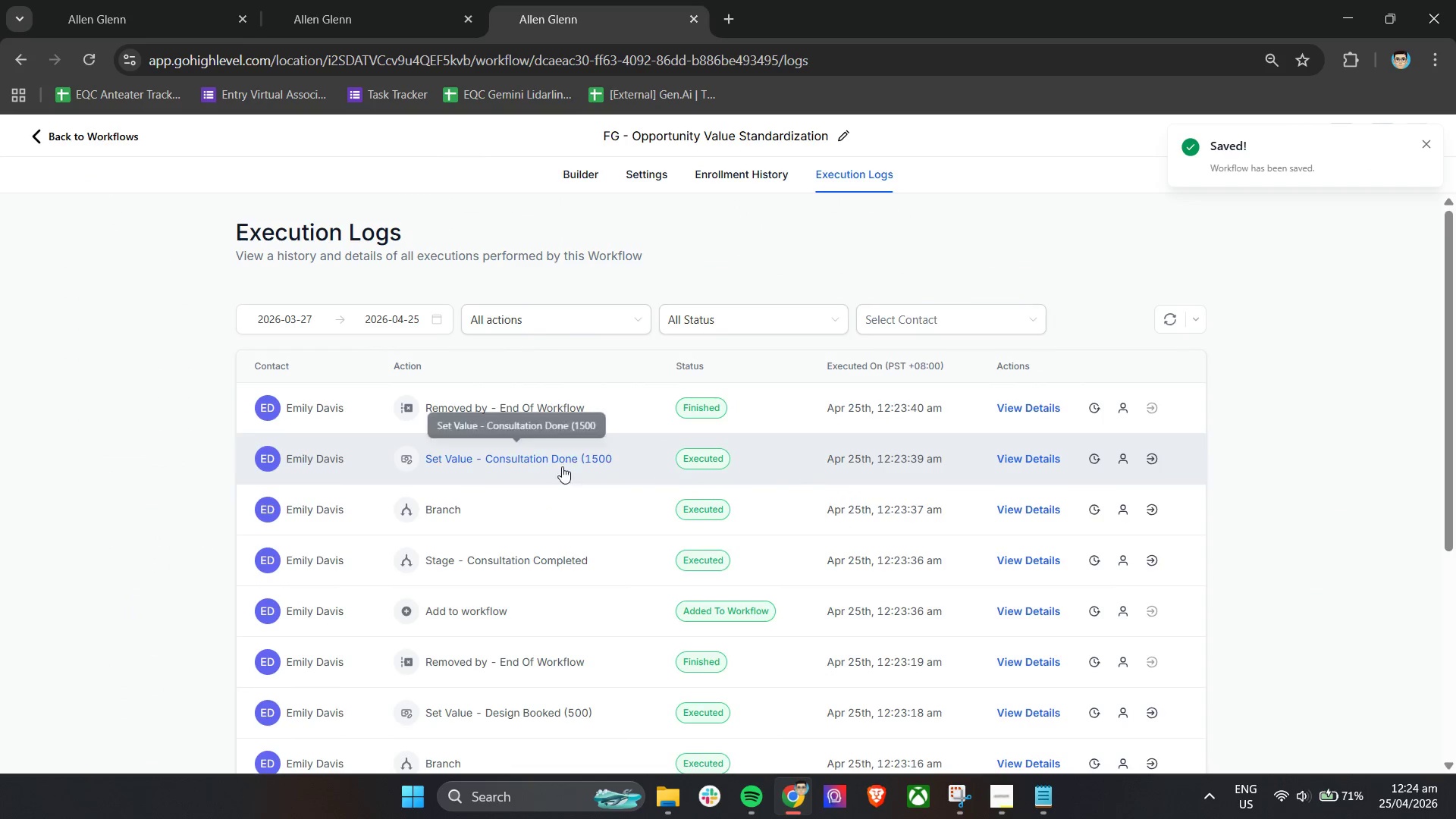 
left_click([353, 0])
 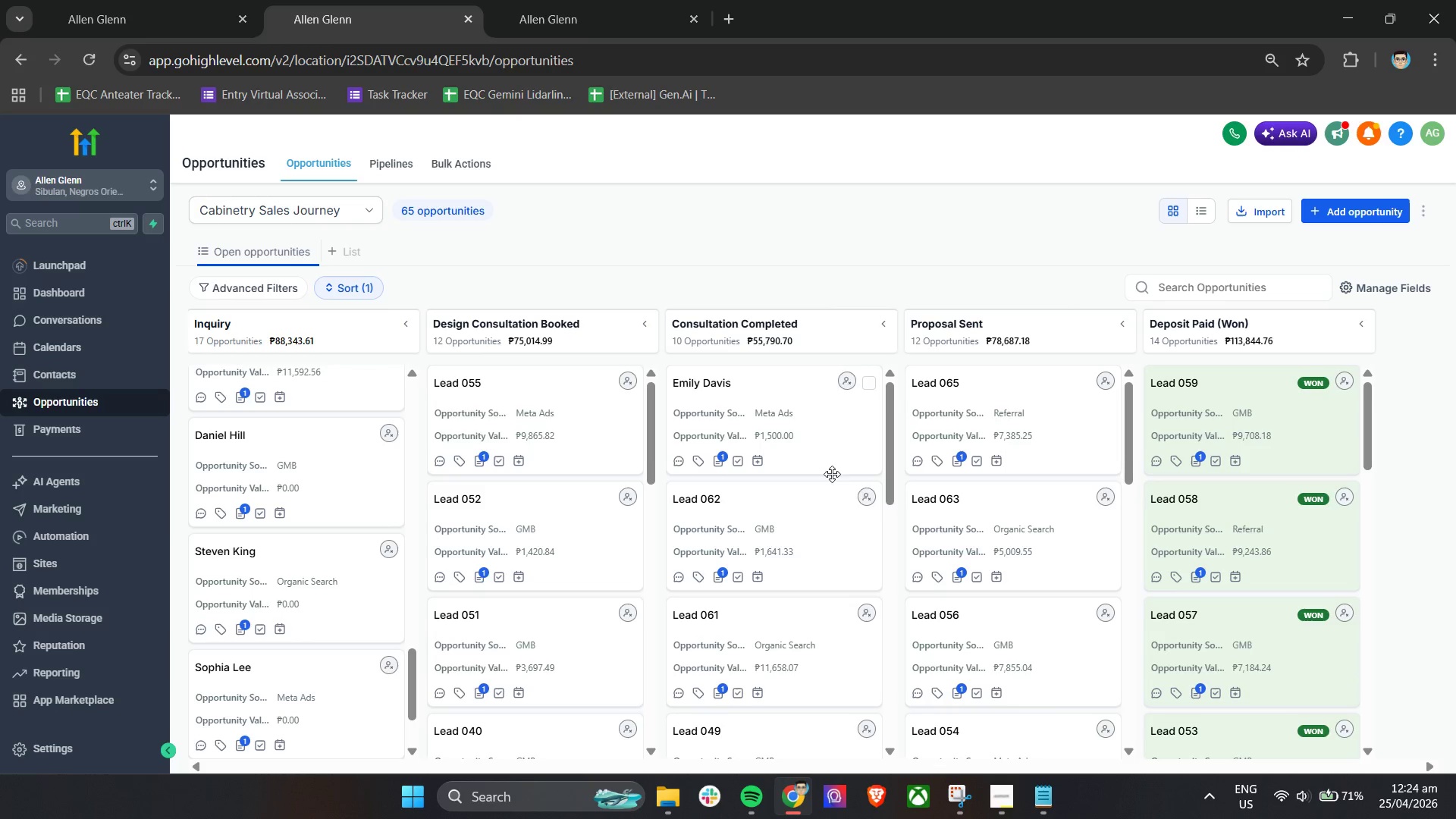 
scroll: coordinate [789, 407], scroll_direction: up, amount: 2.0
 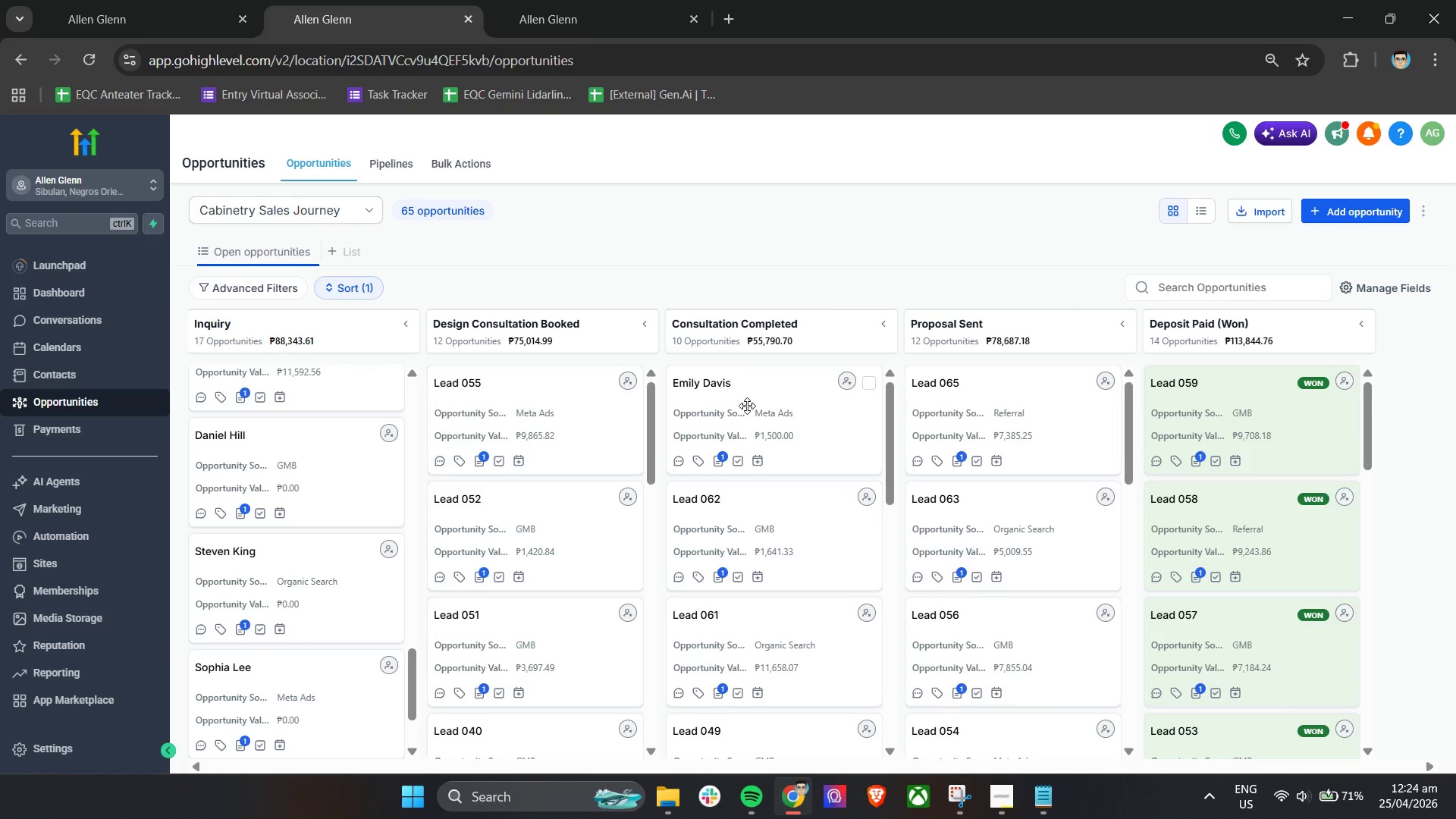 
left_click_drag(start_coordinate=[747, 406], to_coordinate=[1008, 374])
 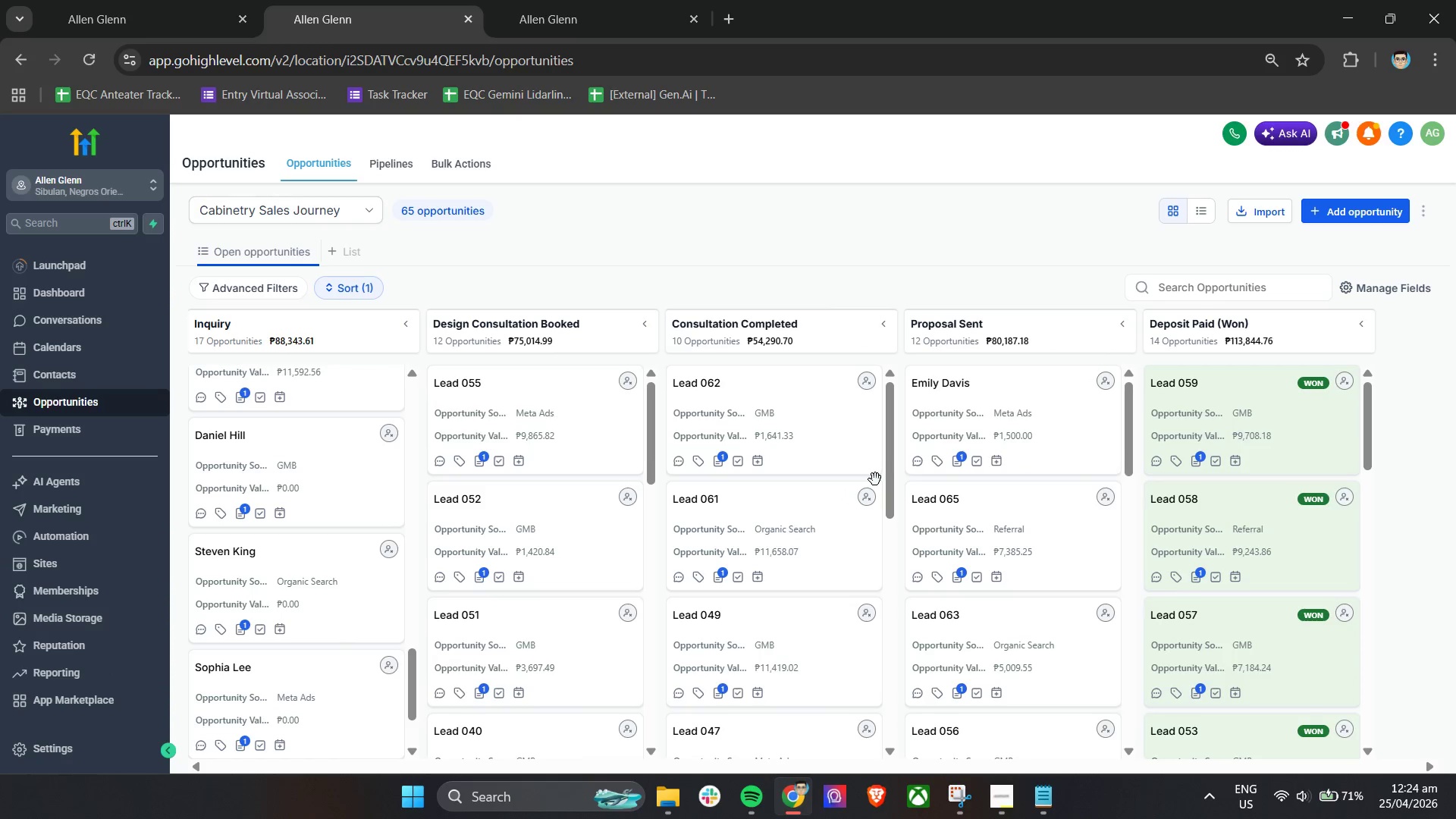 
left_click([605, 0])
 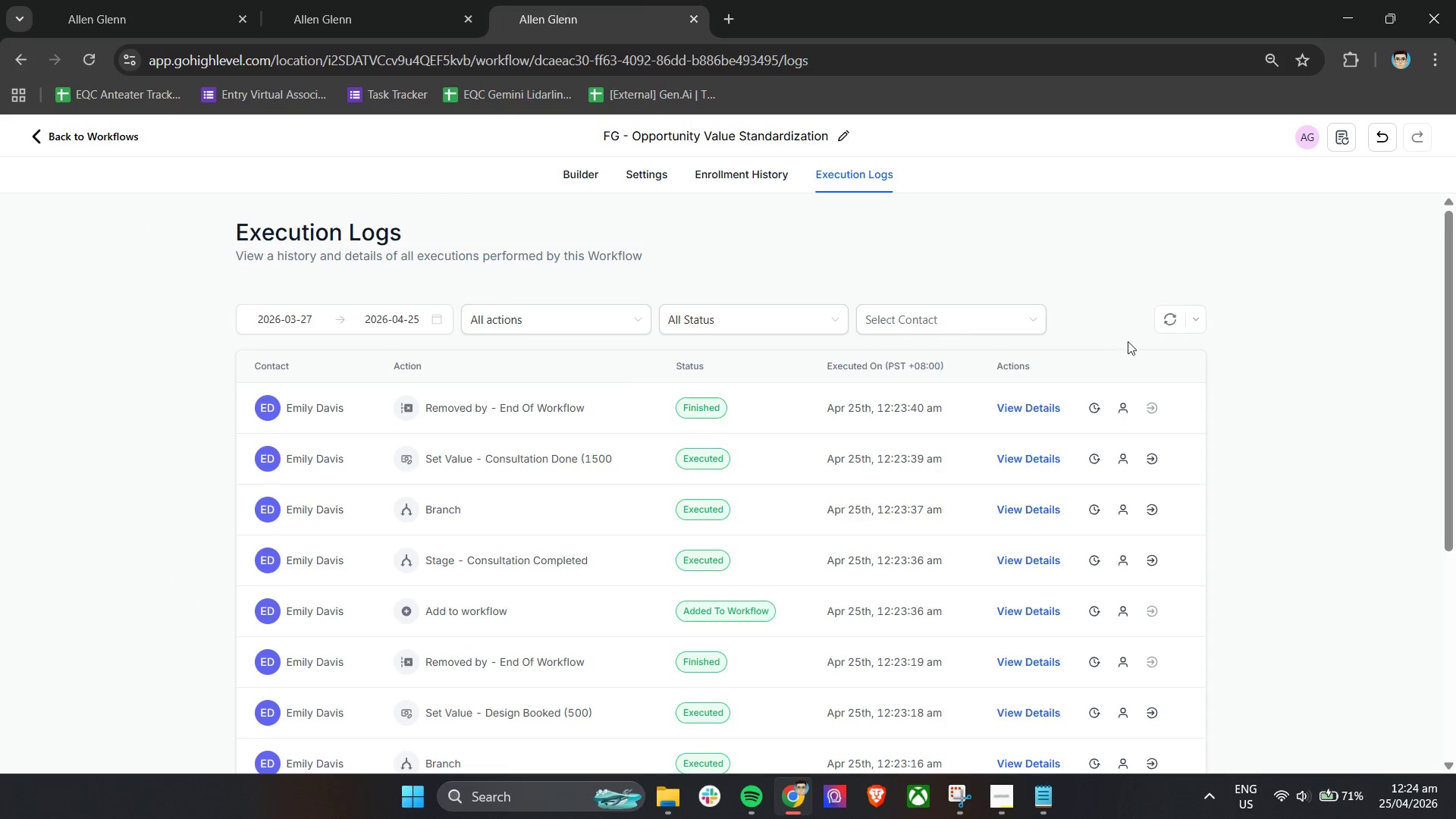 
left_click([1165, 318])
 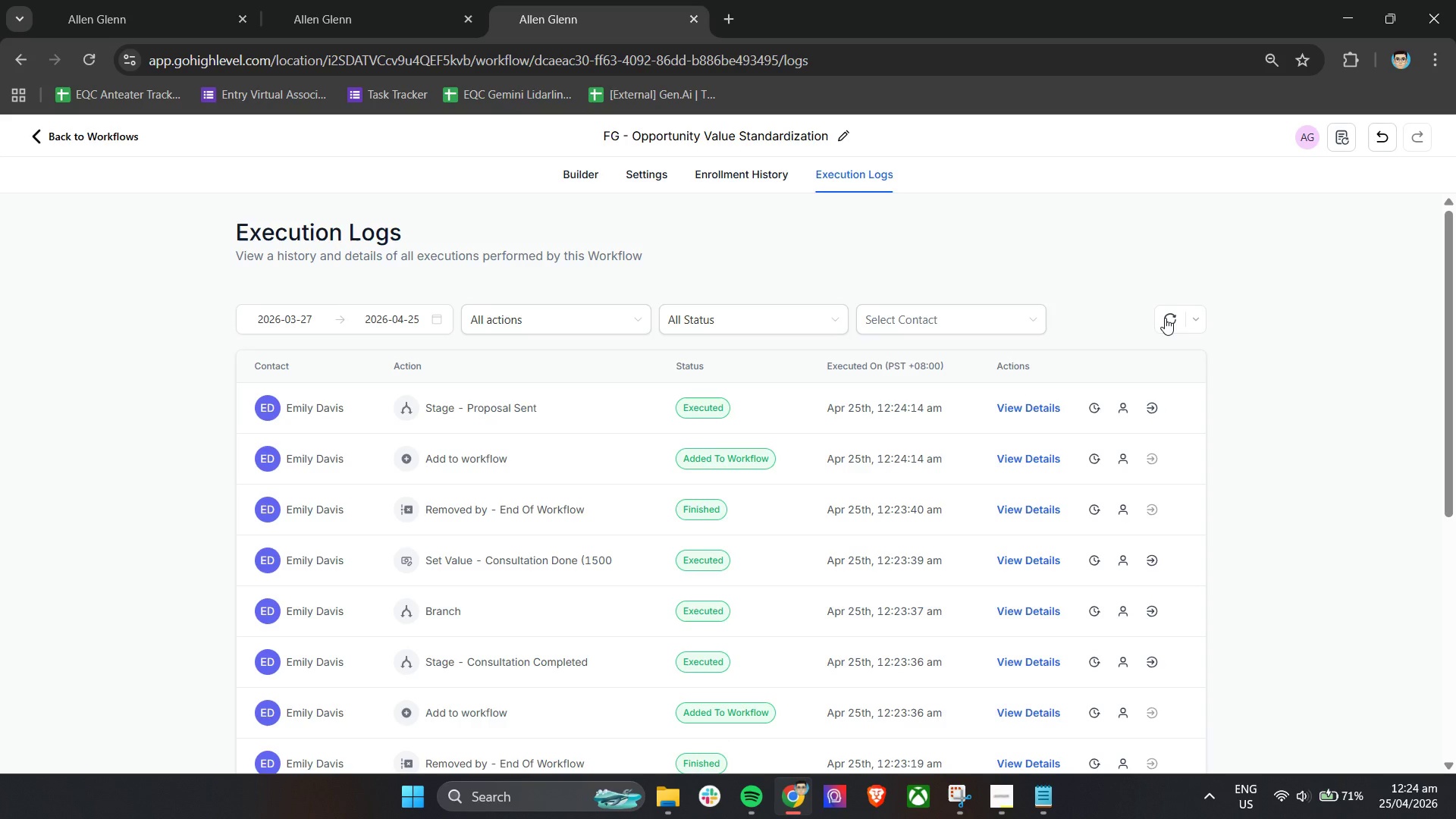 
left_click([1165, 318])
 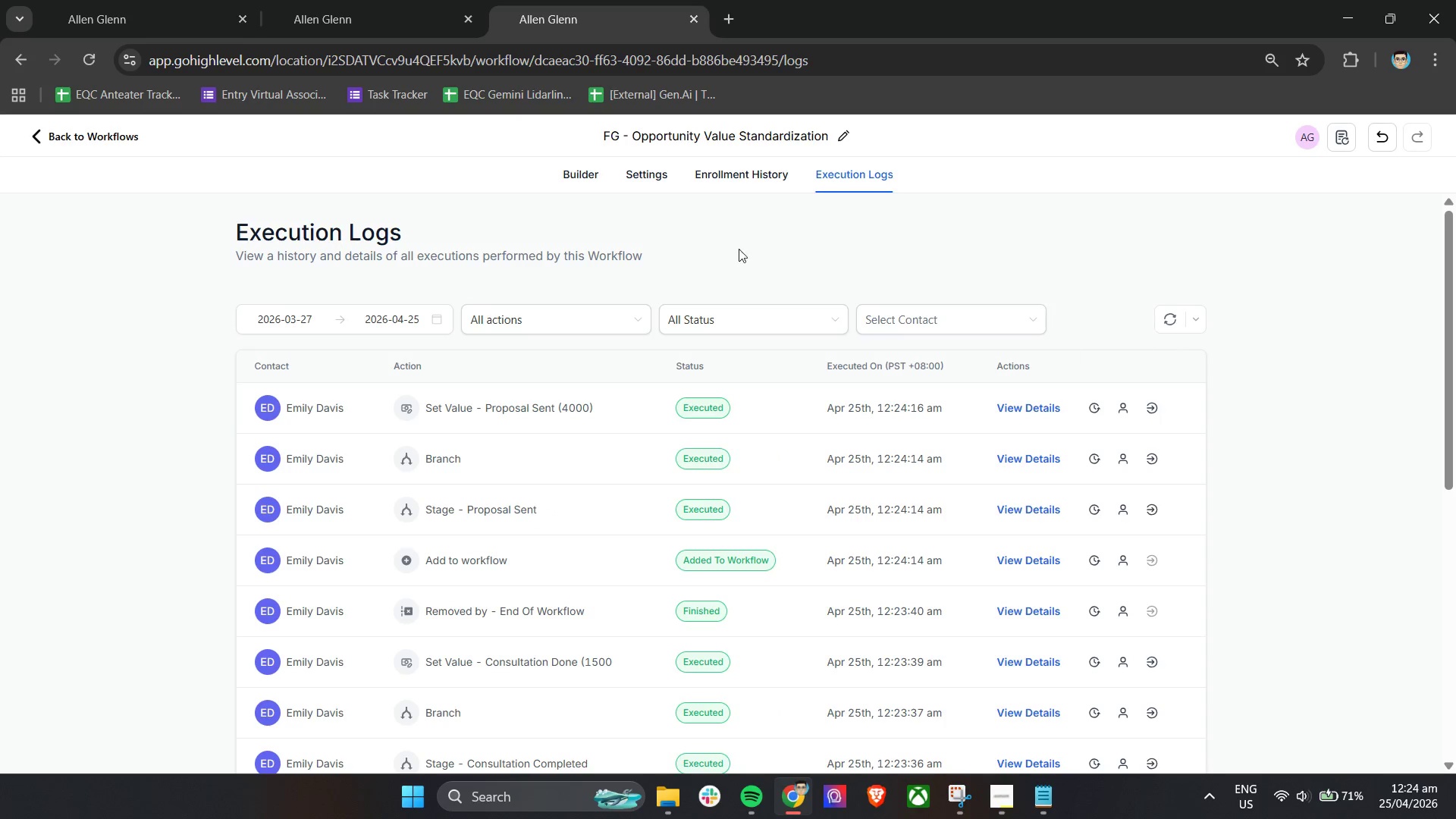 
left_click([372, 0])
 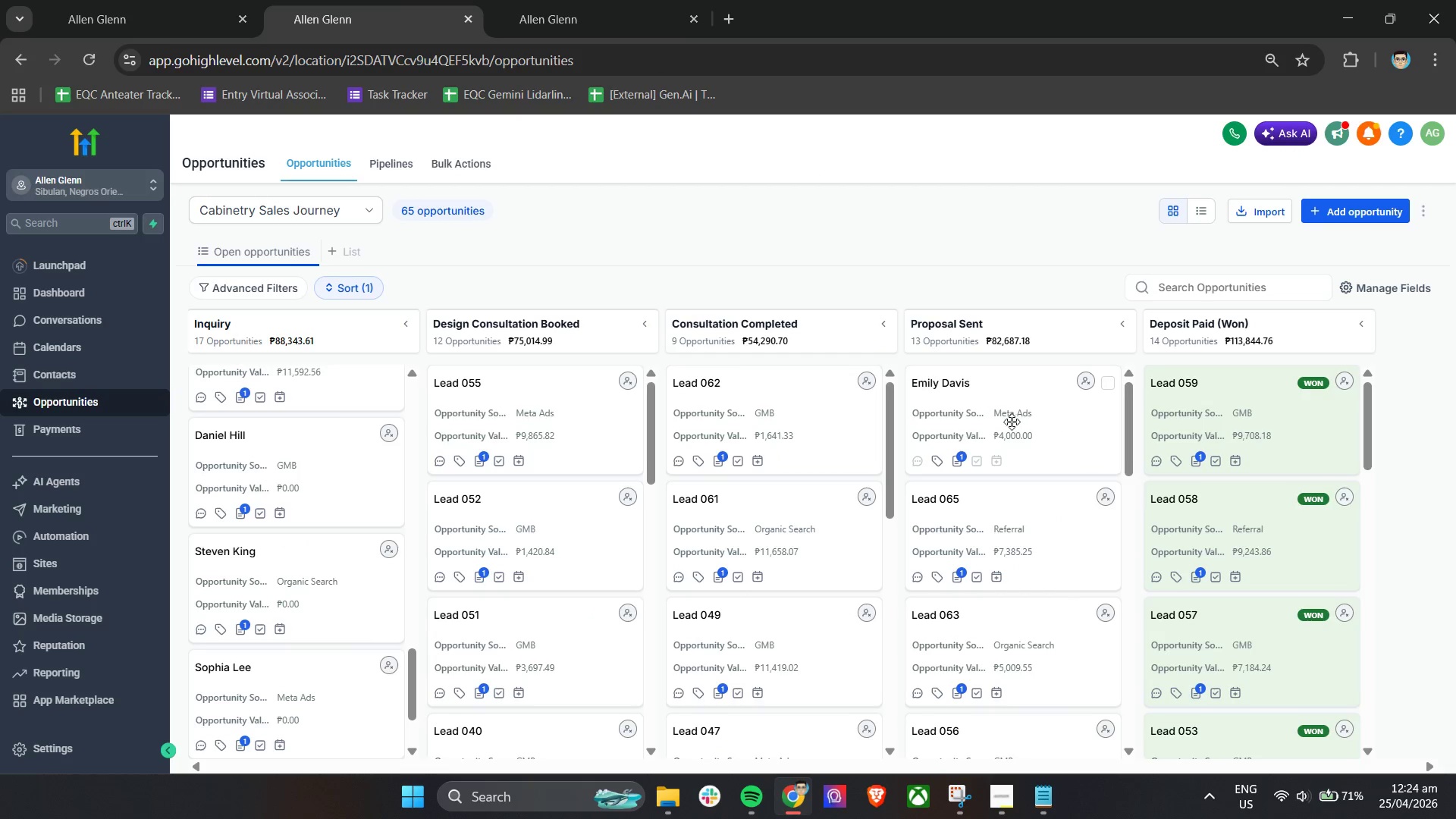 
left_click_drag(start_coordinate=[988, 415], to_coordinate=[1250, 381])
 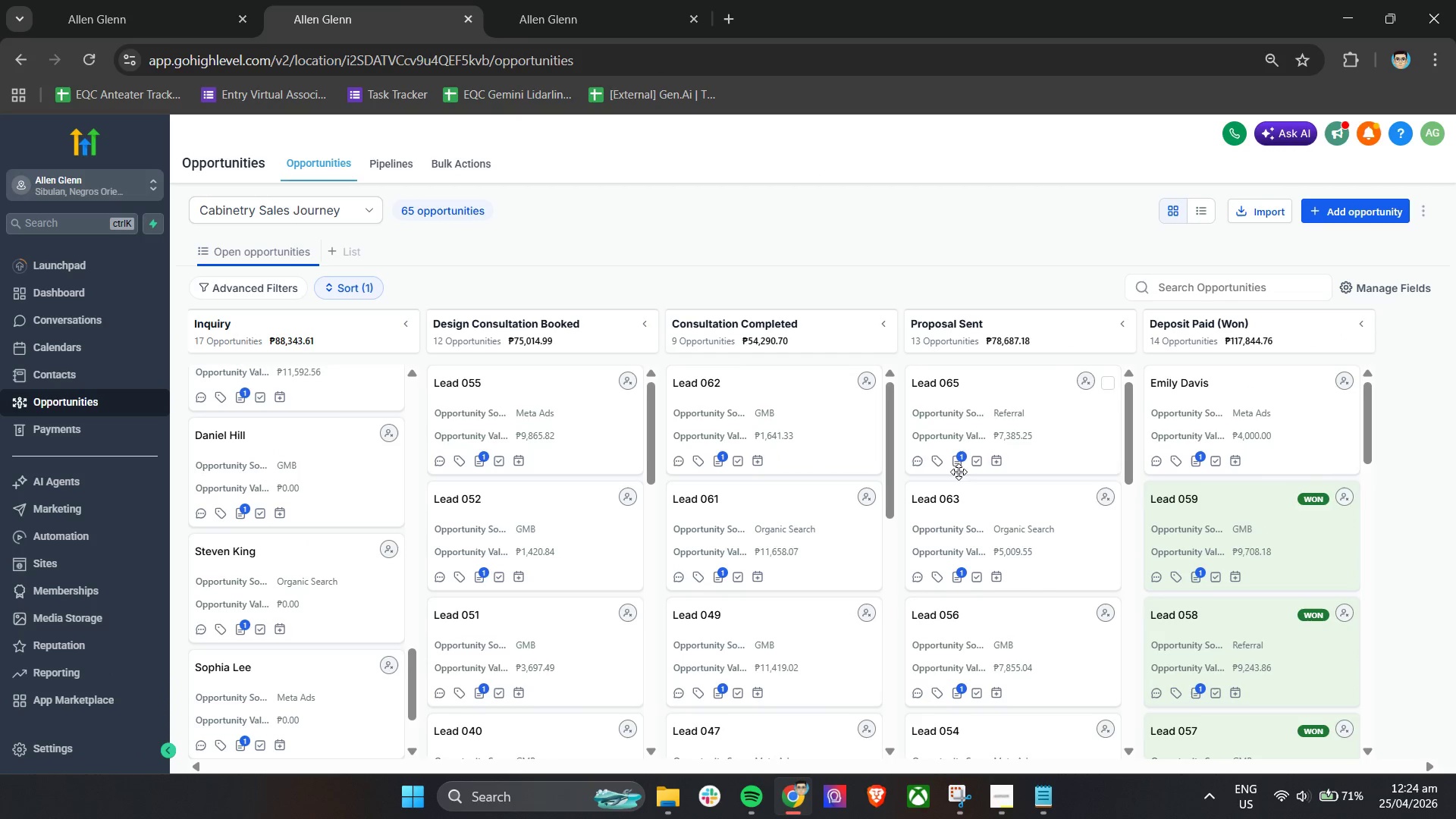 
left_click([569, 0])
 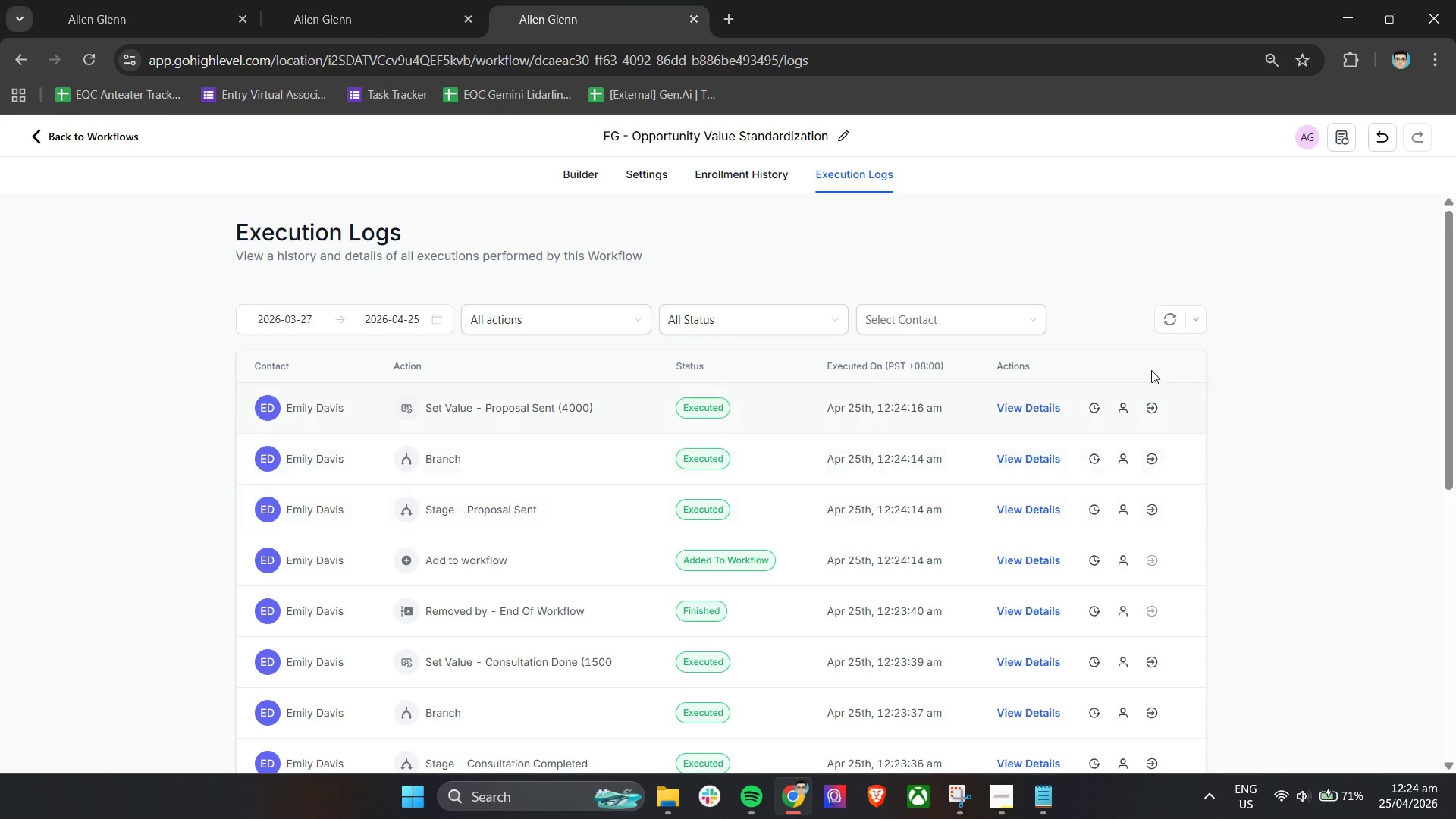 
left_click([1165, 328])
 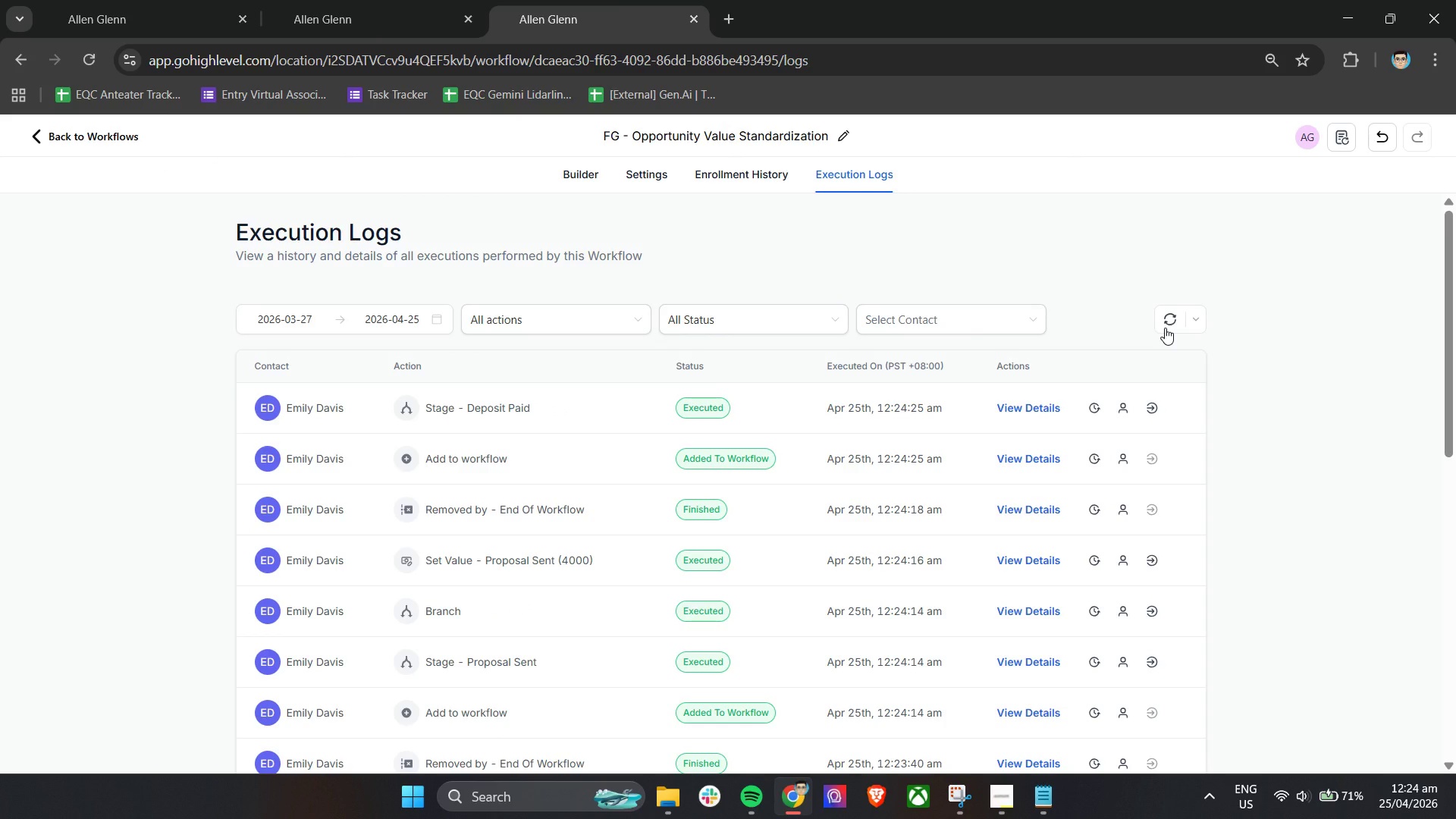 
left_click([1165, 328])
 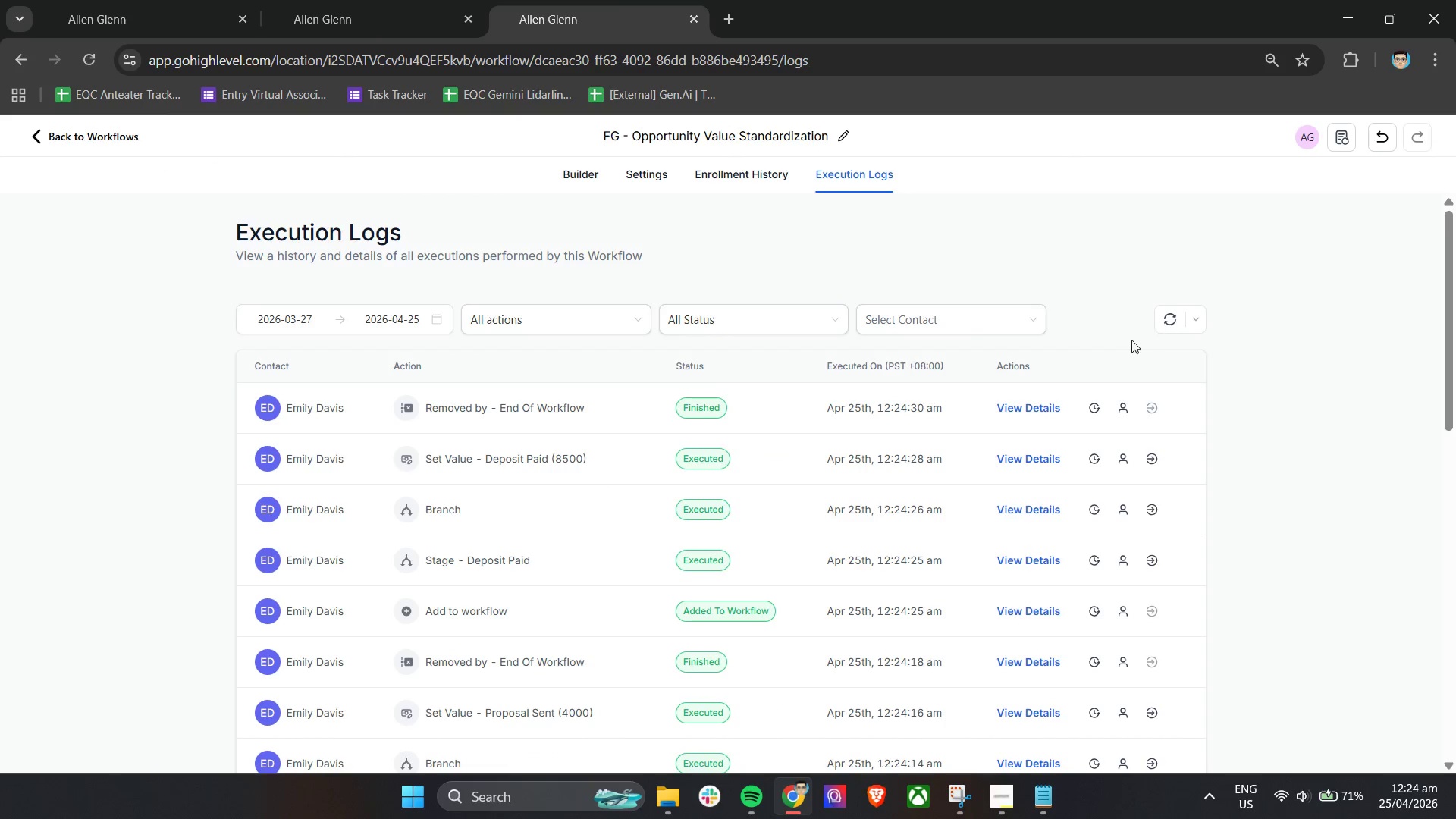 
scroll: coordinate [157, 541], scroll_direction: down, amount: 14.0
 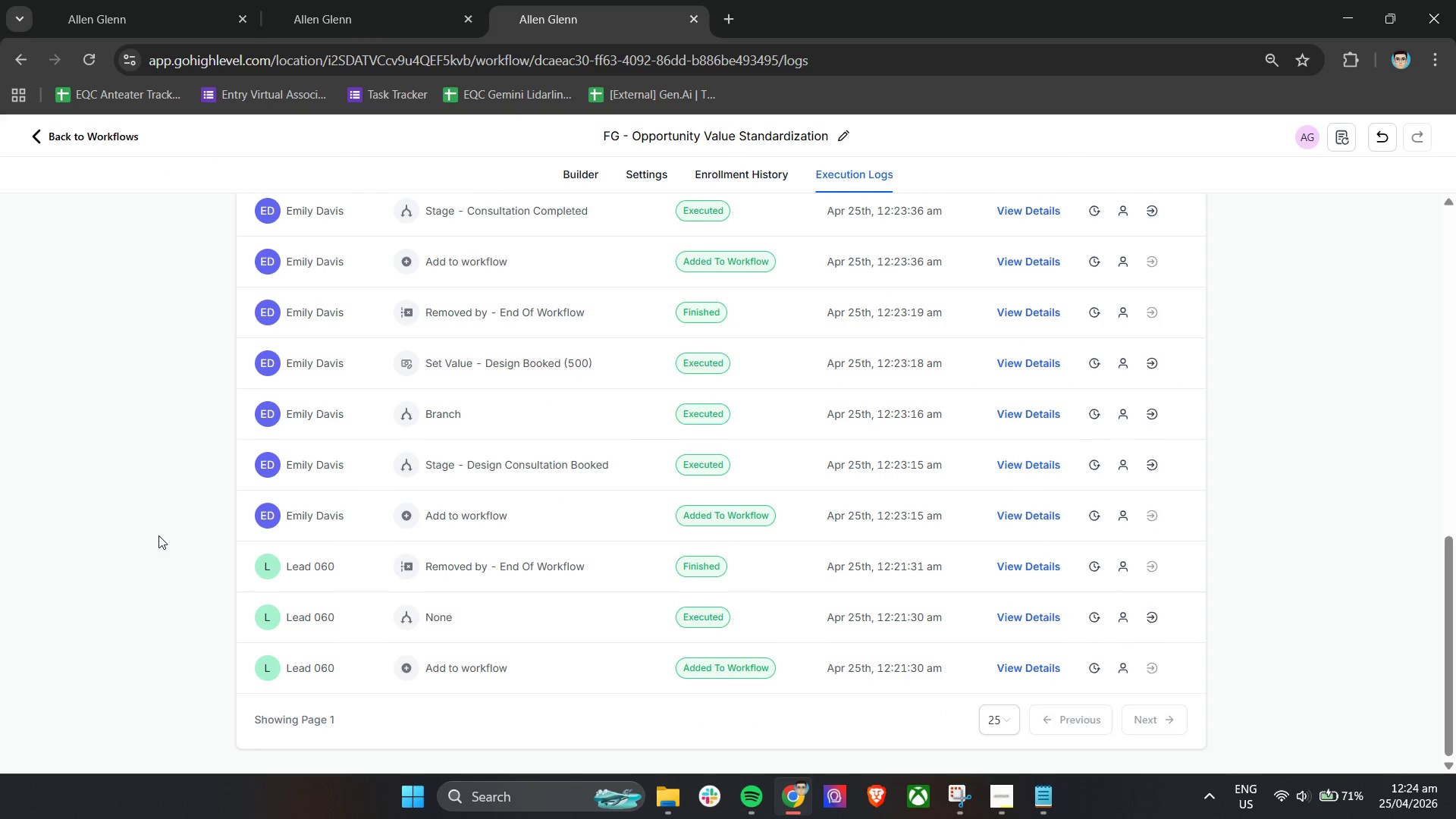 
scroll: coordinate [158, 535], scroll_direction: up, amount: 3.0
 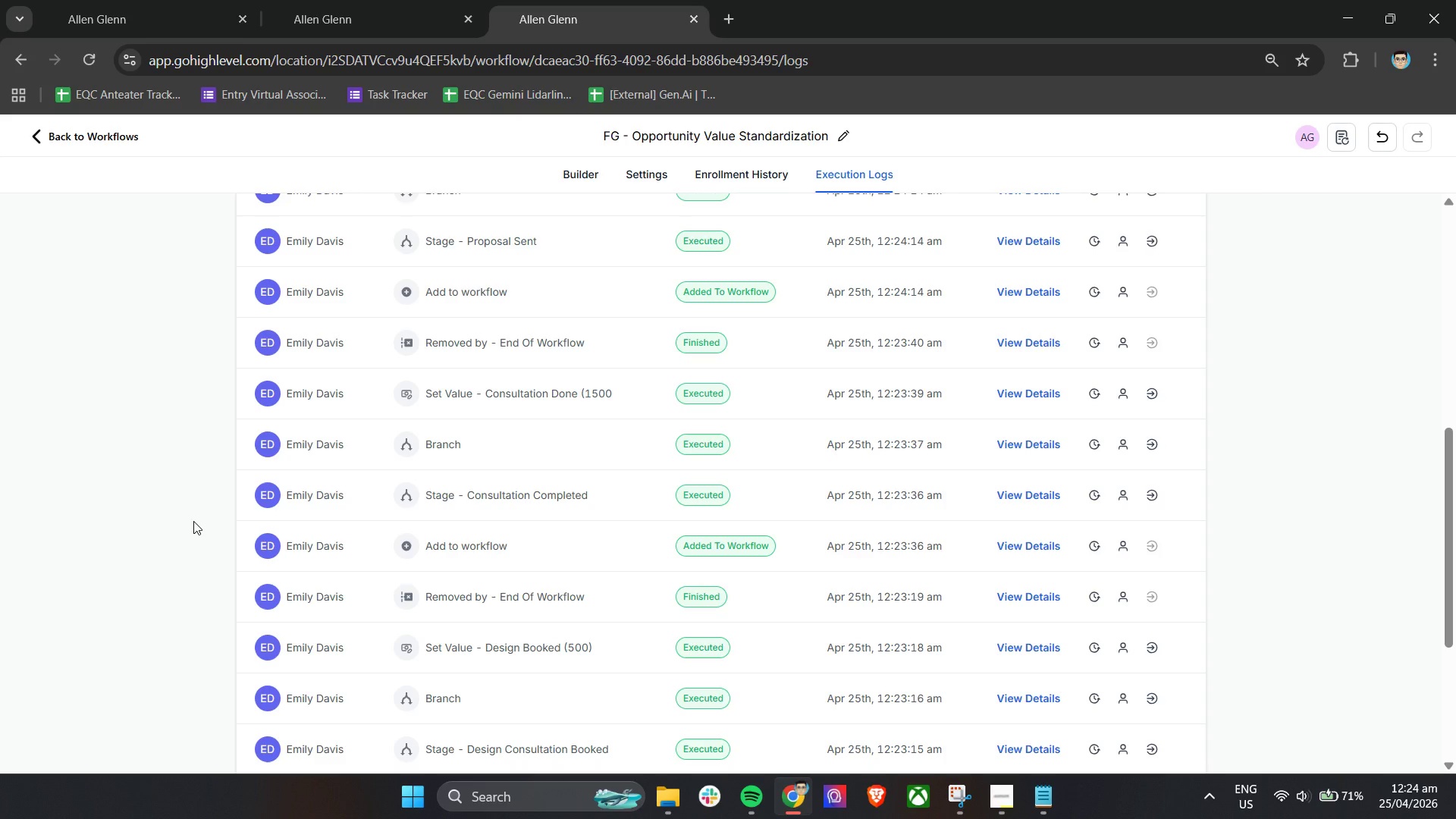 
wait(21.88)
 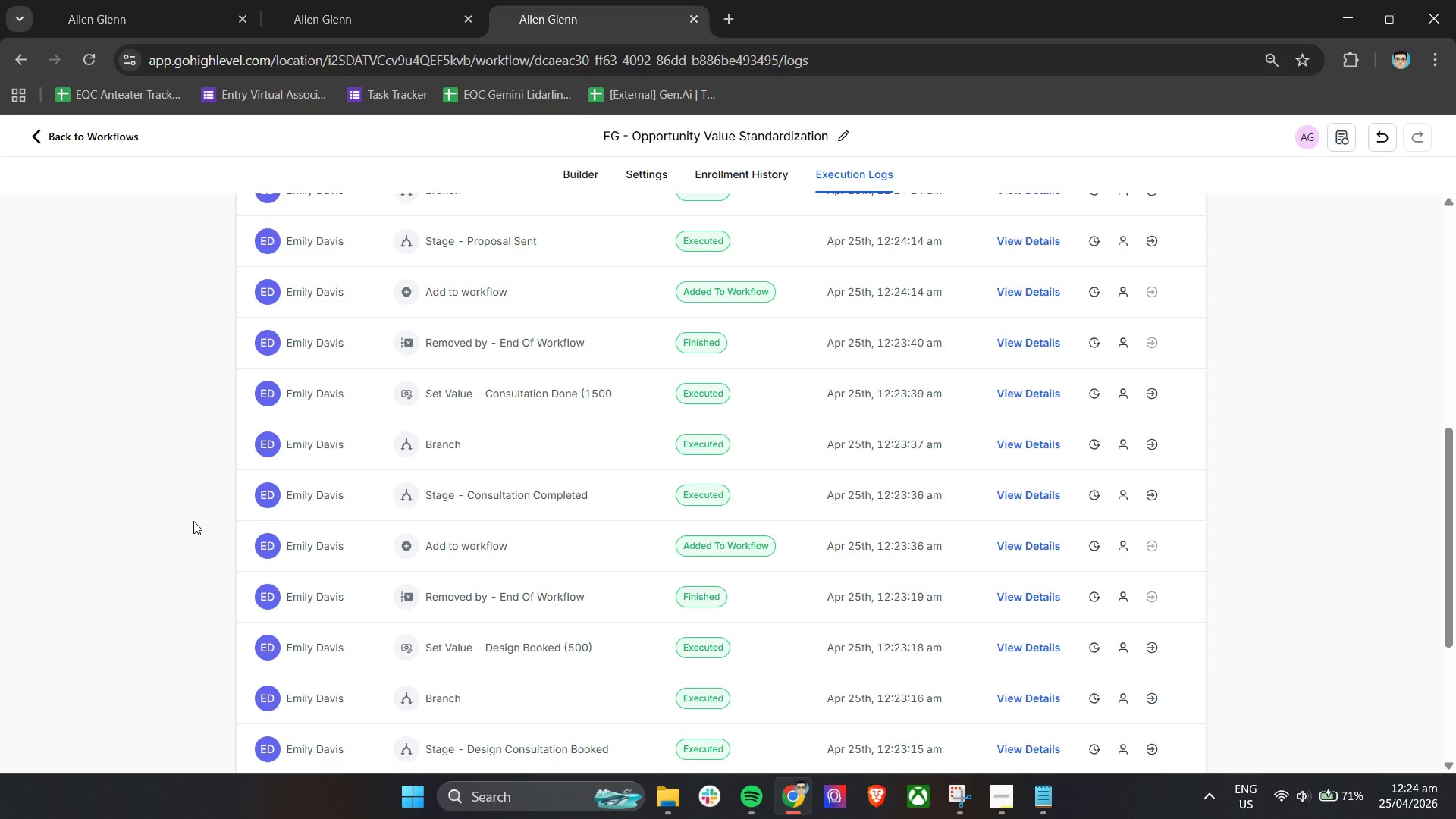 
left_click([374, 0])
 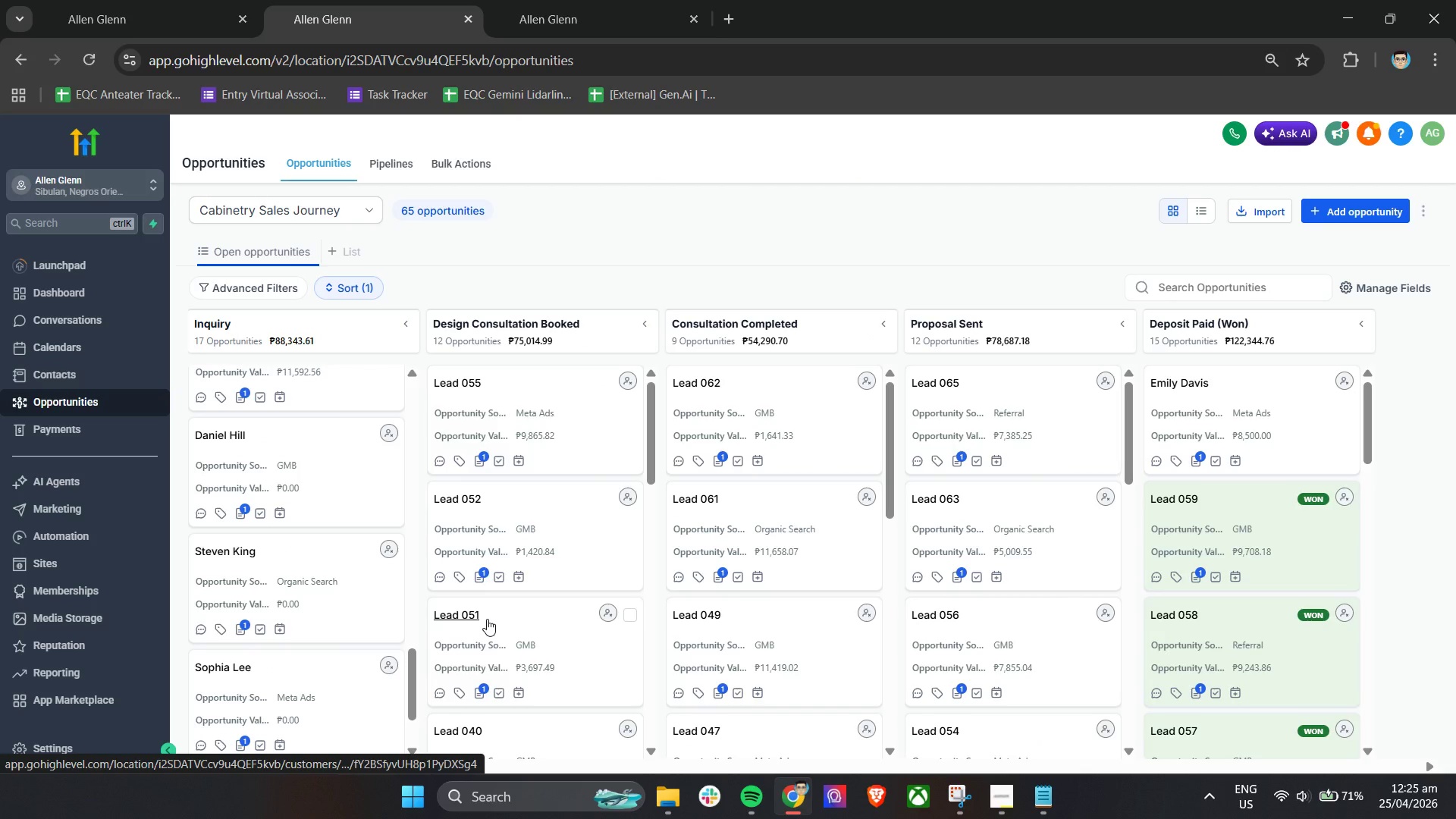 
scroll: coordinate [312, 670], scroll_direction: down, amount: 11.0
 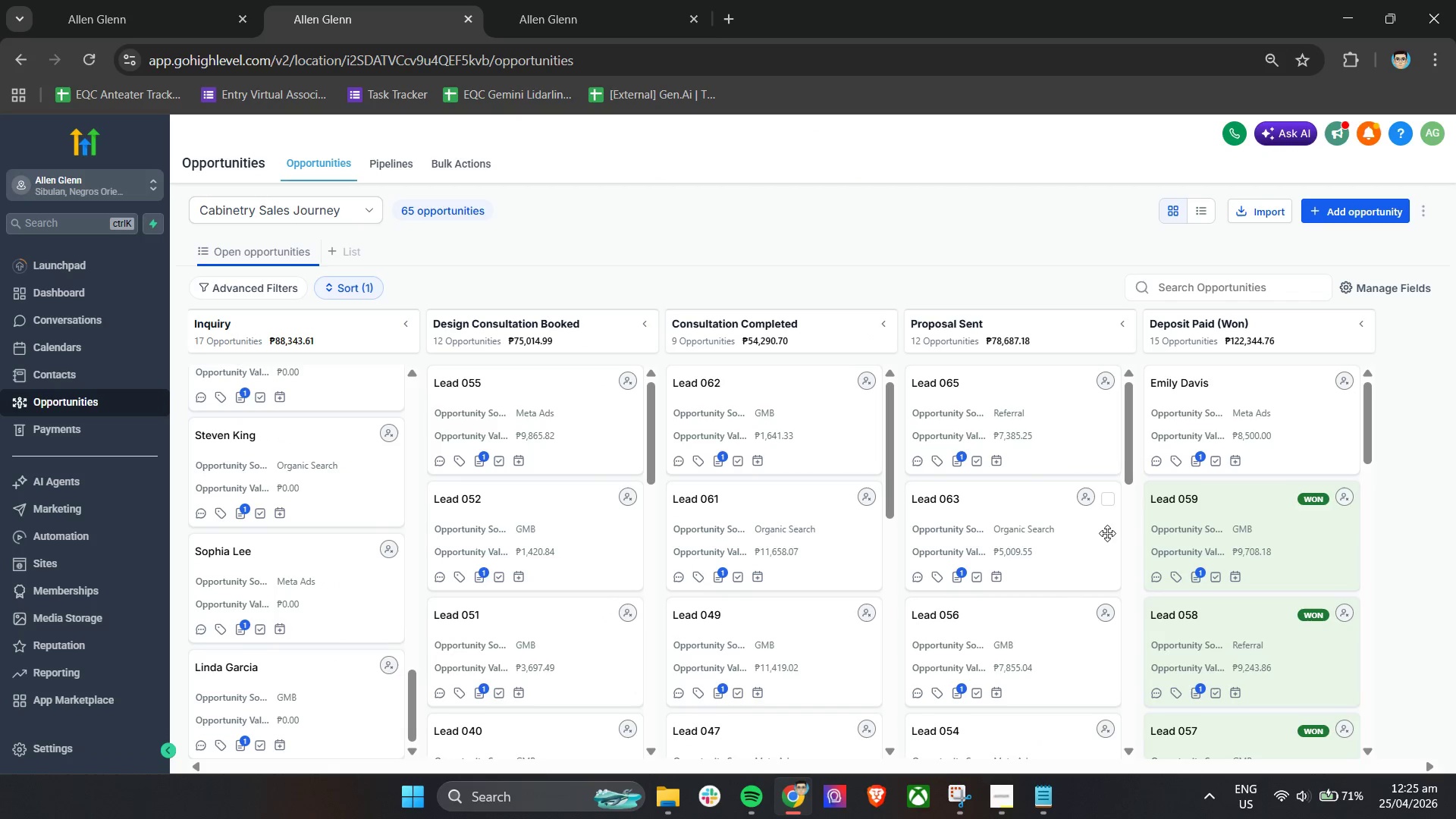 
scroll: coordinate [1031, 525], scroll_direction: up, amount: 9.0
 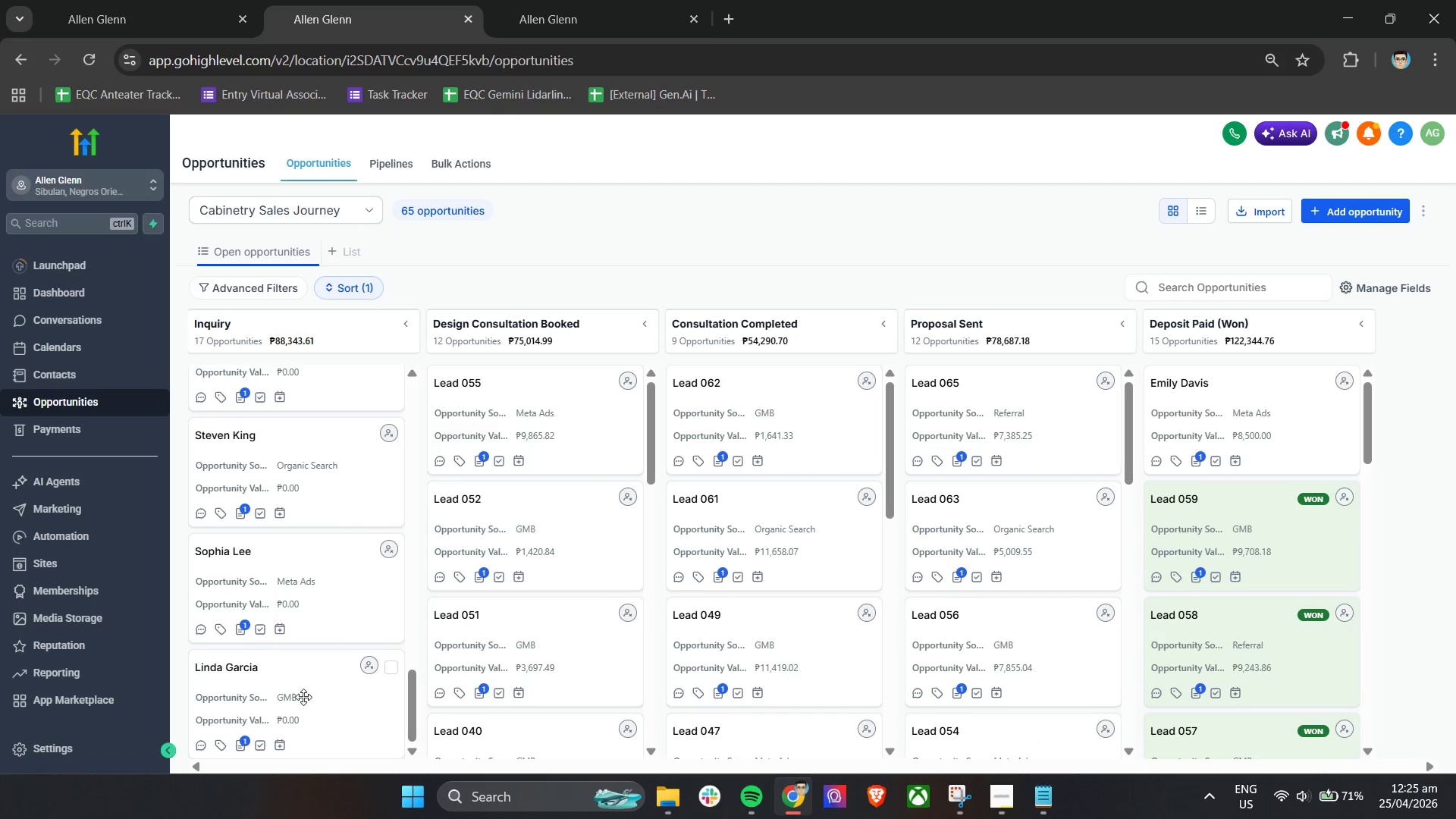 
left_click_drag(start_coordinate=[288, 698], to_coordinate=[1000, 363])
 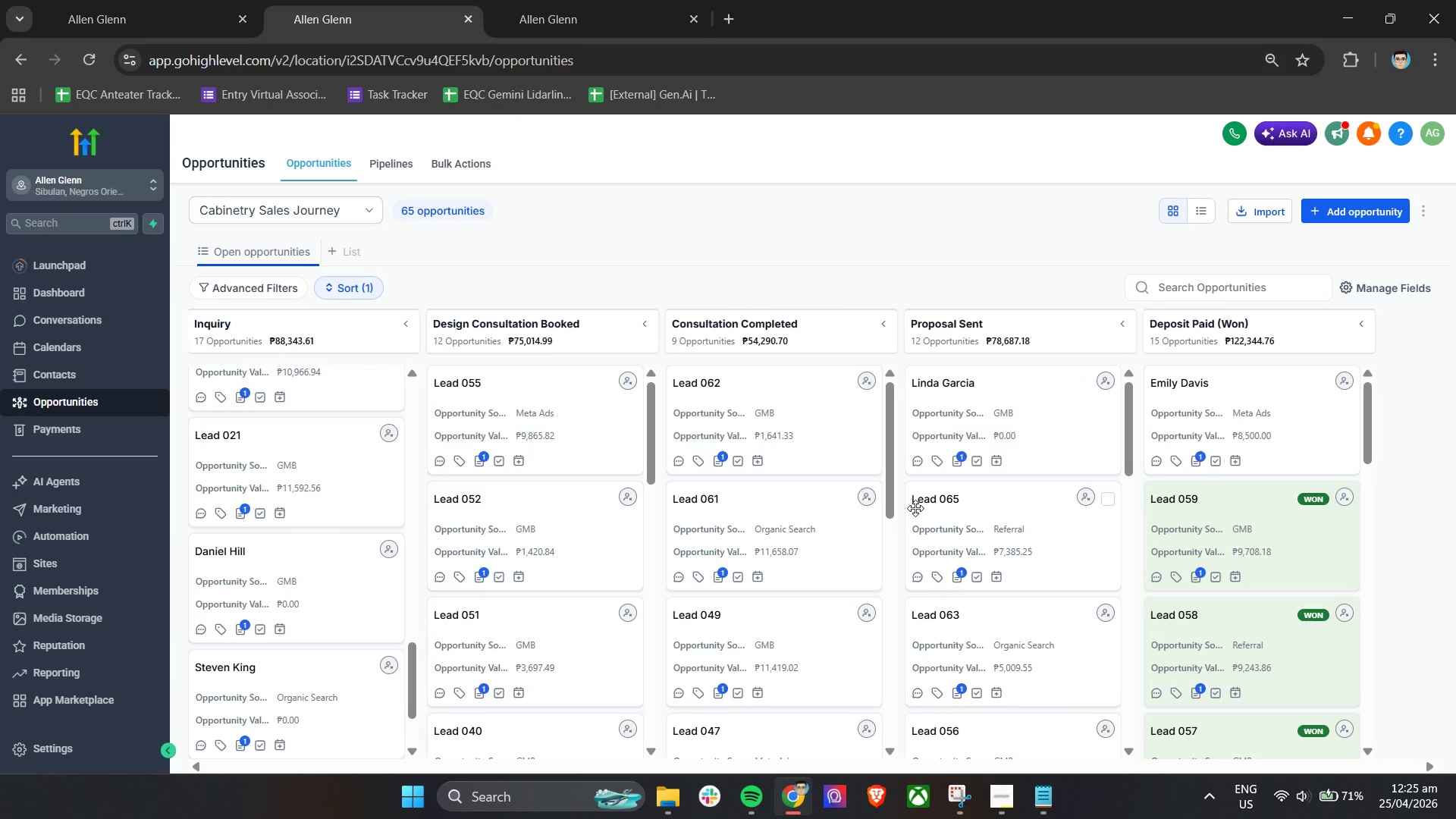 
left_click([562, 0])
 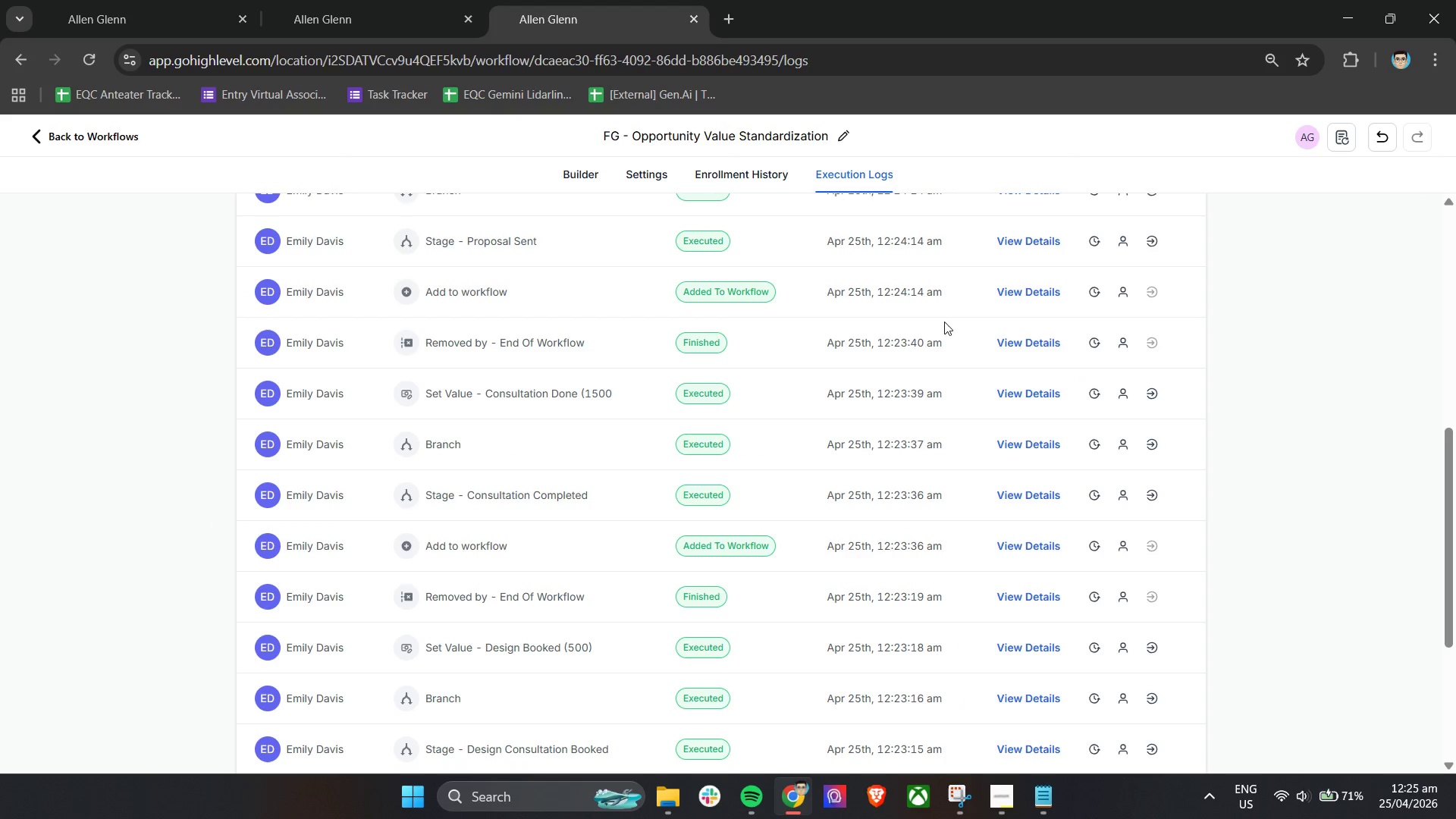 
scroll: coordinate [1090, 438], scroll_direction: up, amount: 14.0
 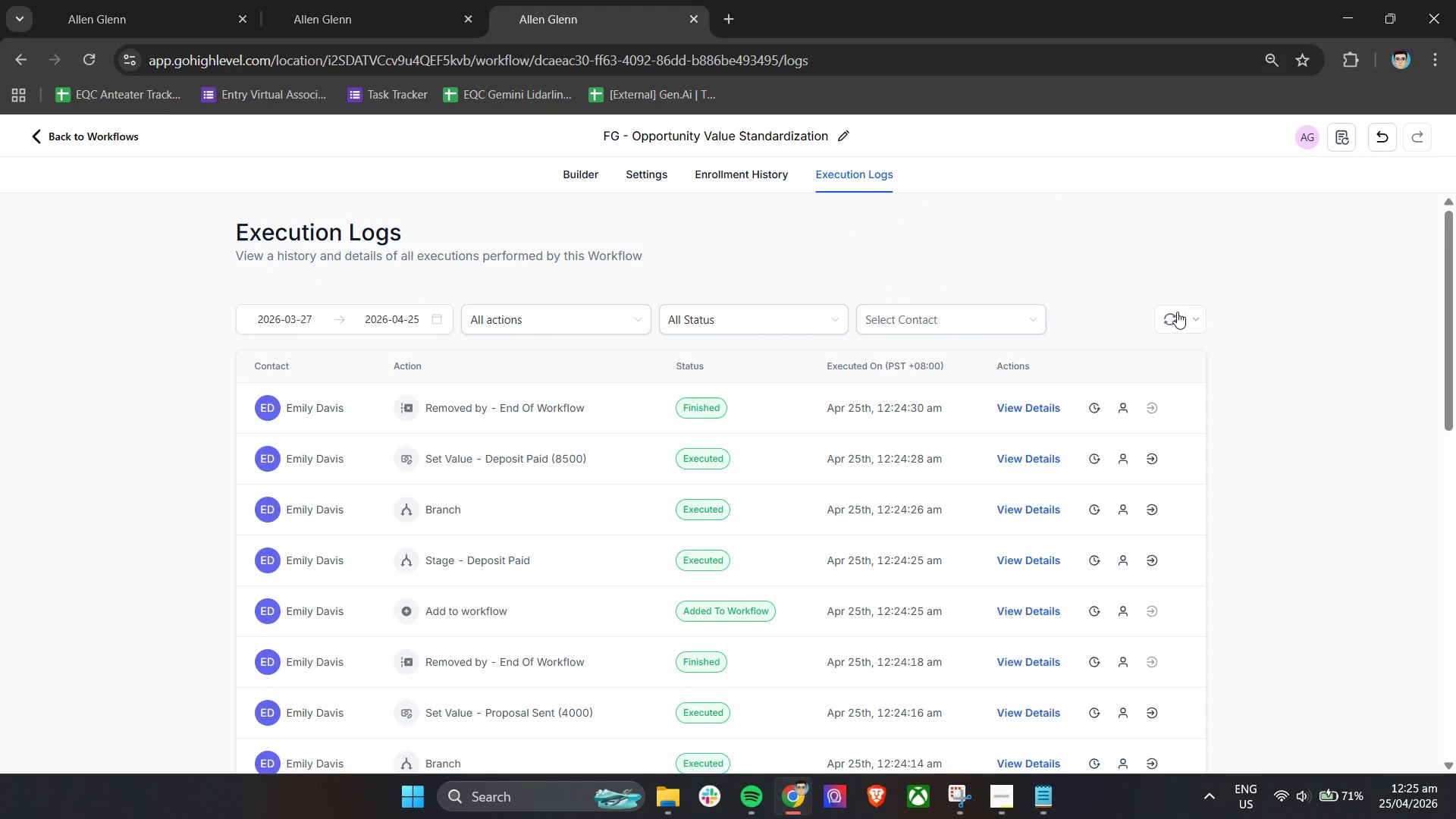 
left_click([1168, 317])
 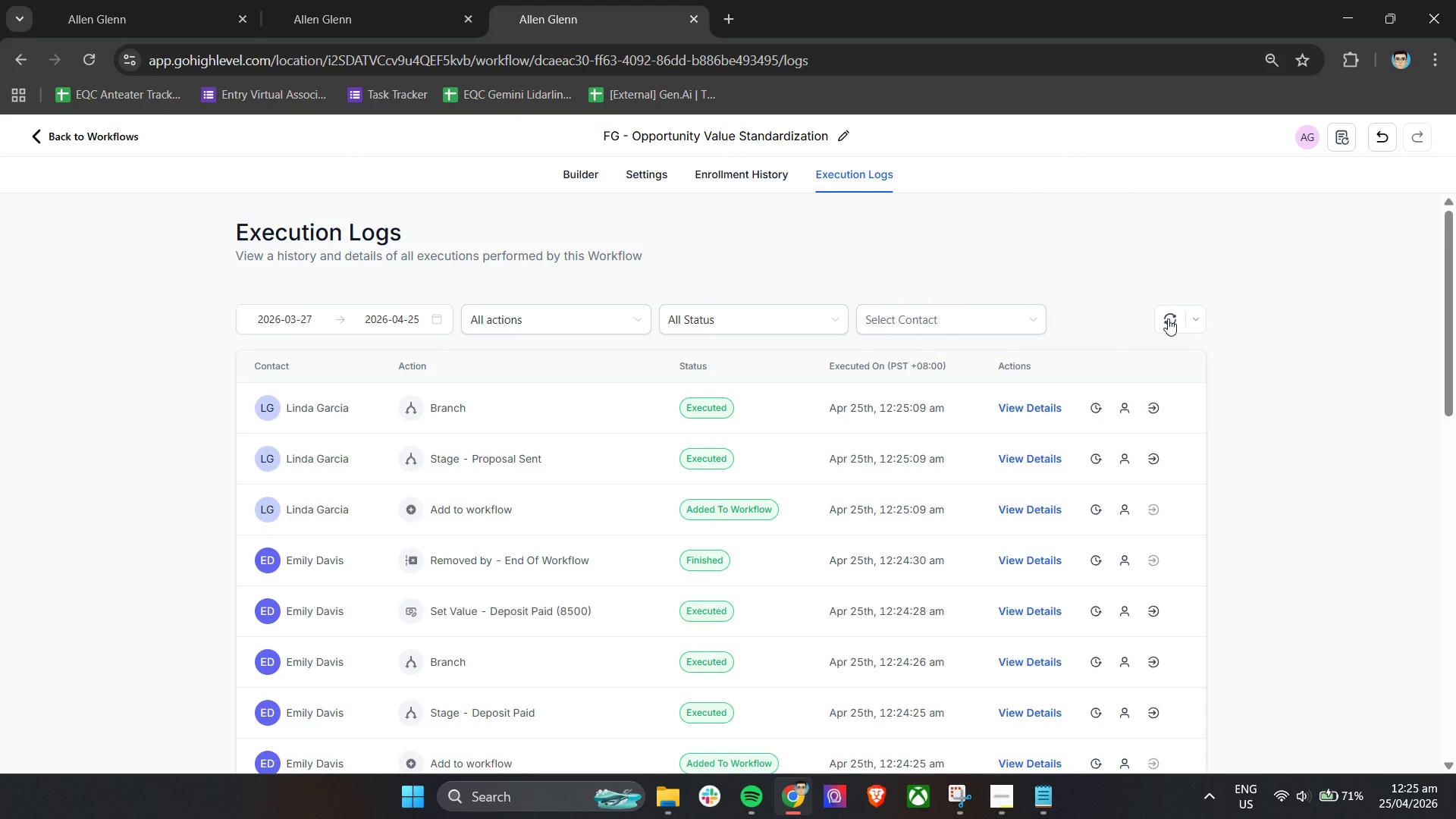 
left_click([1169, 322])
 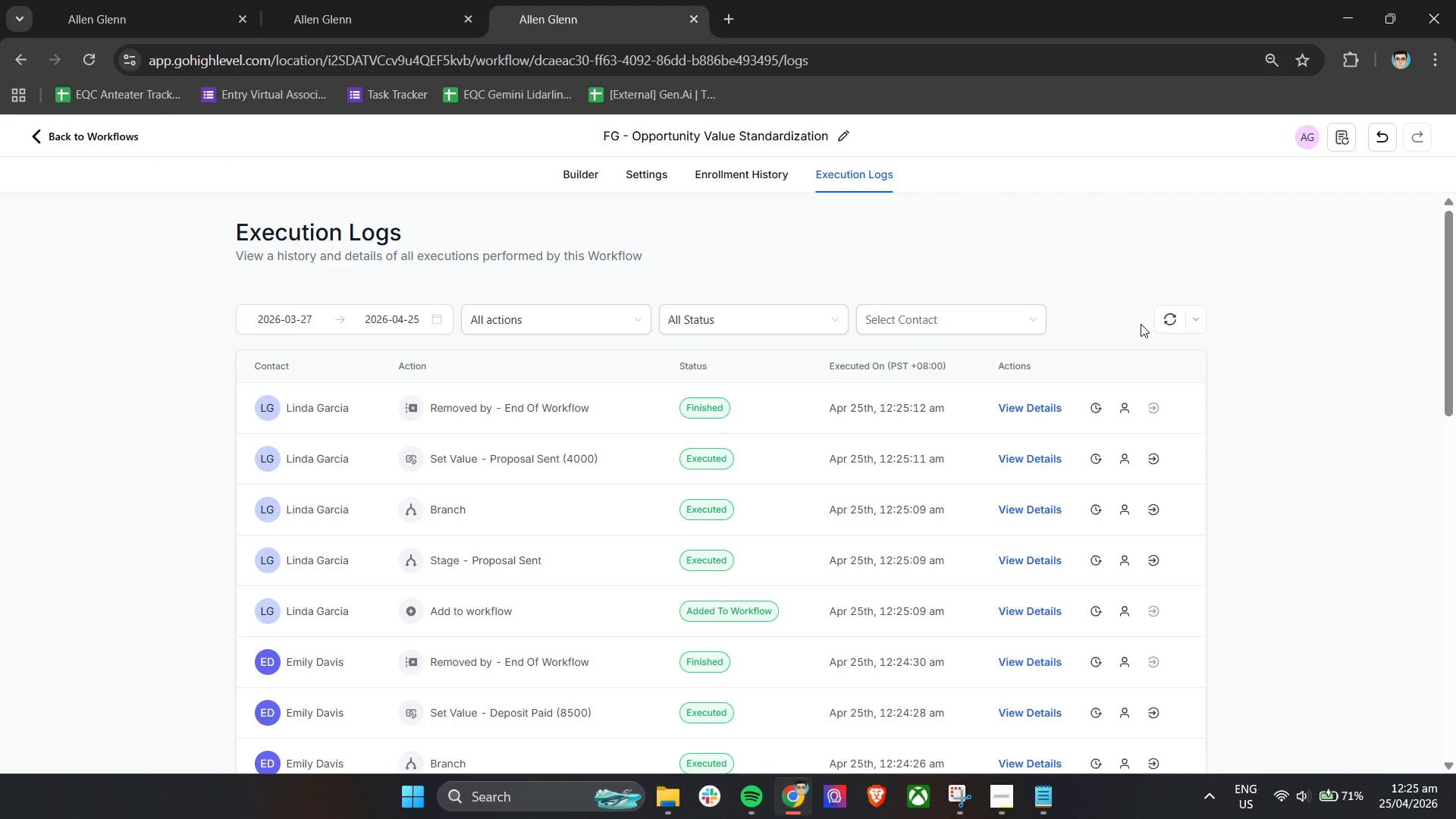 
left_click([378, 0])
 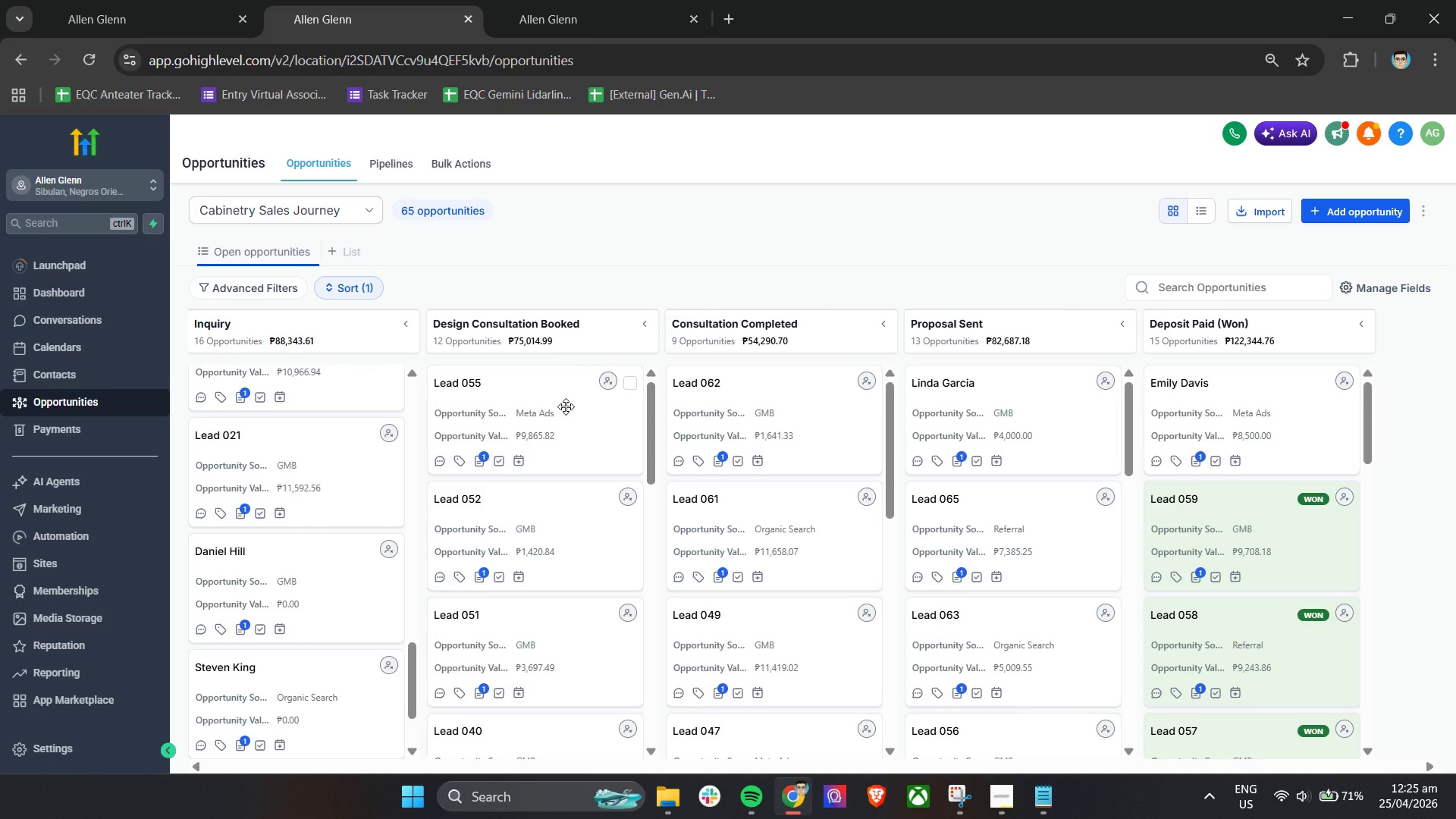 
wait(7.58)
 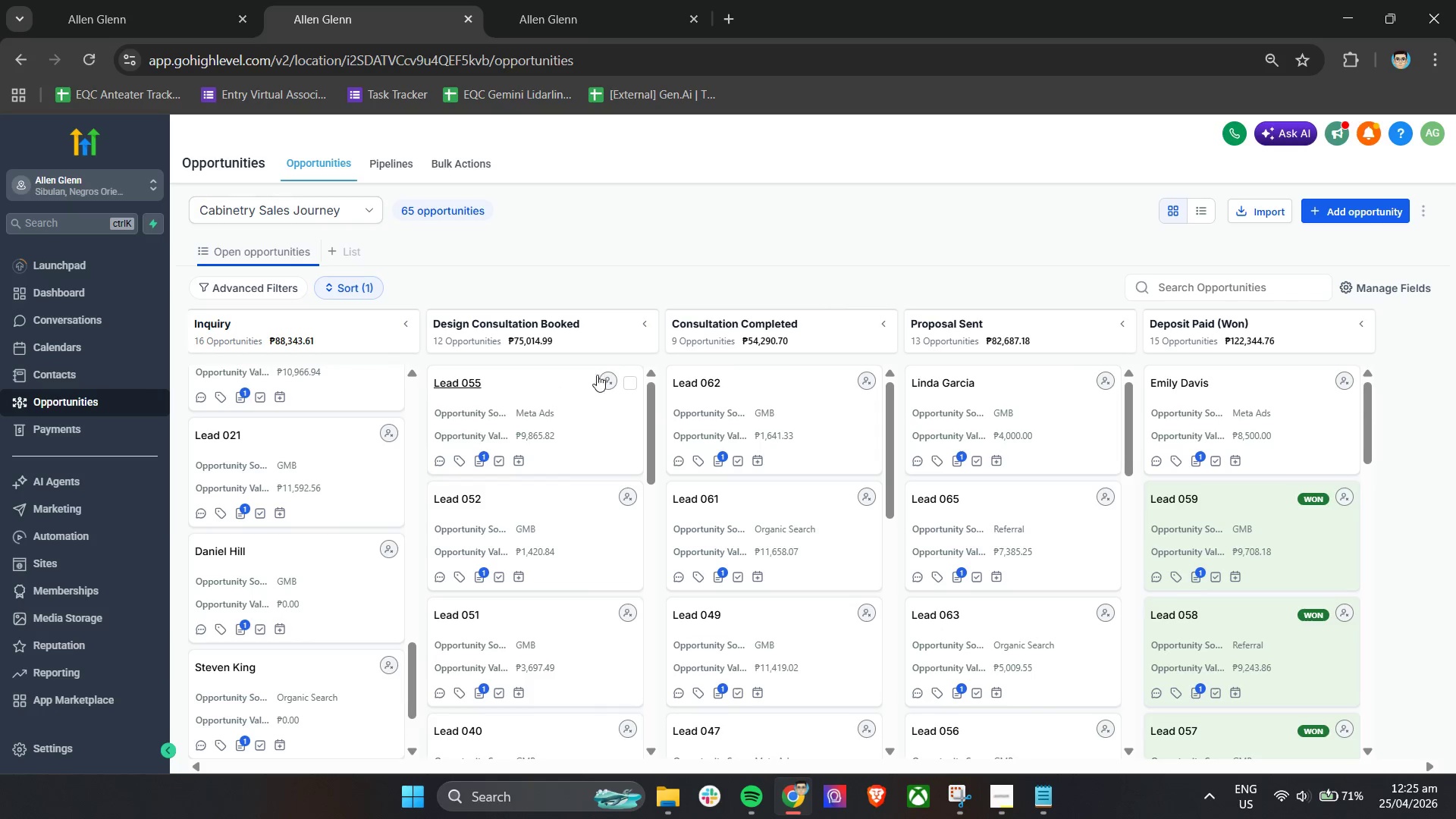 
scroll: coordinate [333, 667], scroll_direction: down, amount: 13.0
 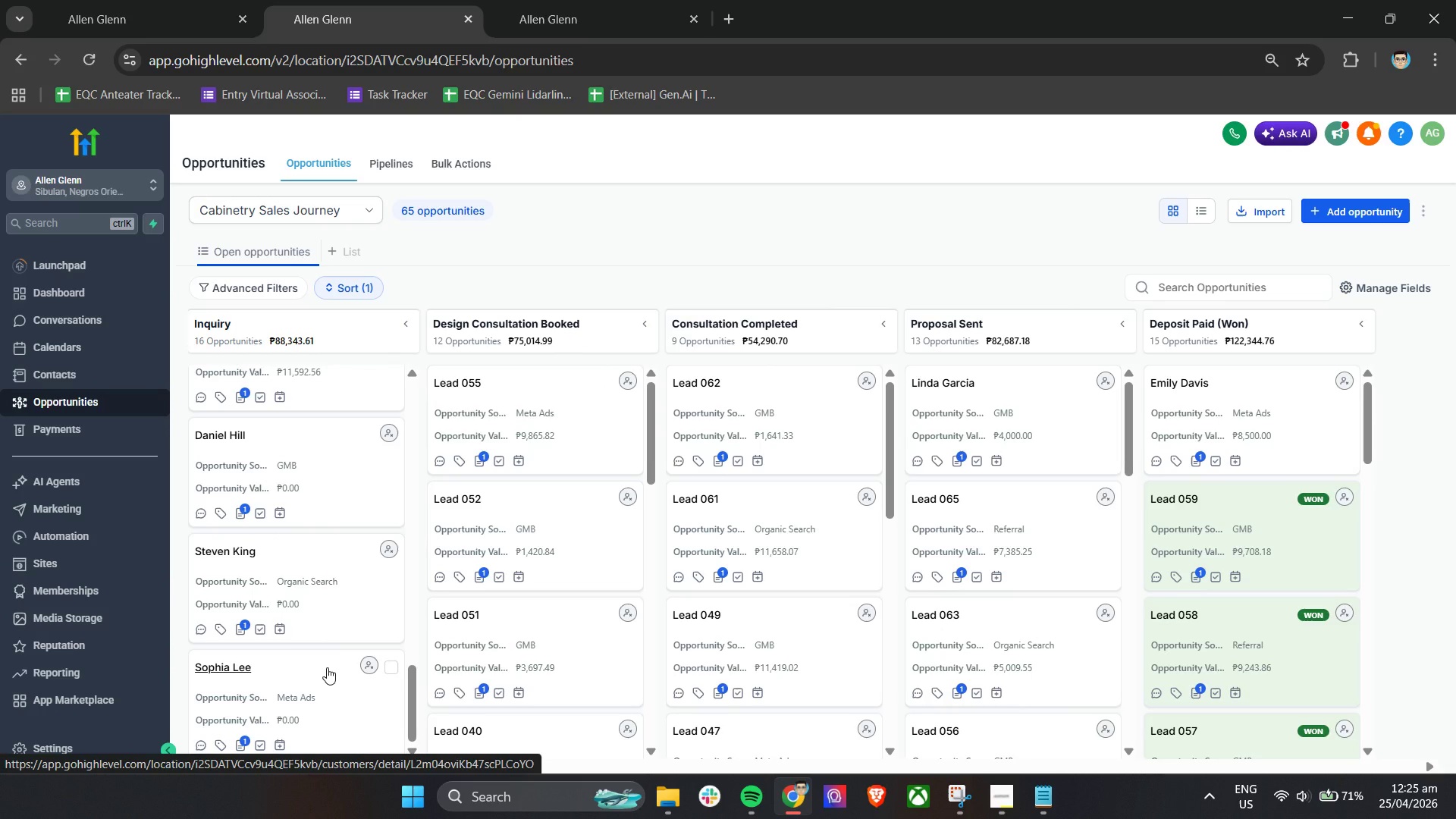 
left_click_drag(start_coordinate=[327, 667], to_coordinate=[1276, 349])
 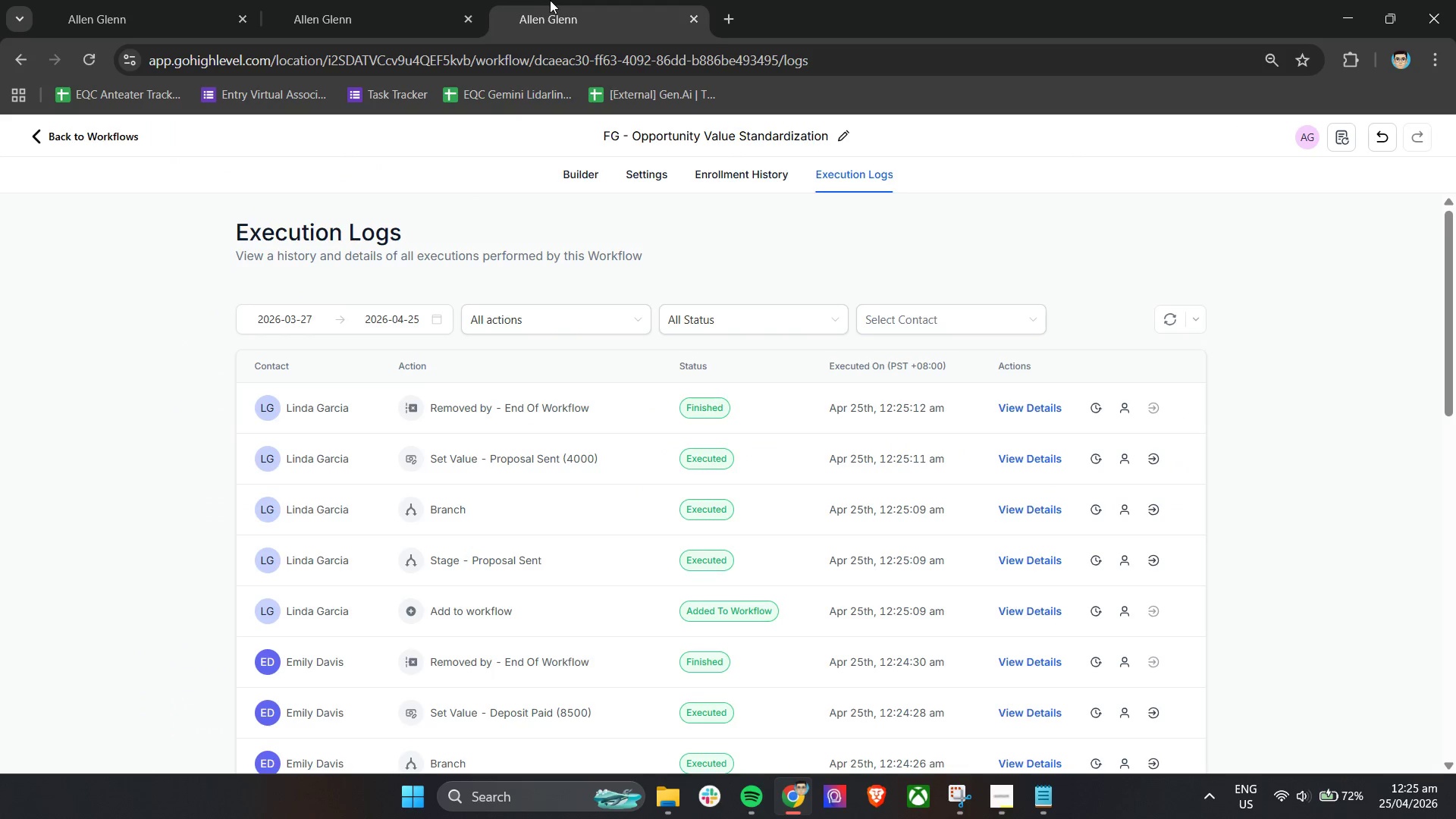 
left_click([1181, 322])
 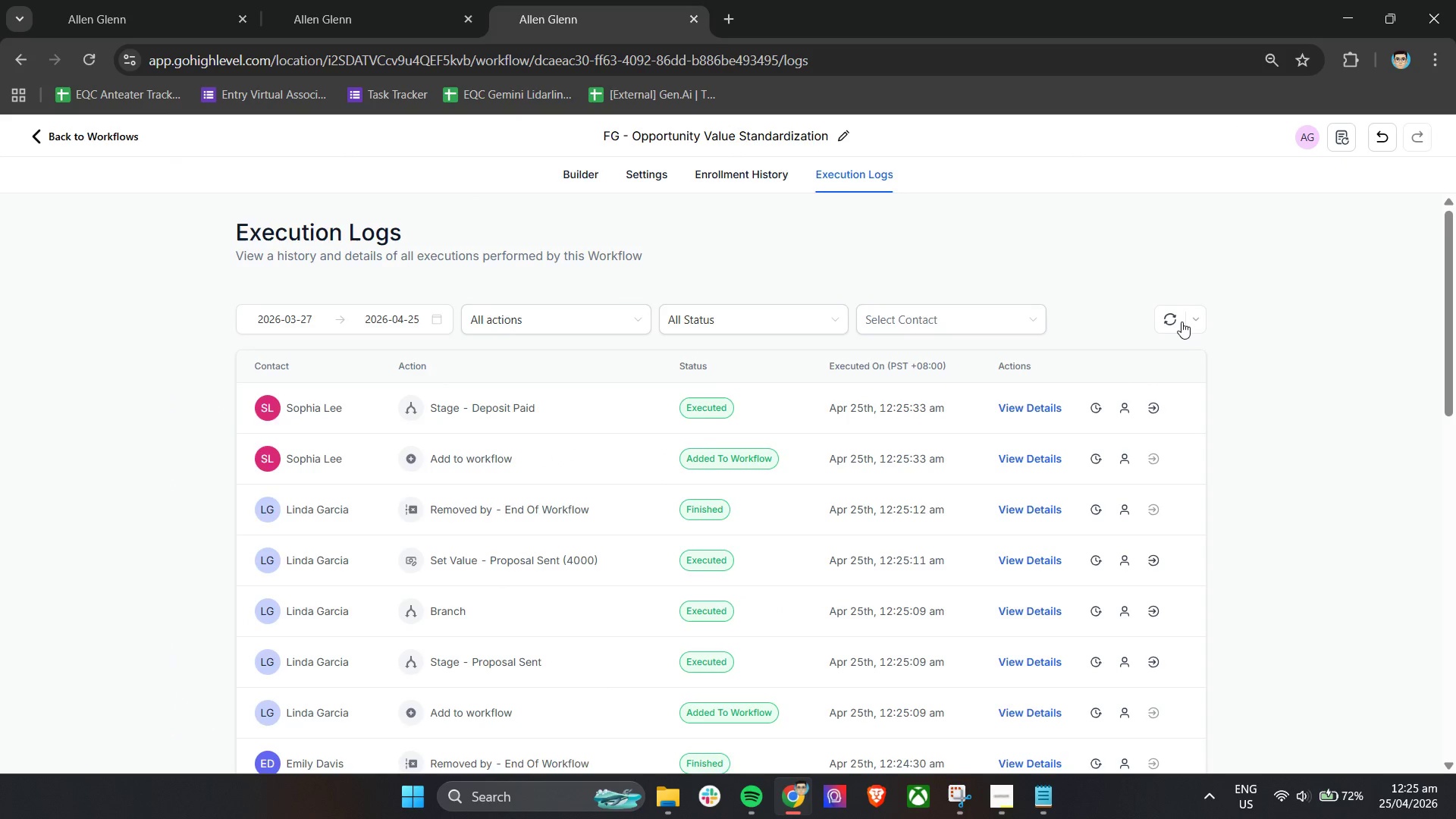 
left_click([1178, 315])
 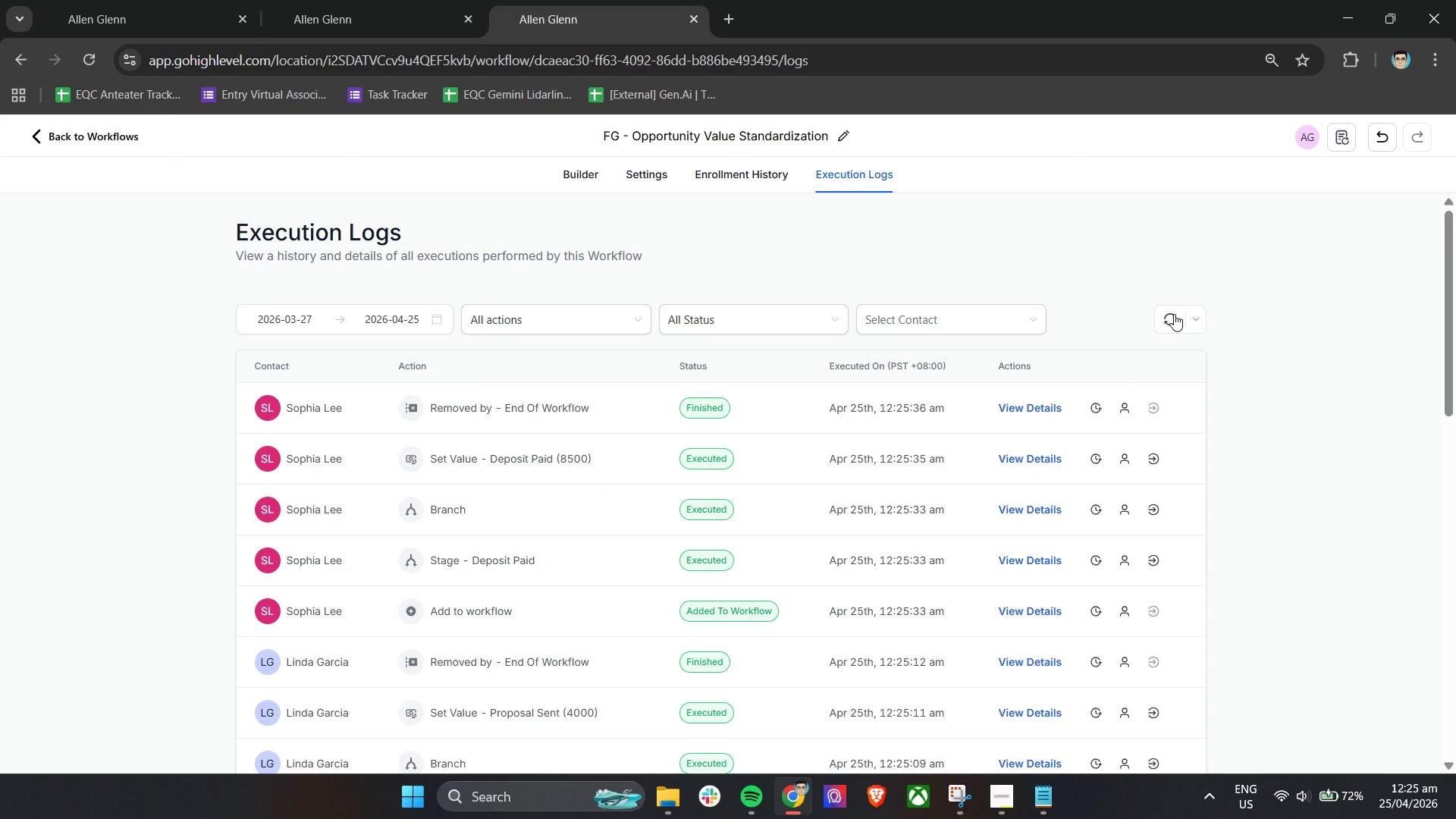 
left_click([356, 0])
 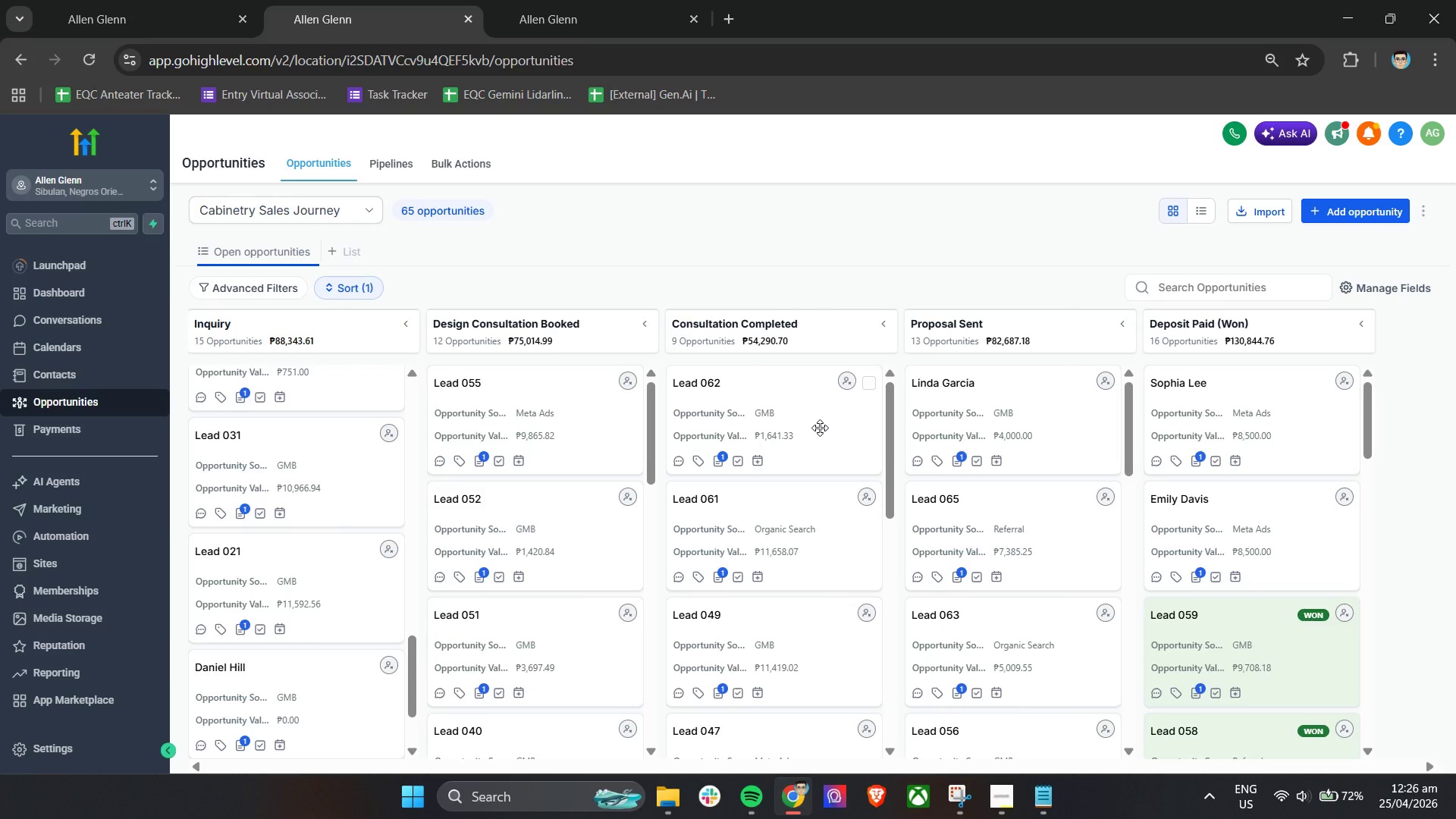 
wait(46.14)
 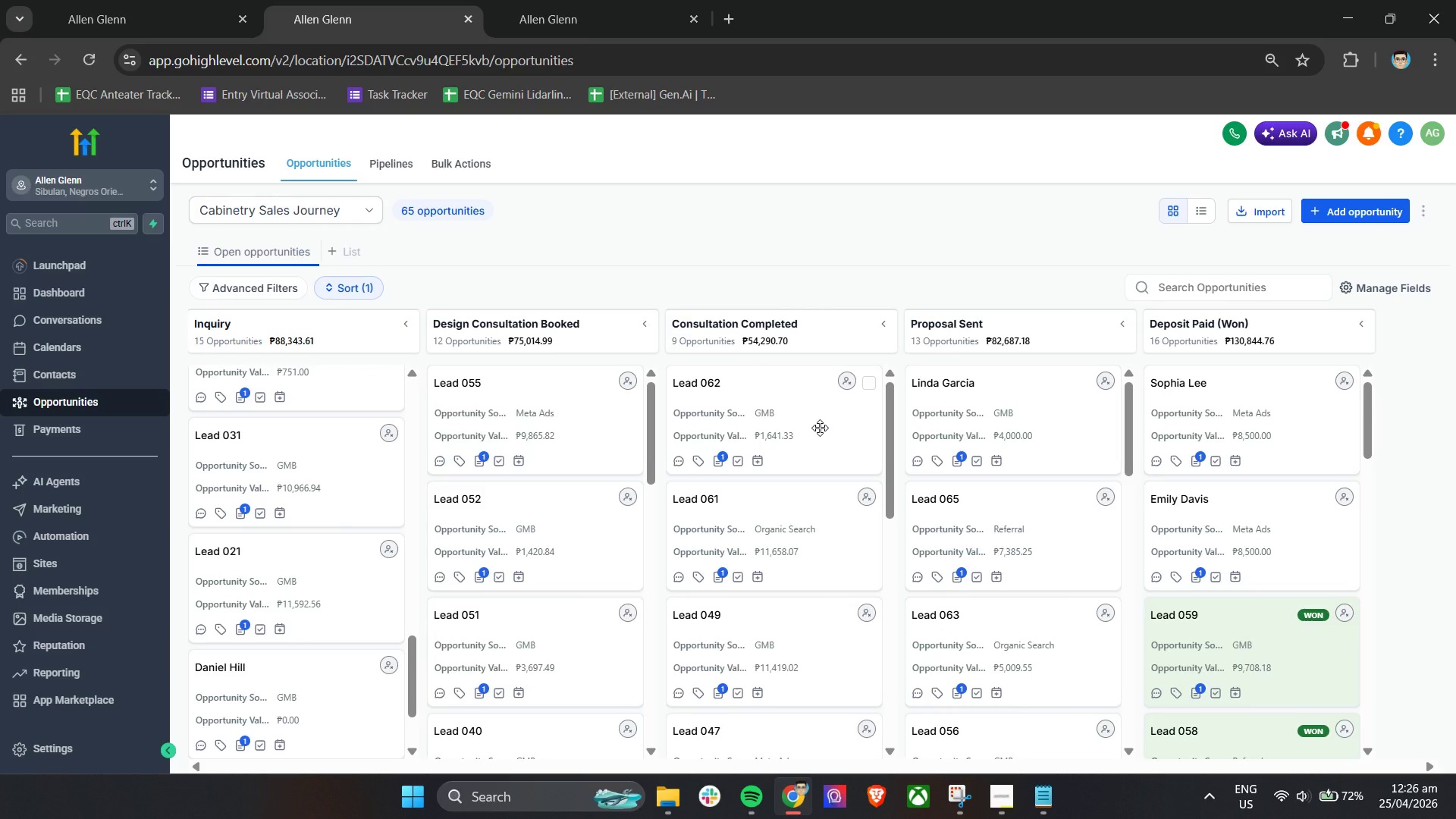 
left_click([579, 0])
 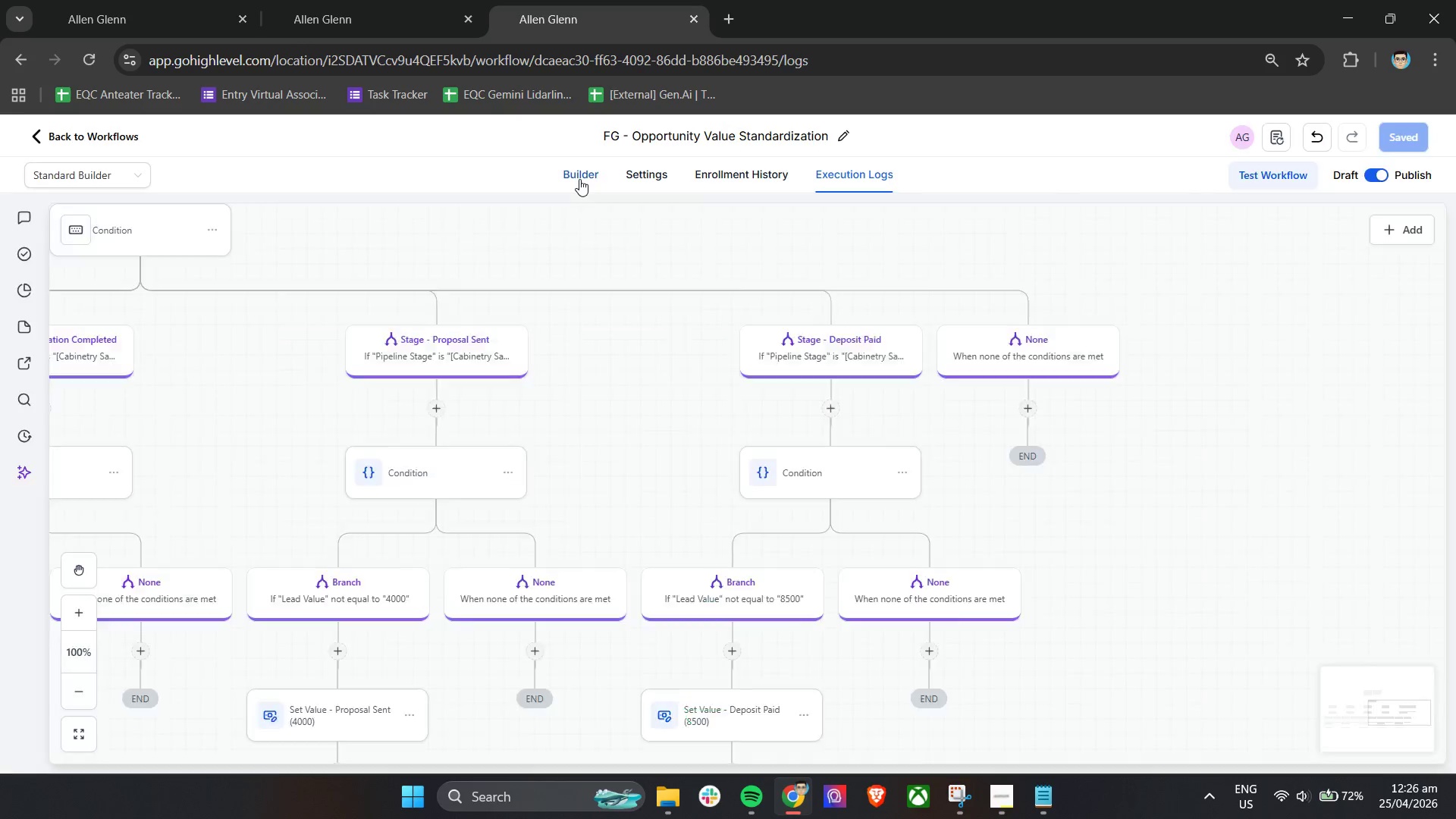 
scroll: coordinate [701, 524], scroll_direction: up, amount: 9.0
 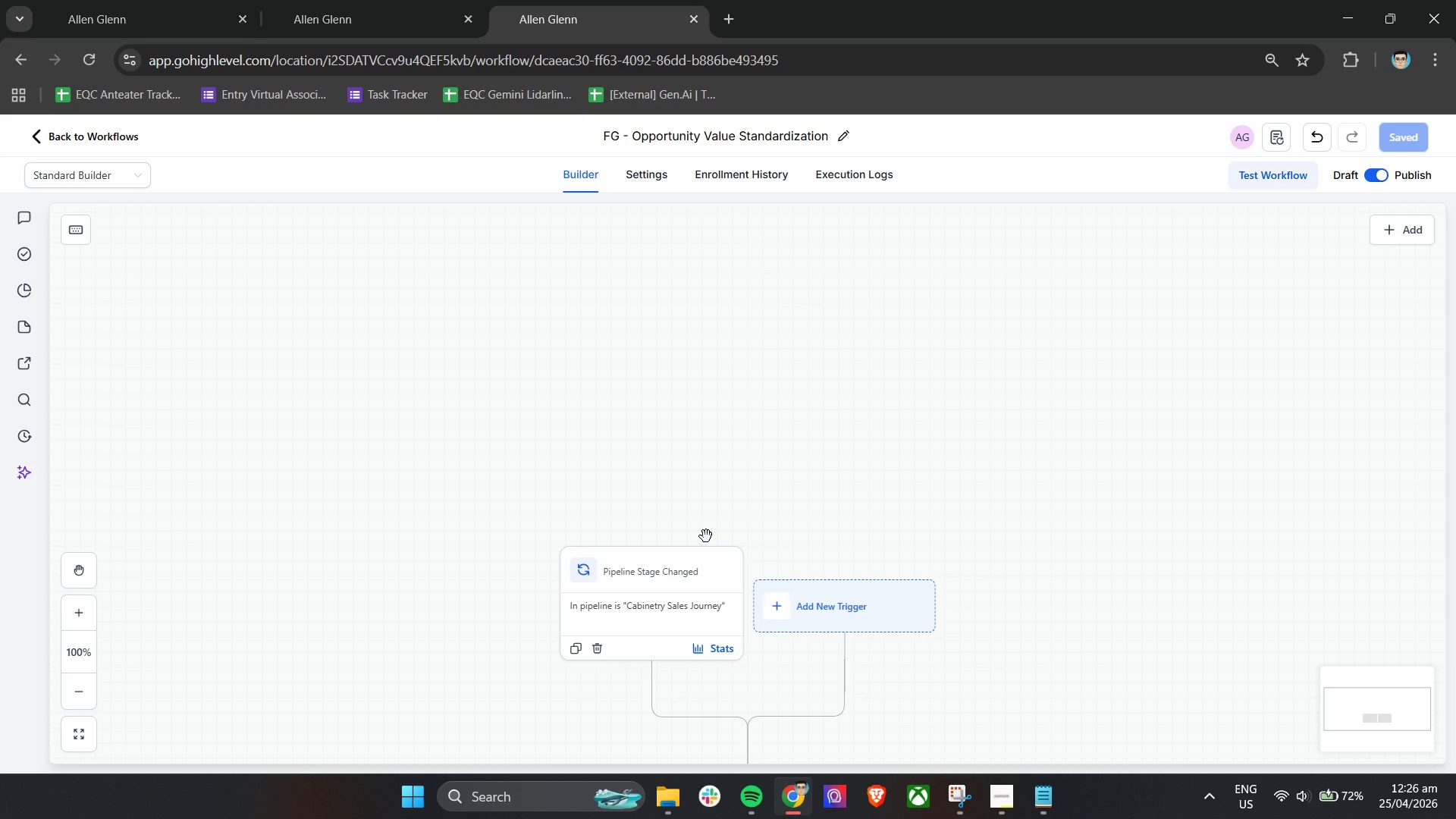 
wait(23.24)
 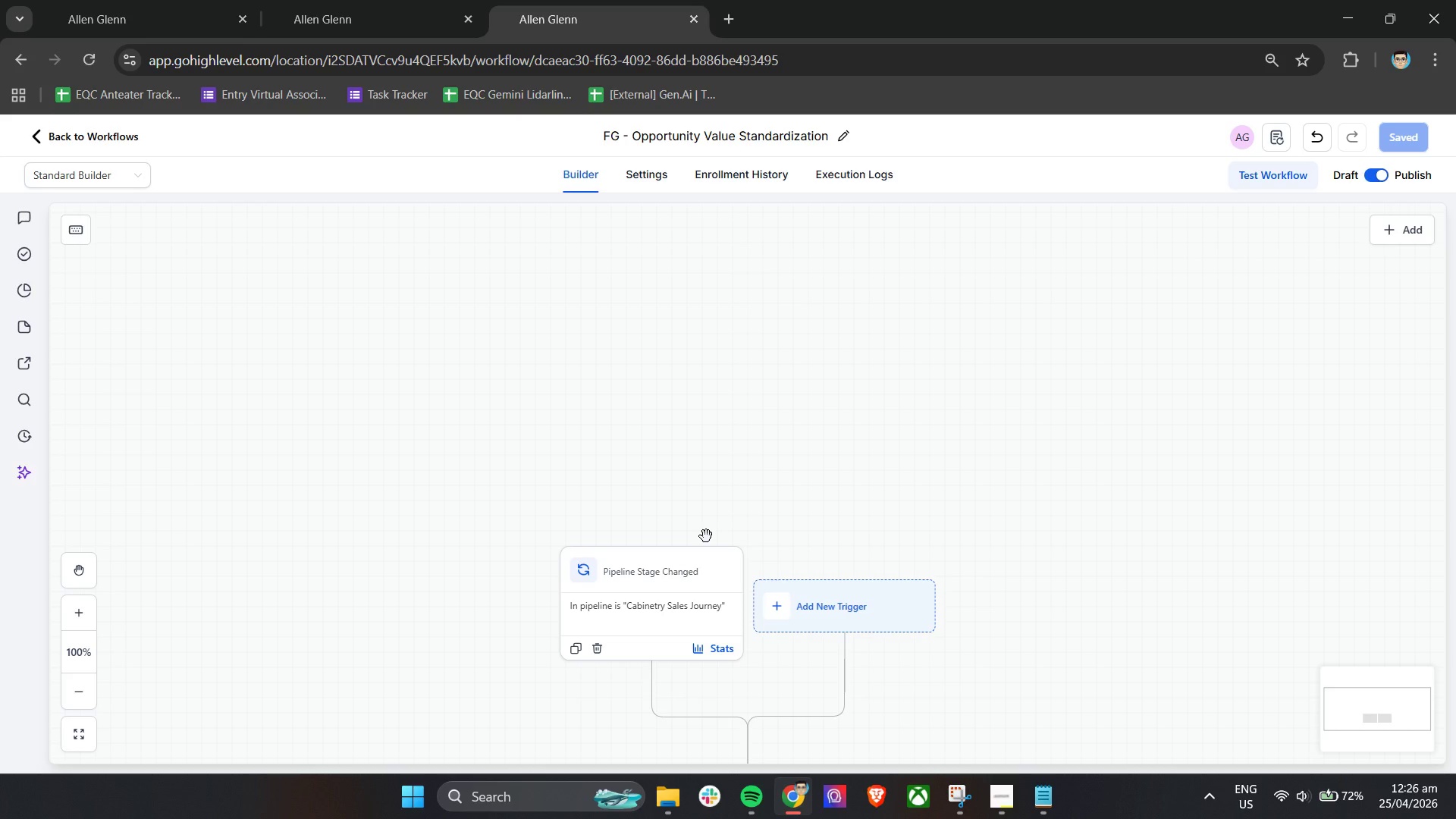 
left_click([858, 171])
 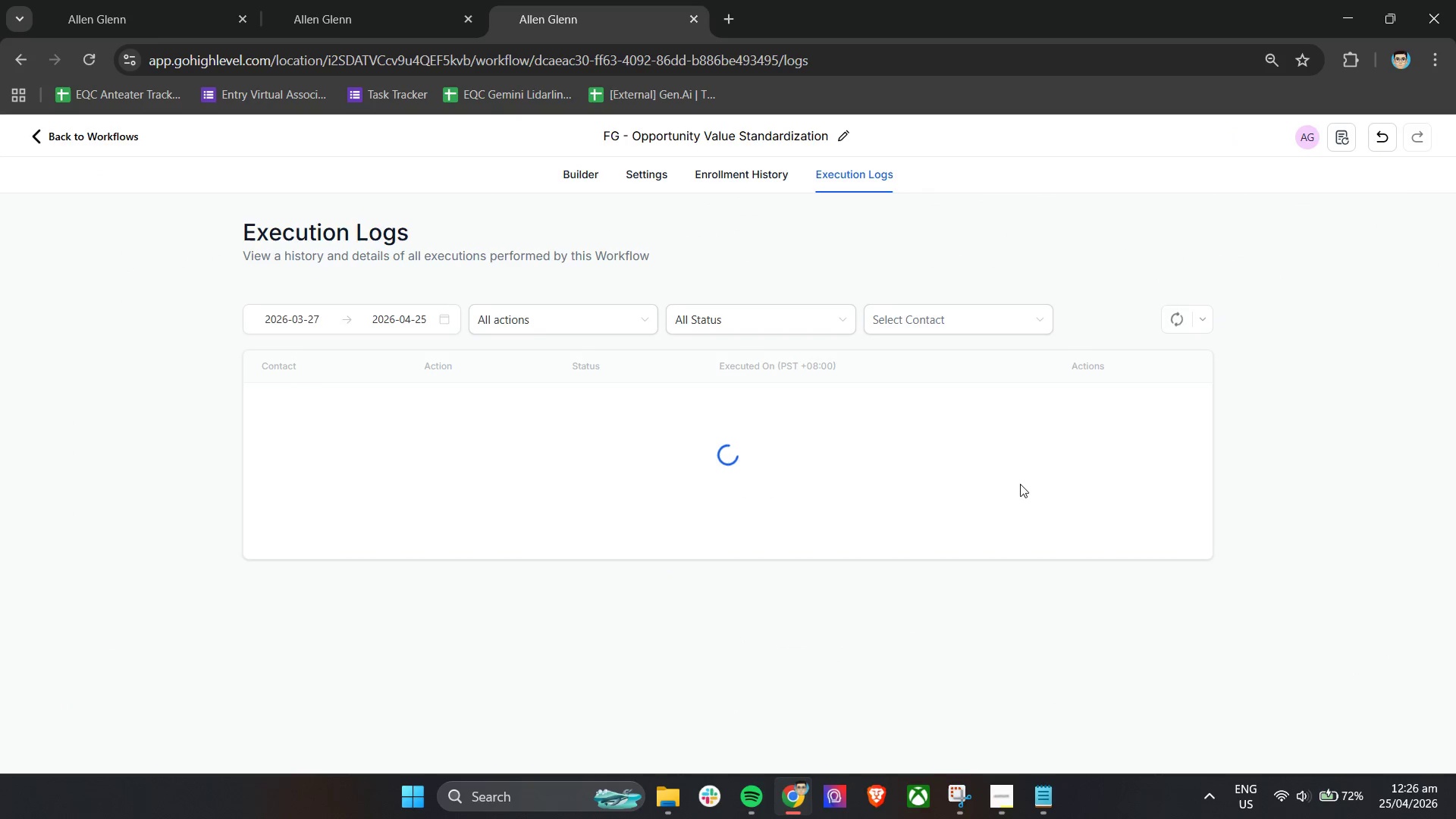 
scroll: coordinate [1021, 507], scroll_direction: down, amount: 18.0
 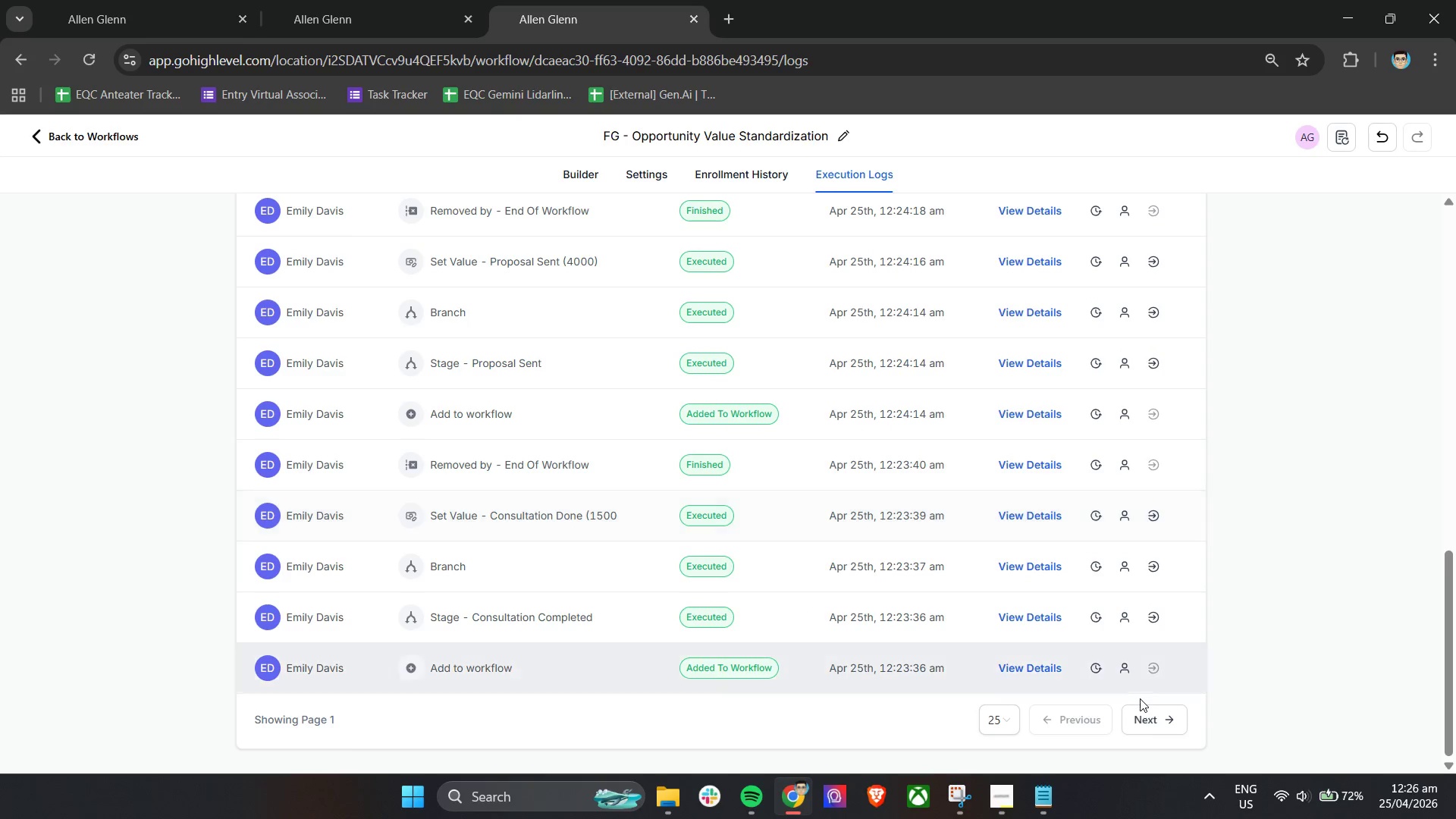 
left_click([1153, 725])
 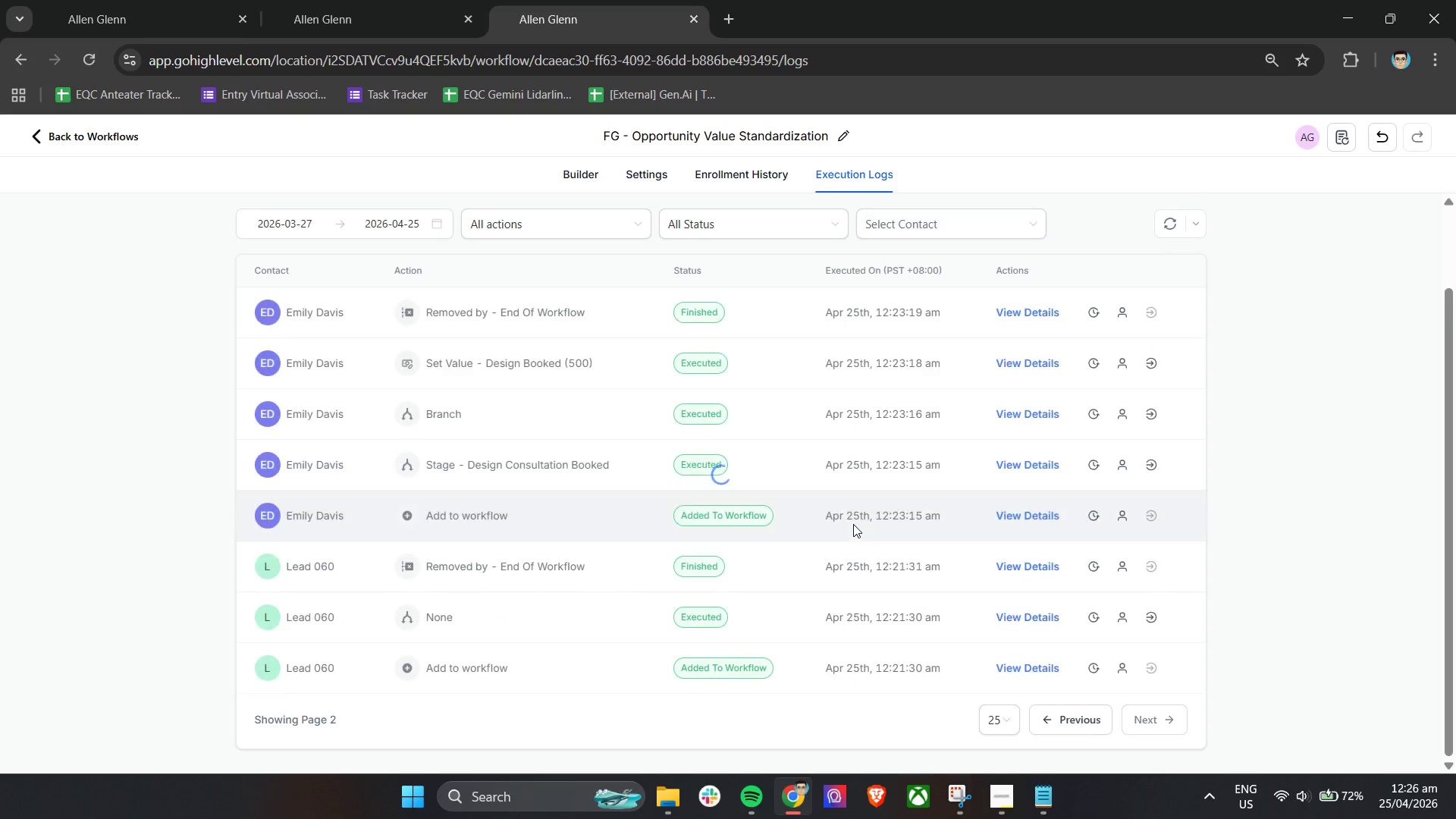 
scroll: coordinate [853, 524], scroll_direction: down, amount: 4.0
 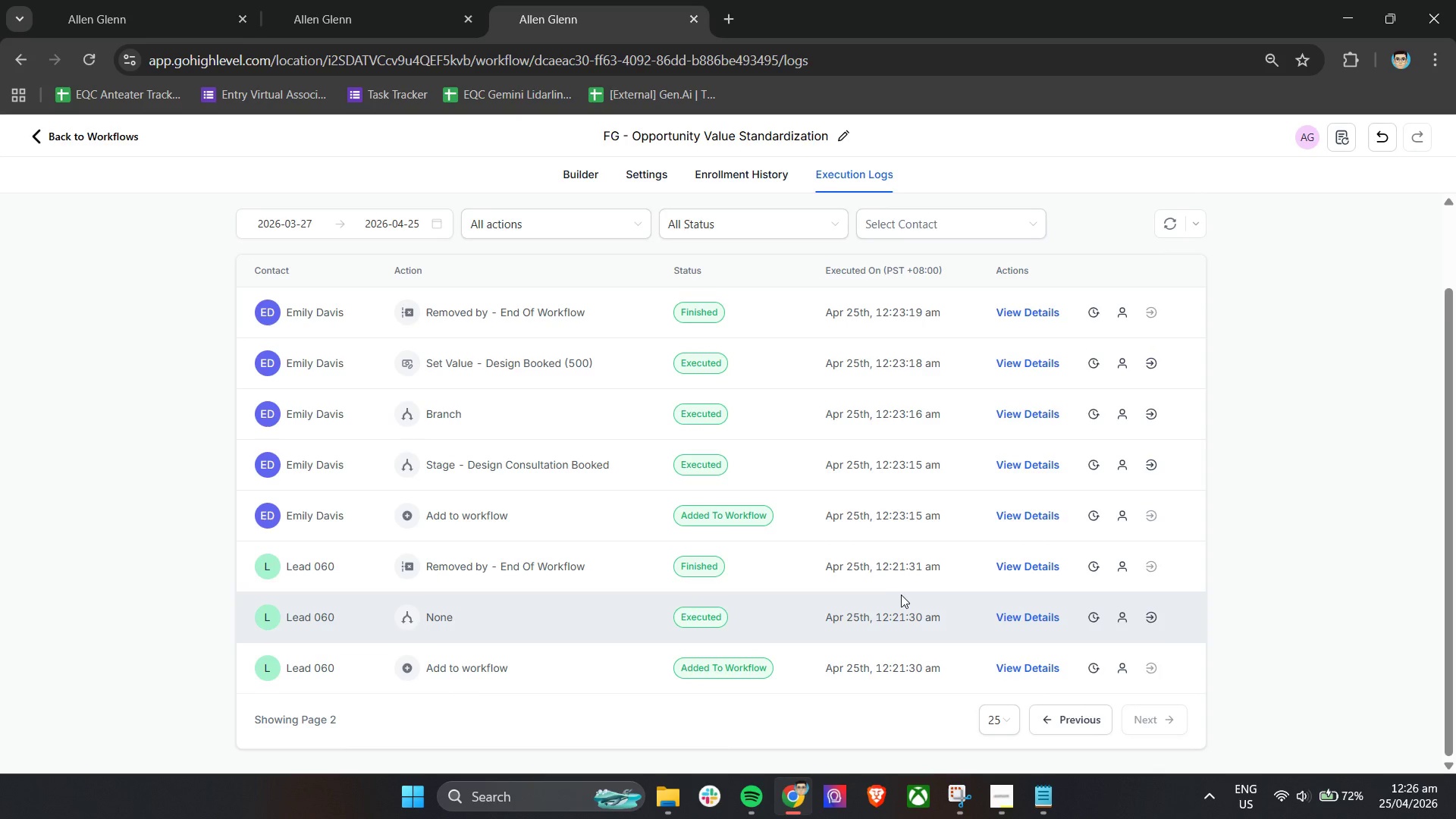 
scroll: coordinate [894, 586], scroll_direction: up, amount: 1.0
 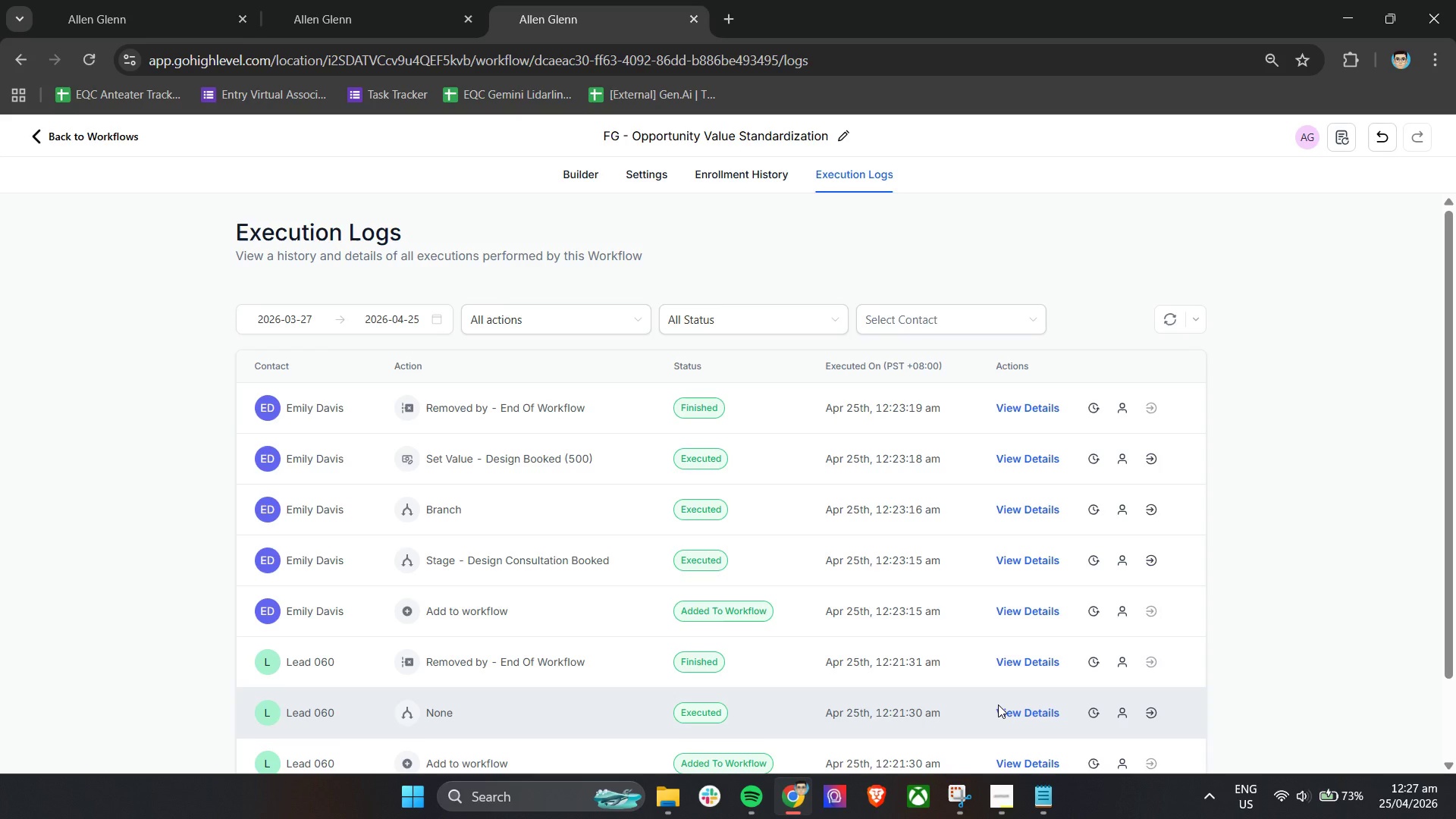 
wait(43.28)
 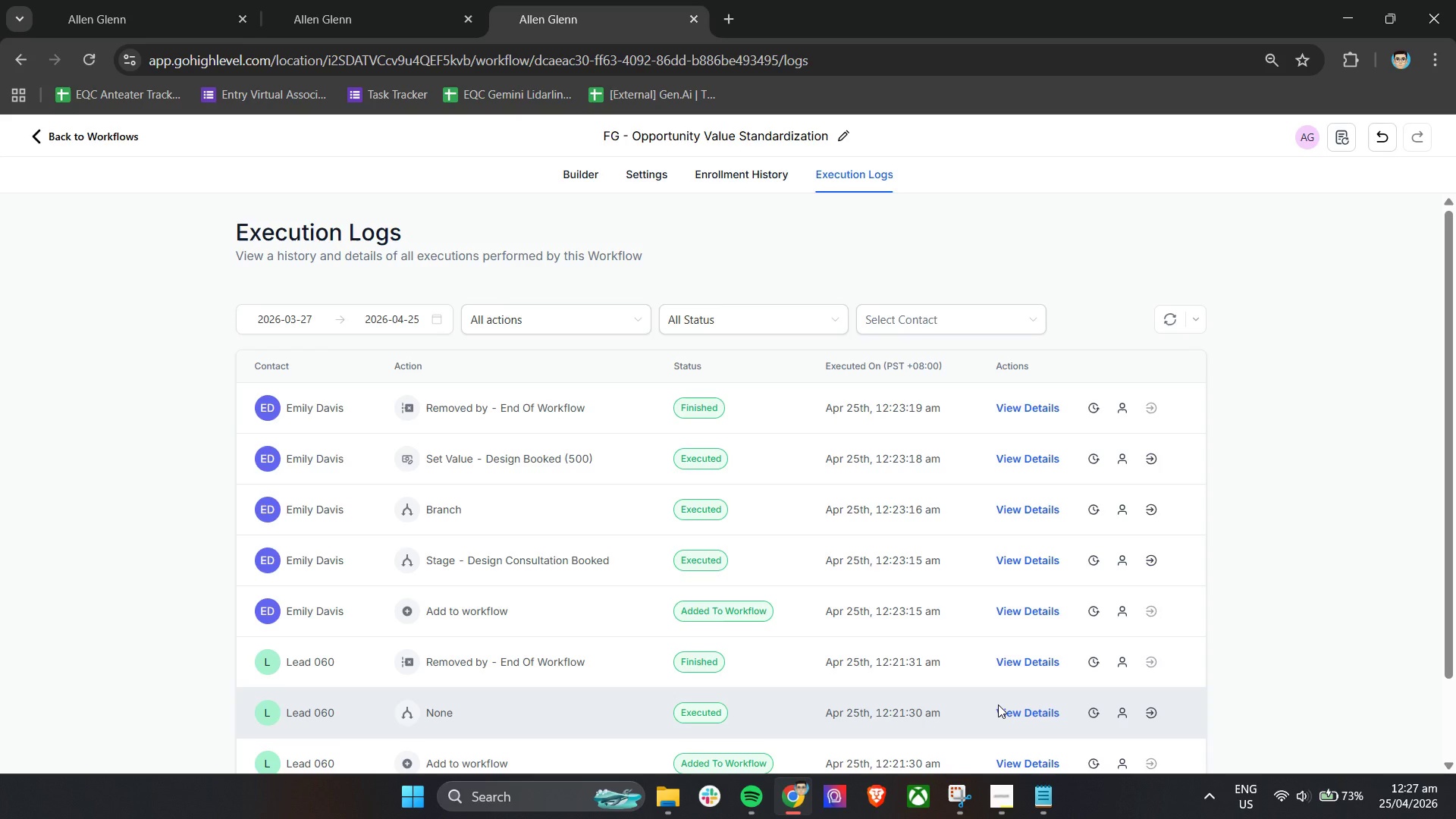 
scroll: coordinate [873, 494], scroll_direction: none, amount: 0.0
 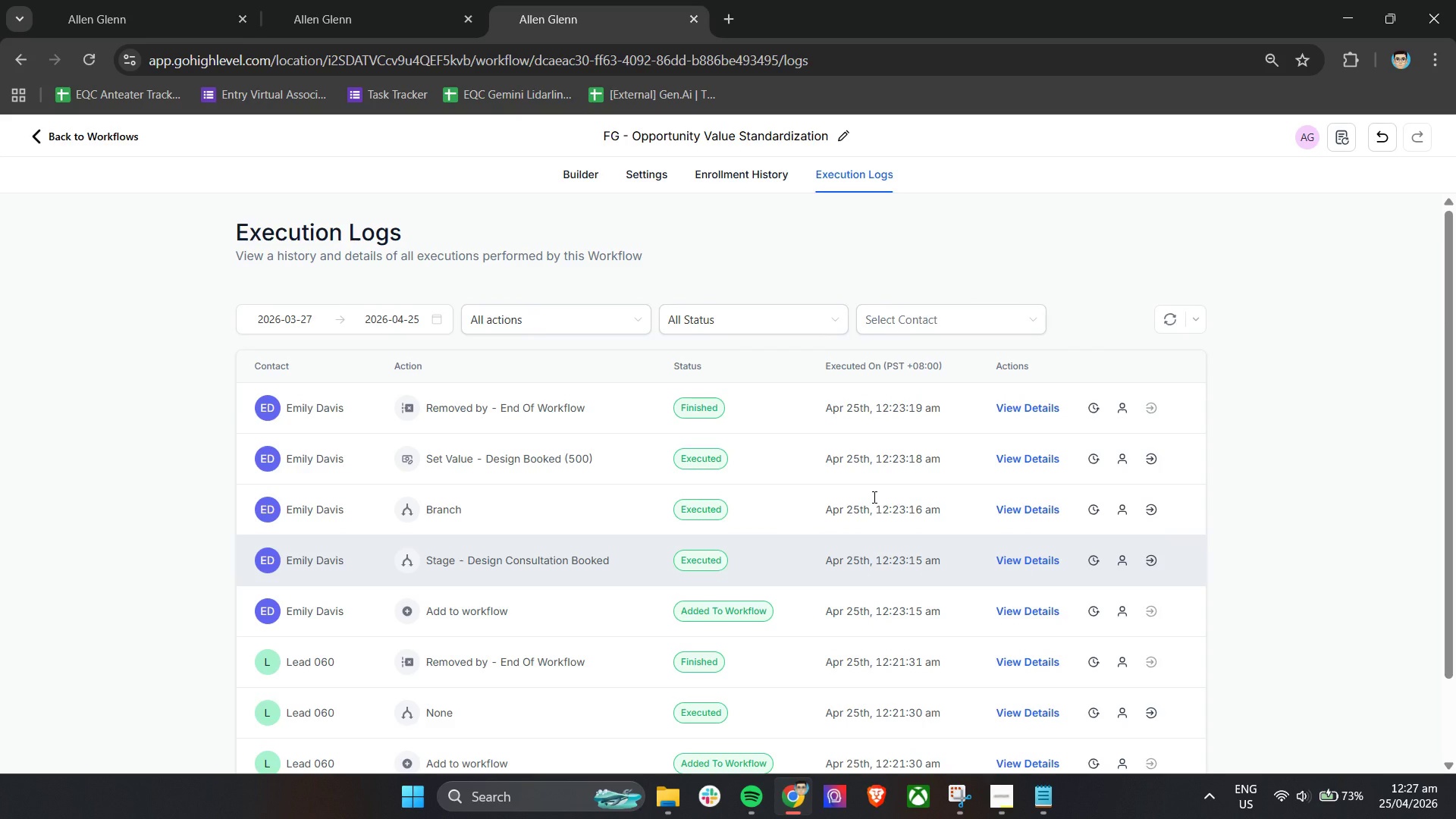 
wait(19.28)
 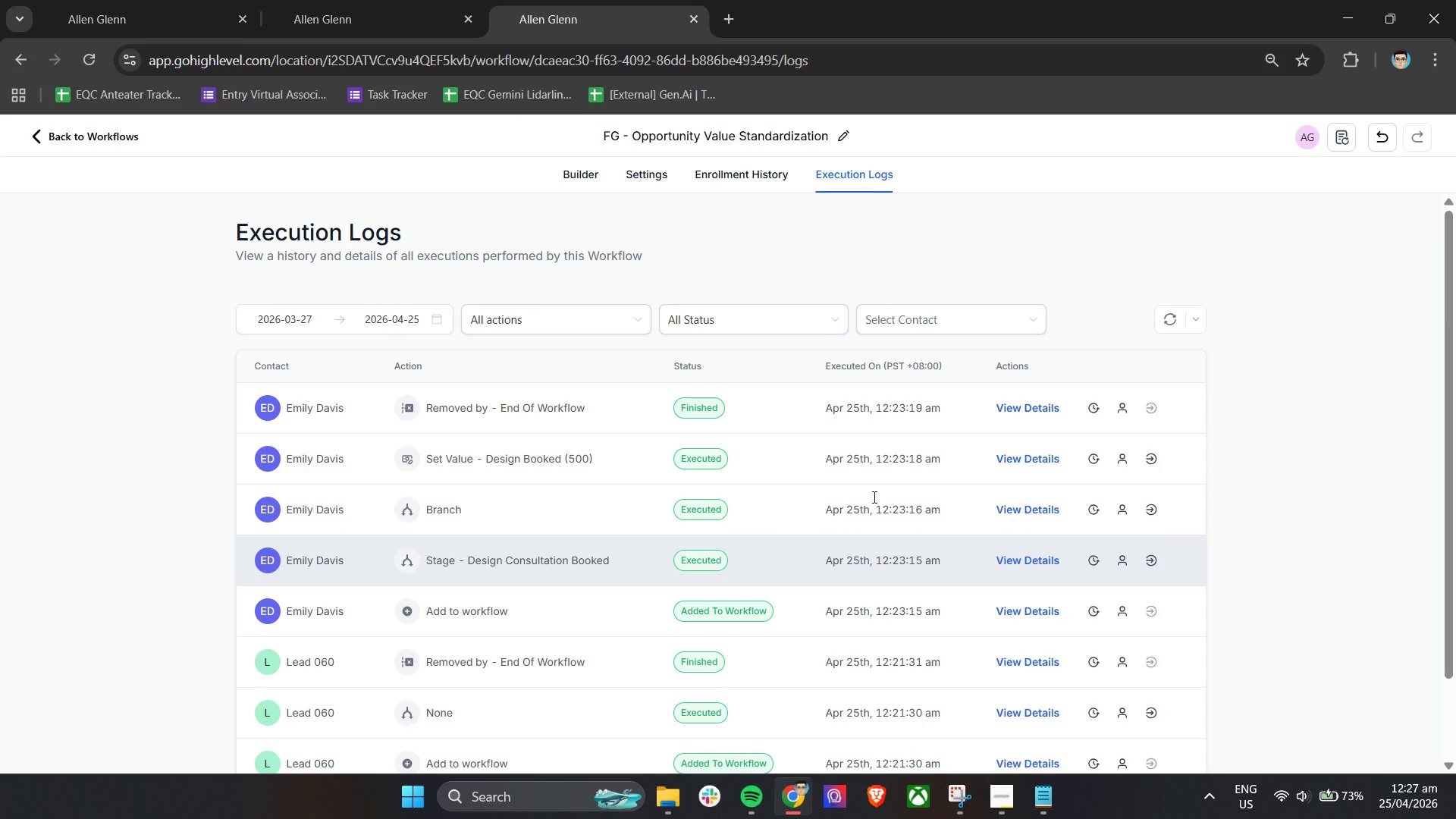 
scroll: coordinate [870, 497], scroll_direction: down, amount: 1.0
 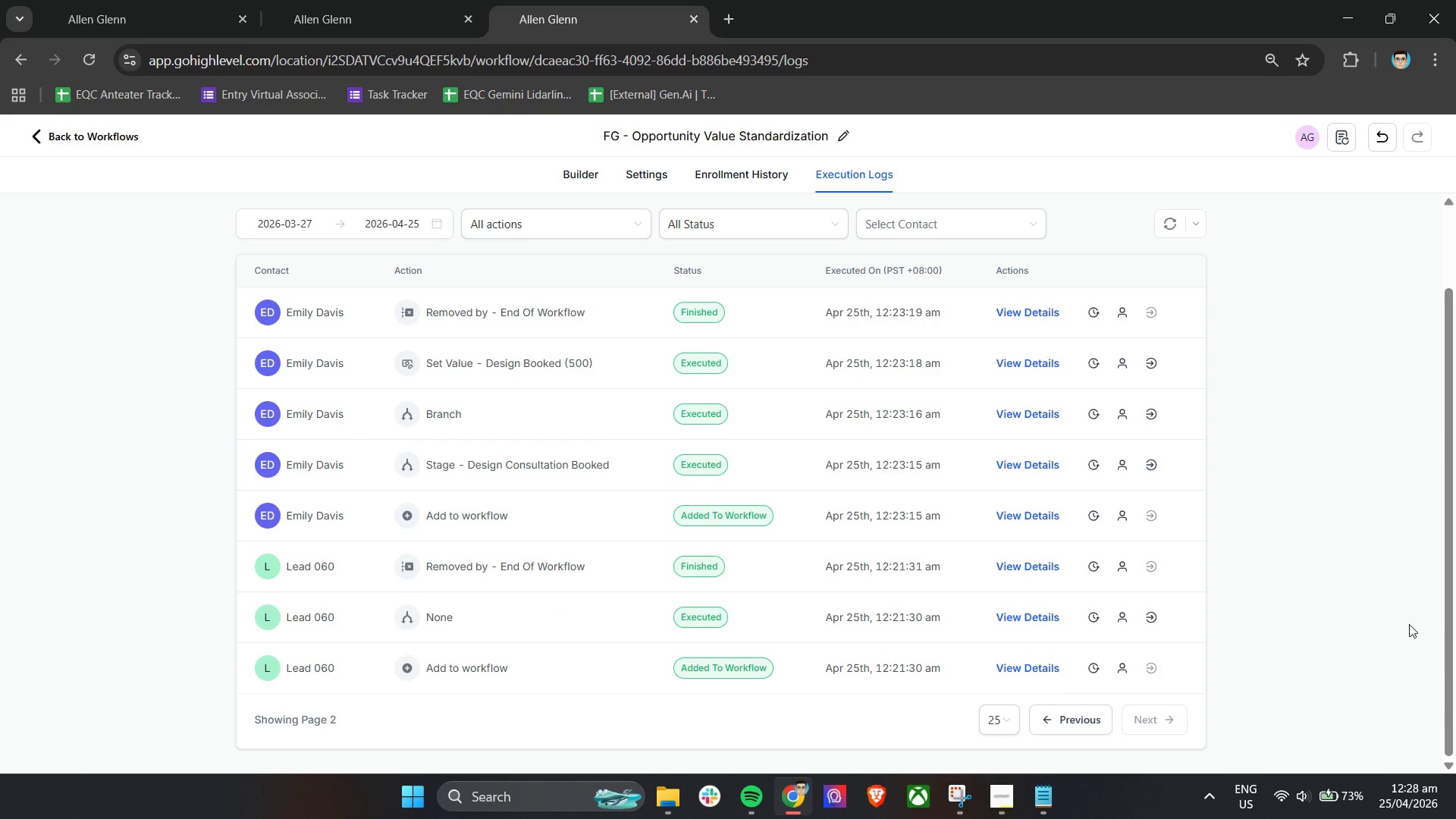 
left_click([1364, 602])
 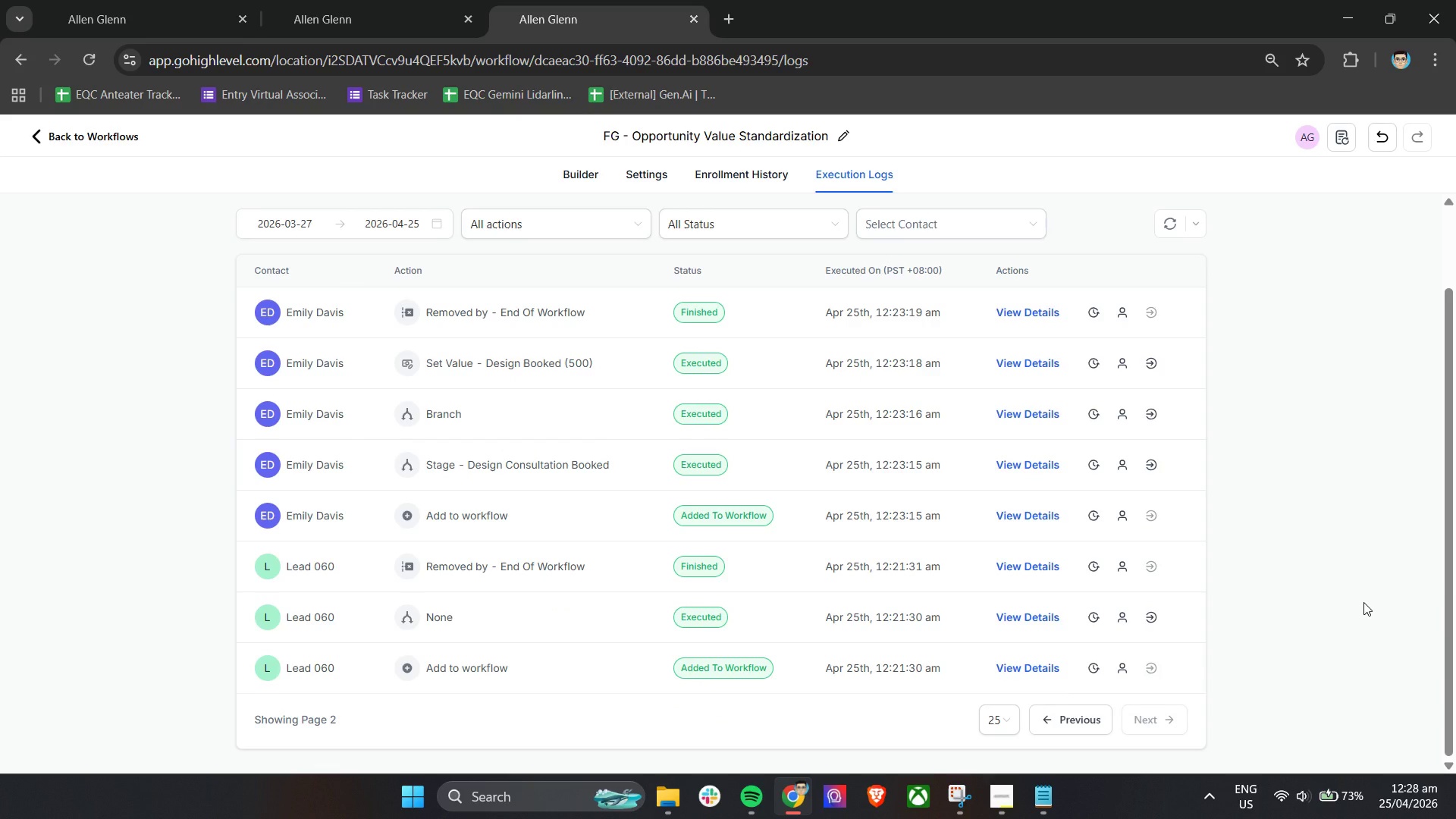 
wait(6.98)
 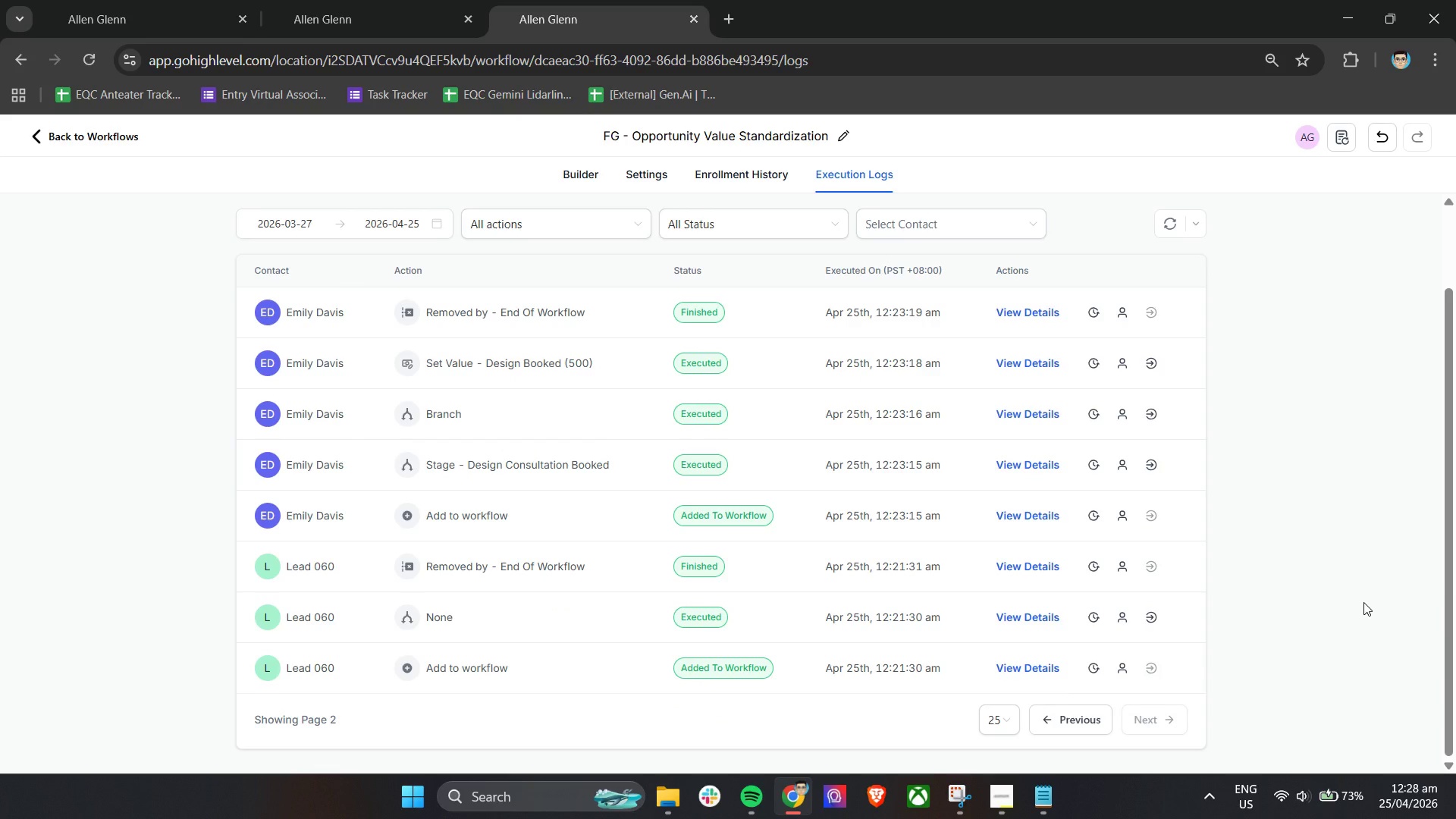 
left_click([1060, 714])
 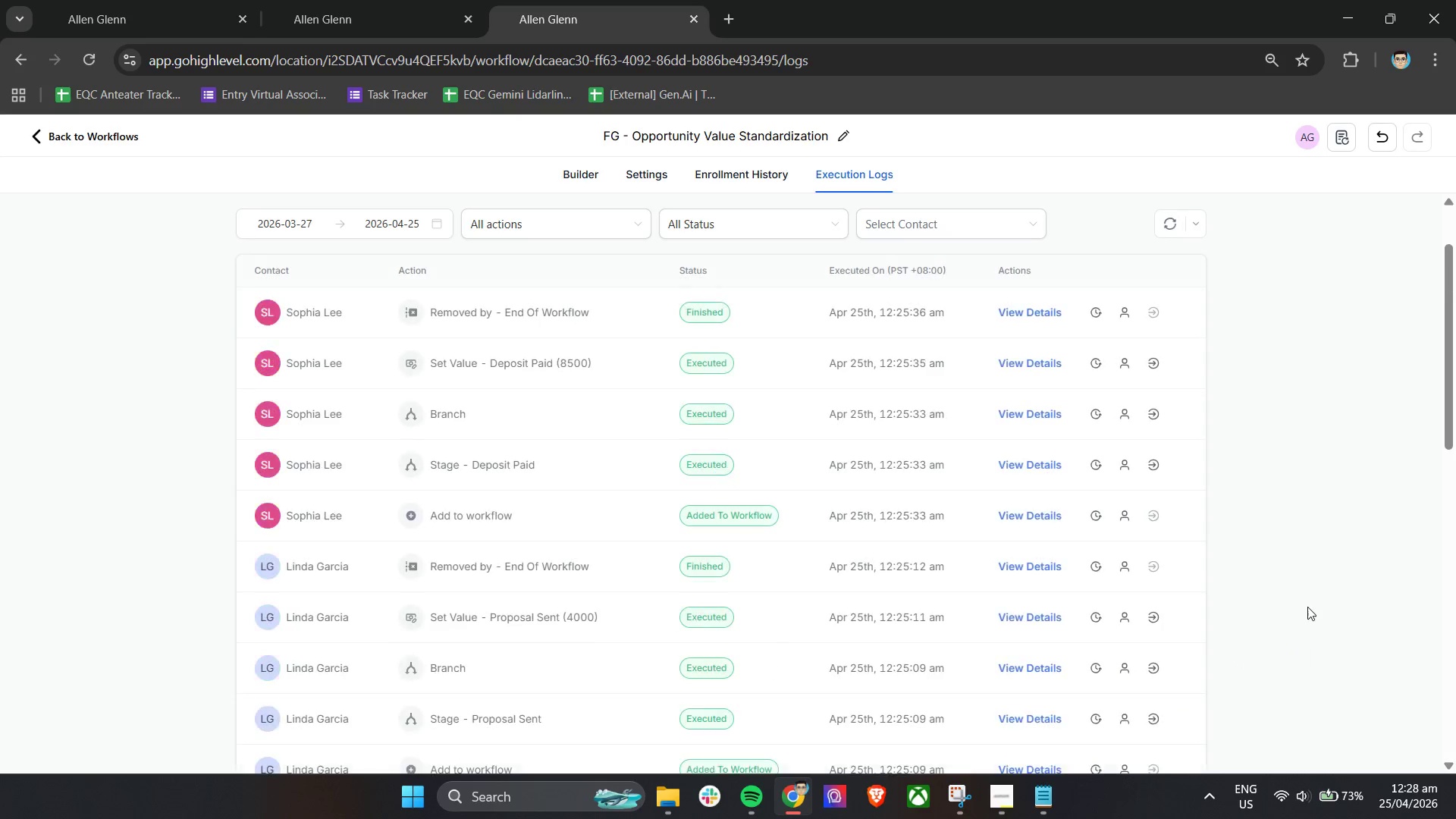 
scroll: coordinate [1312, 604], scroll_direction: down, amount: 13.0
 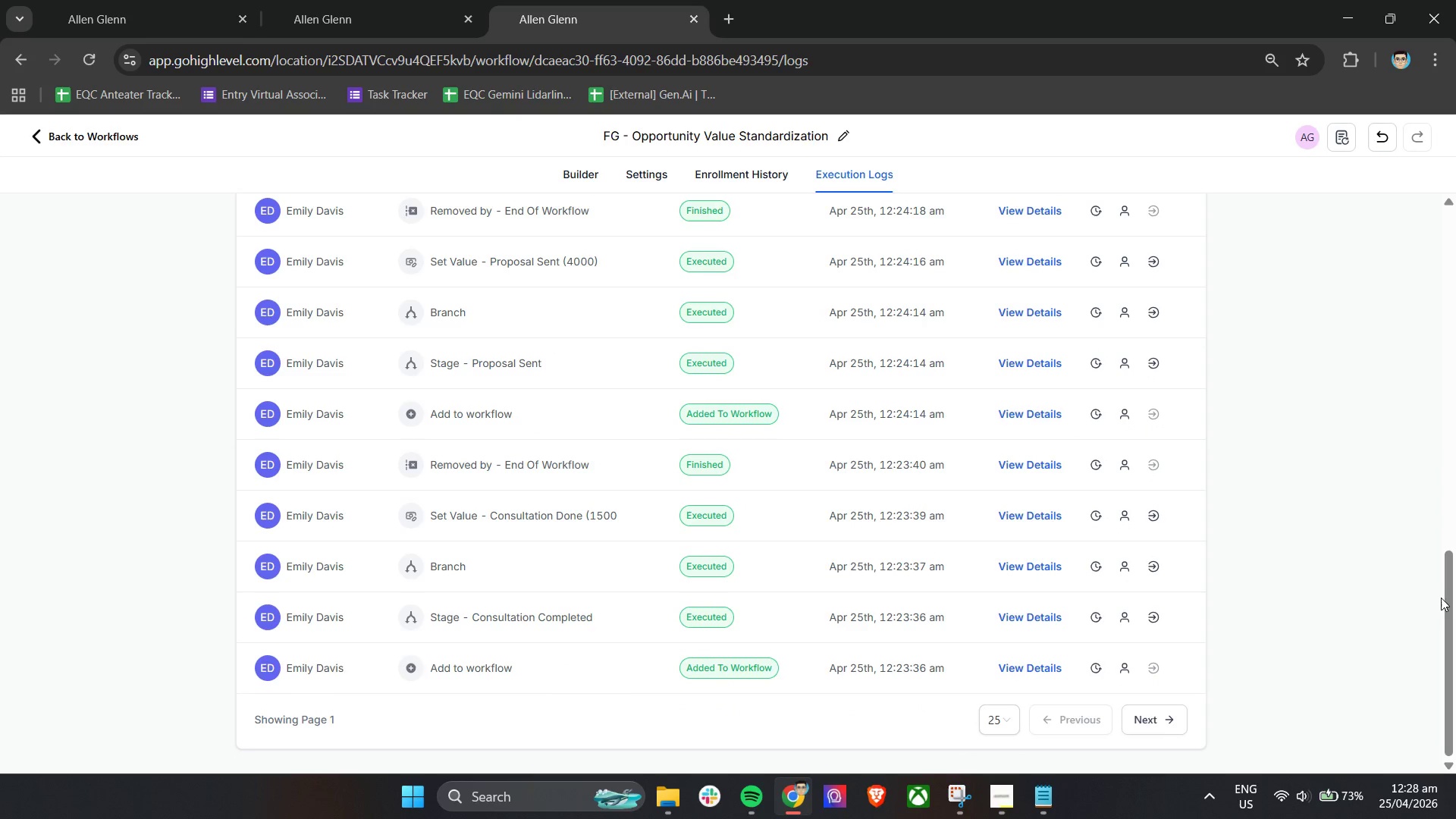 
left_click_drag(start_coordinate=[1450, 597], to_coordinate=[1448, 586])
 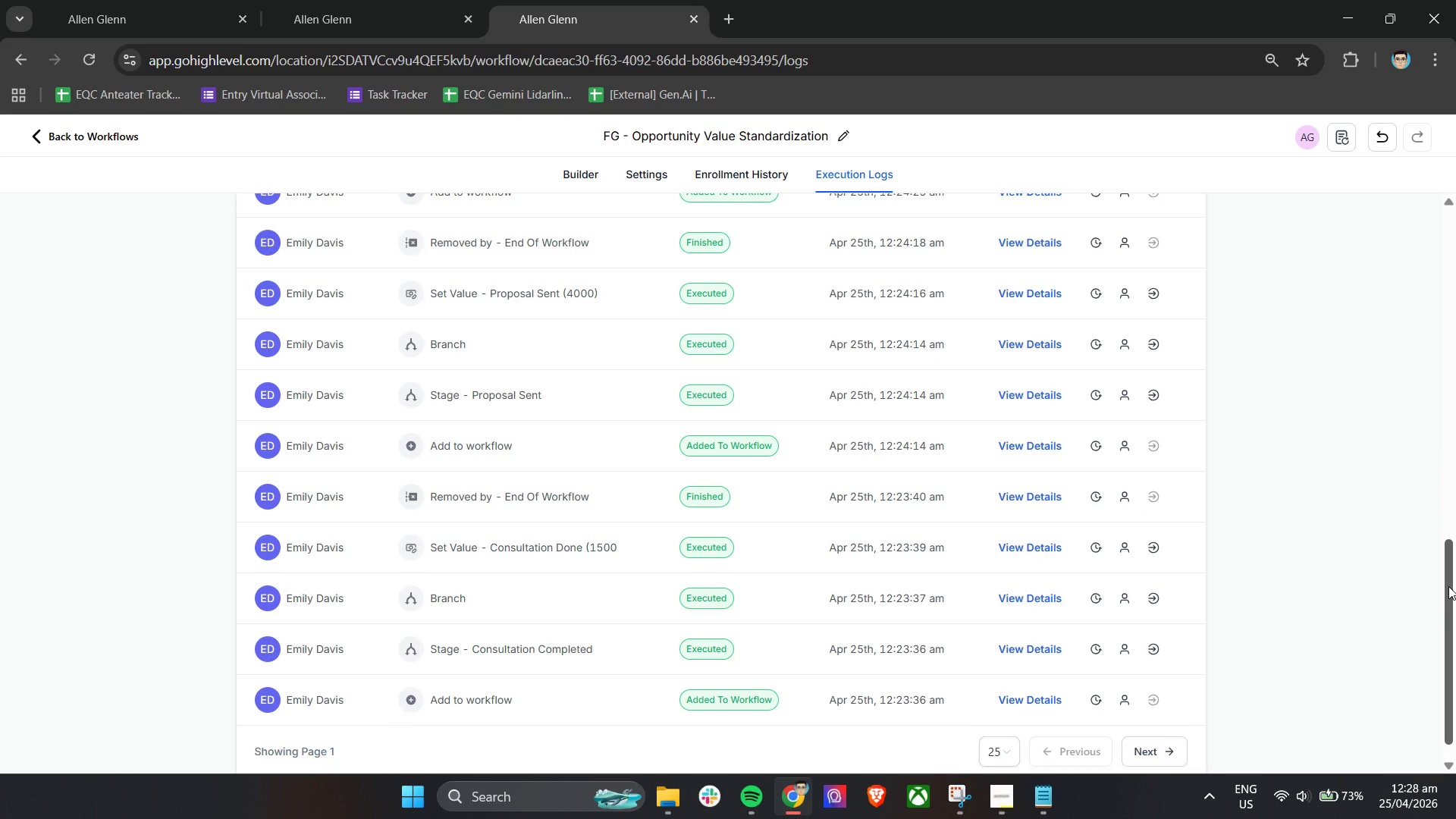 
wait(9.47)
 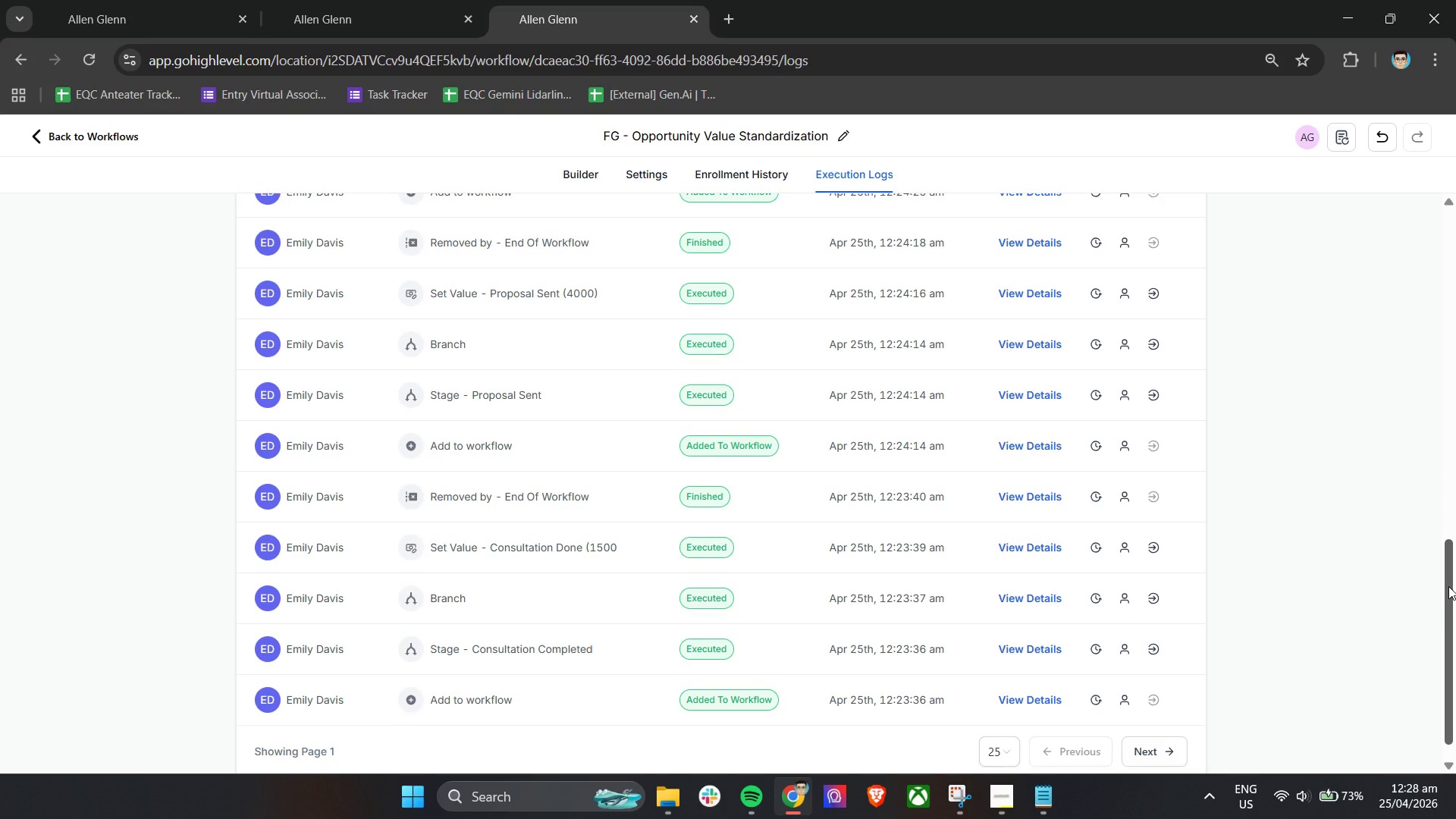 
left_click_drag(start_coordinate=[1449, 608], to_coordinate=[1455, 430])
 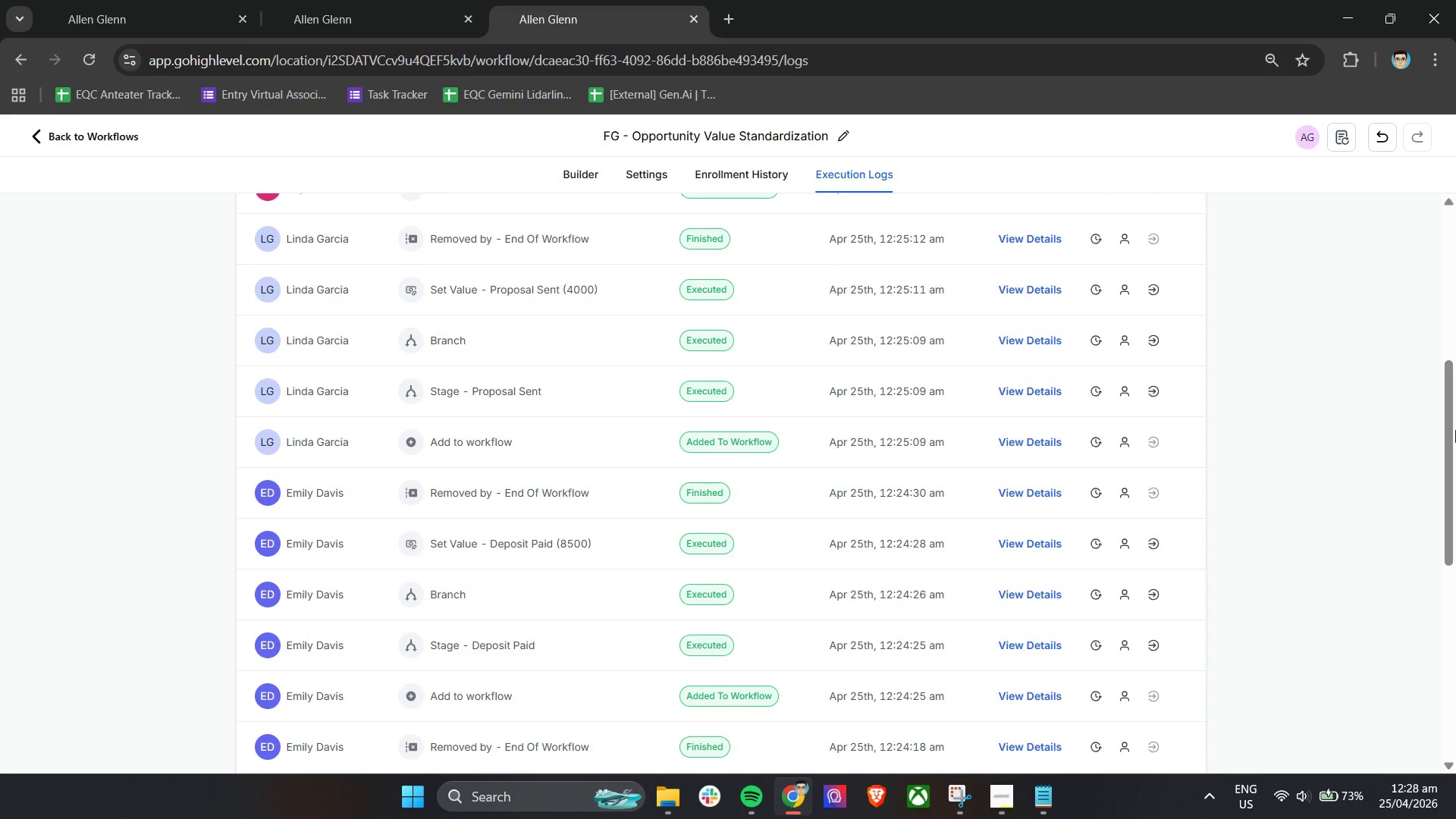 
wait(8.91)
 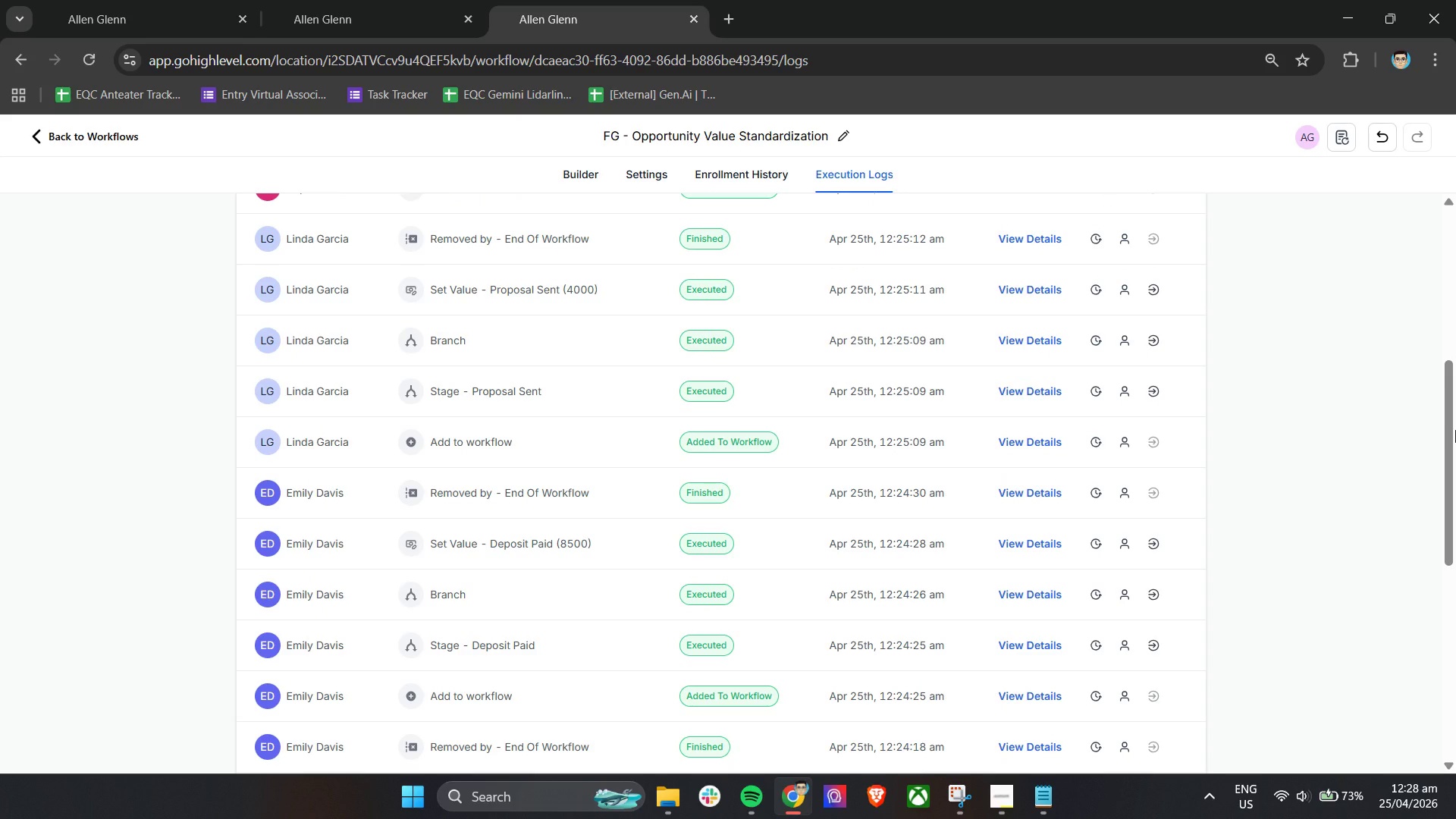 
left_click_drag(start_coordinate=[1449, 435], to_coordinate=[1453, 280])
 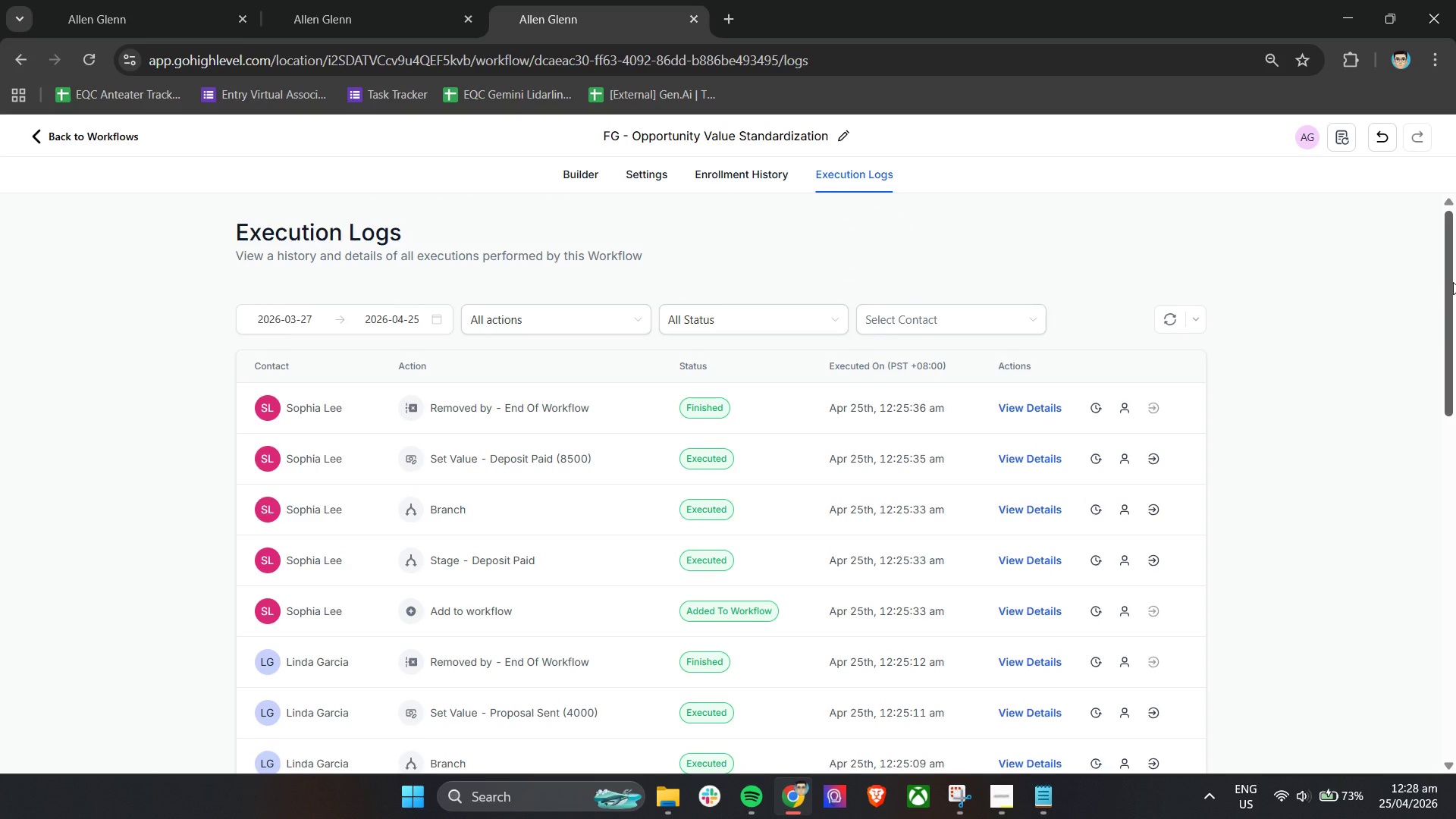 
wait(7.41)
 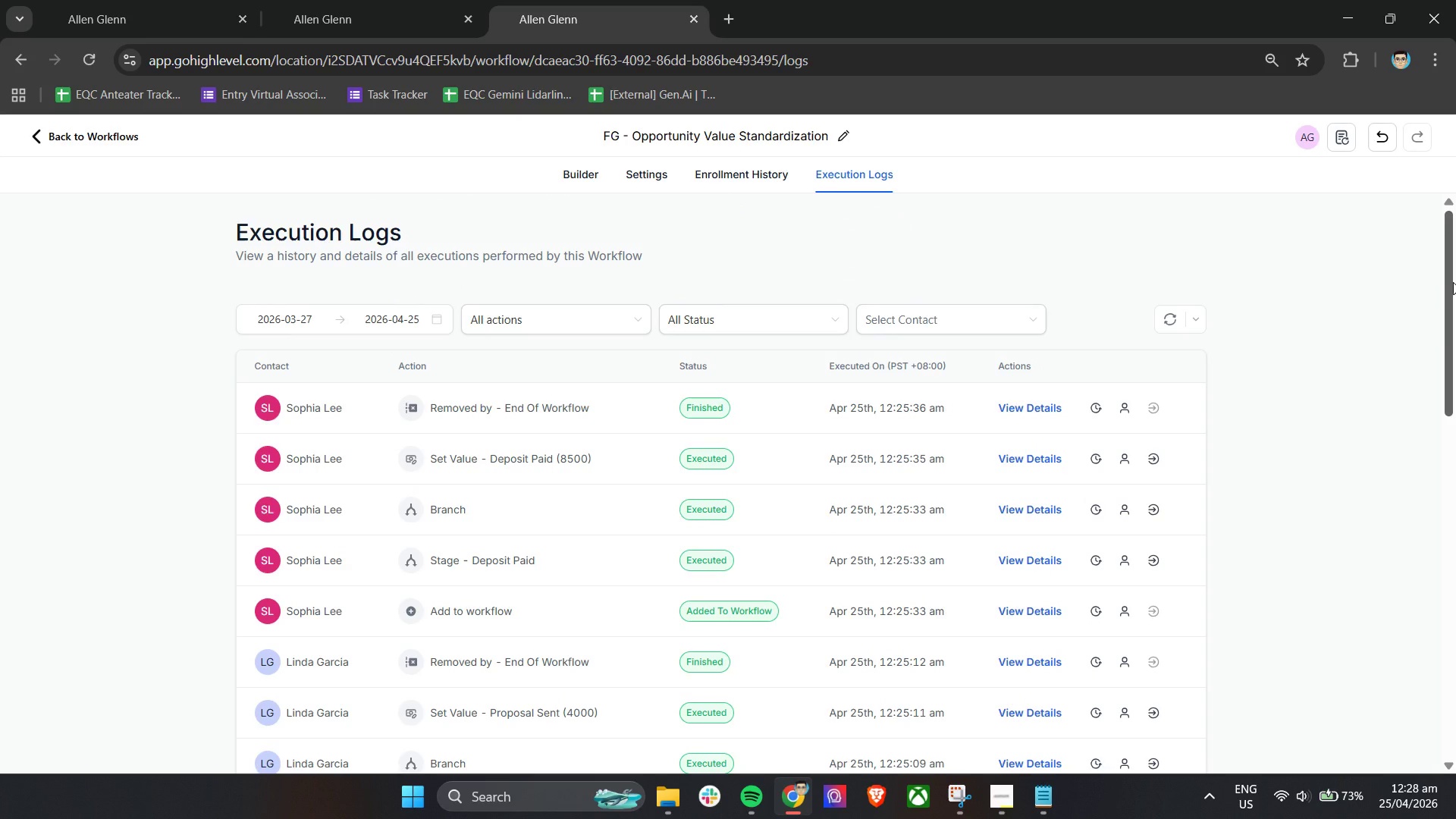 
left_click([349, 0])
 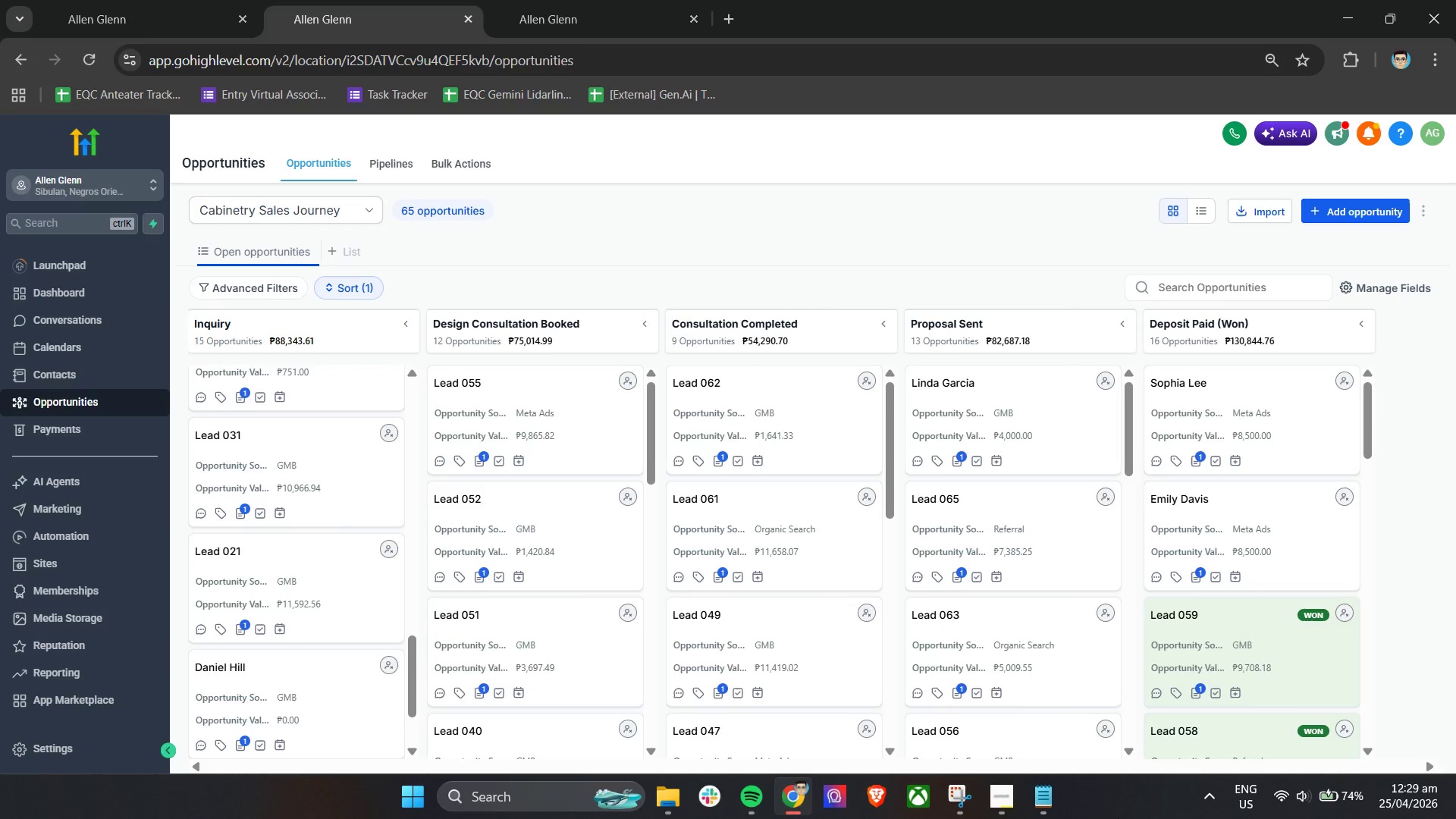 
wait(50.2)
 